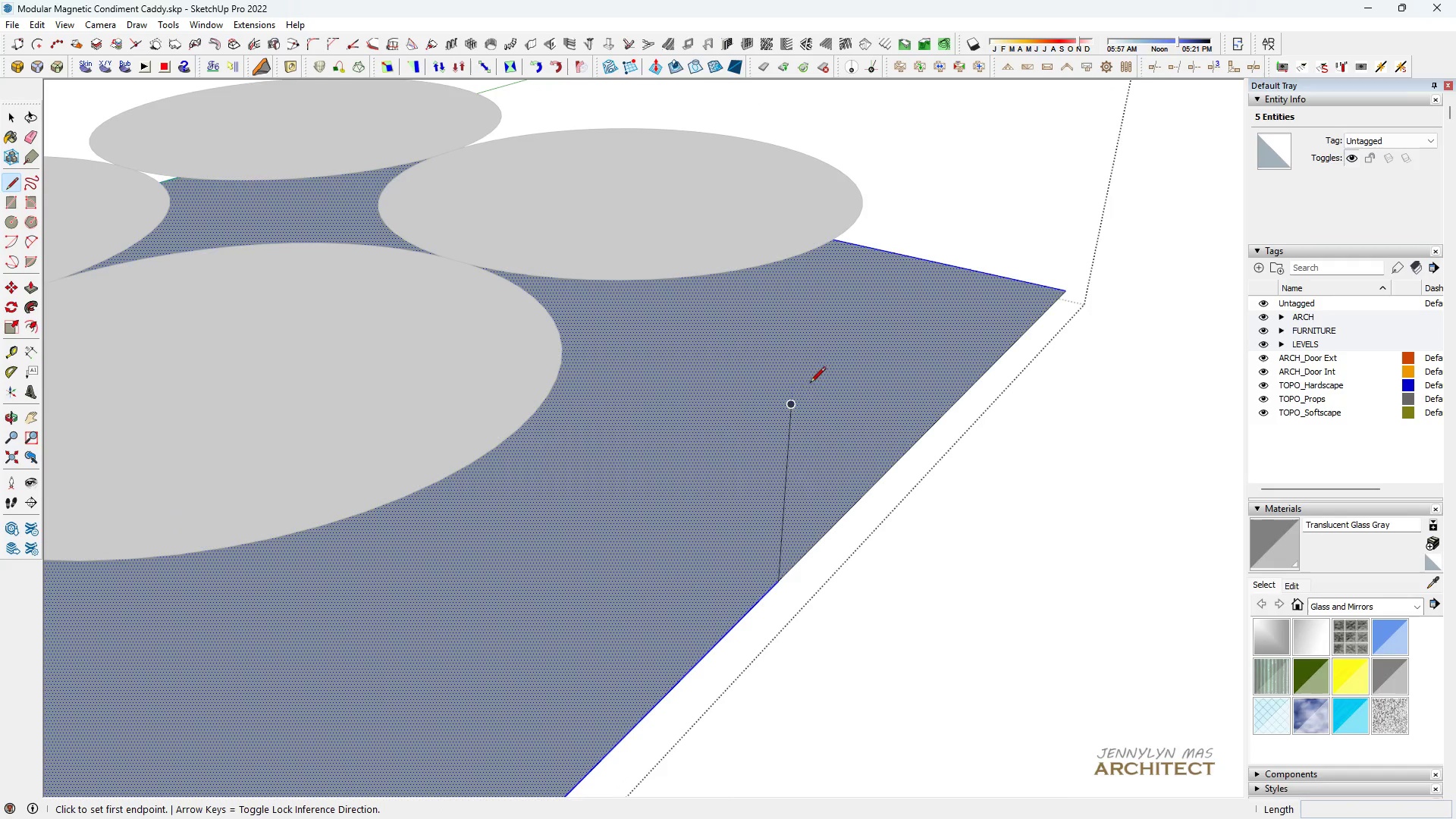 
left_click([793, 402])
 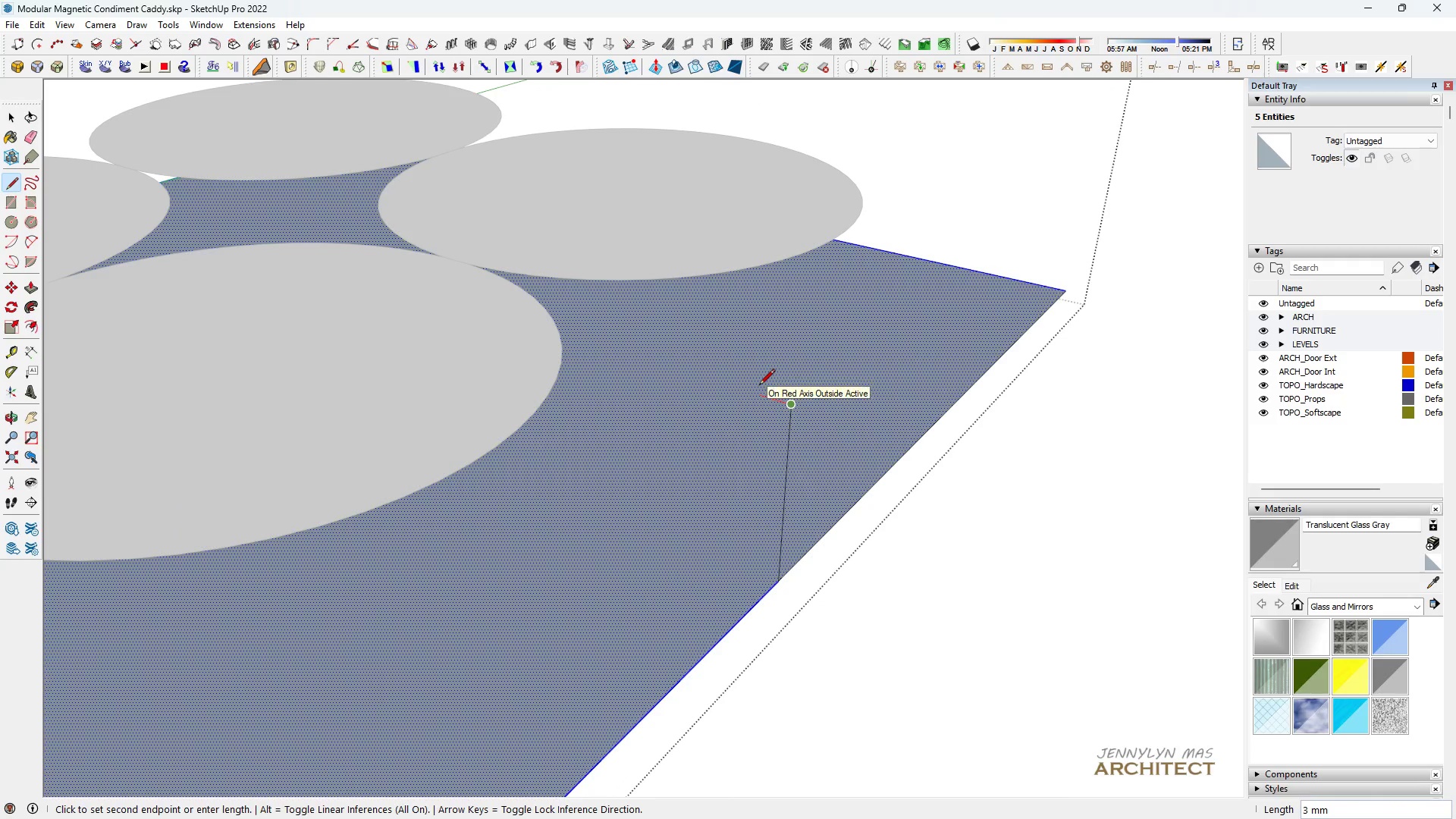 
key(Space)
 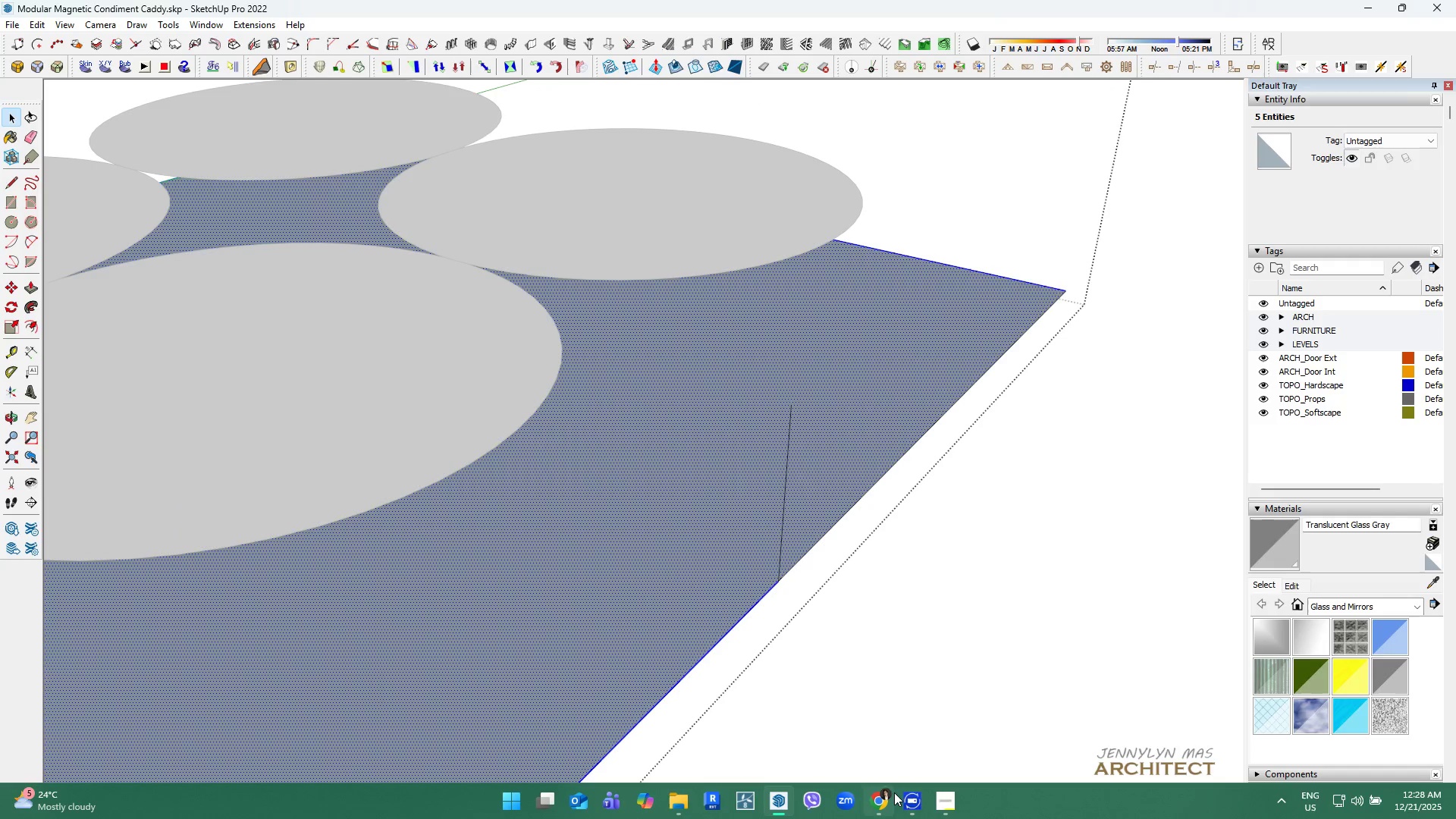 
left_click([943, 799])
 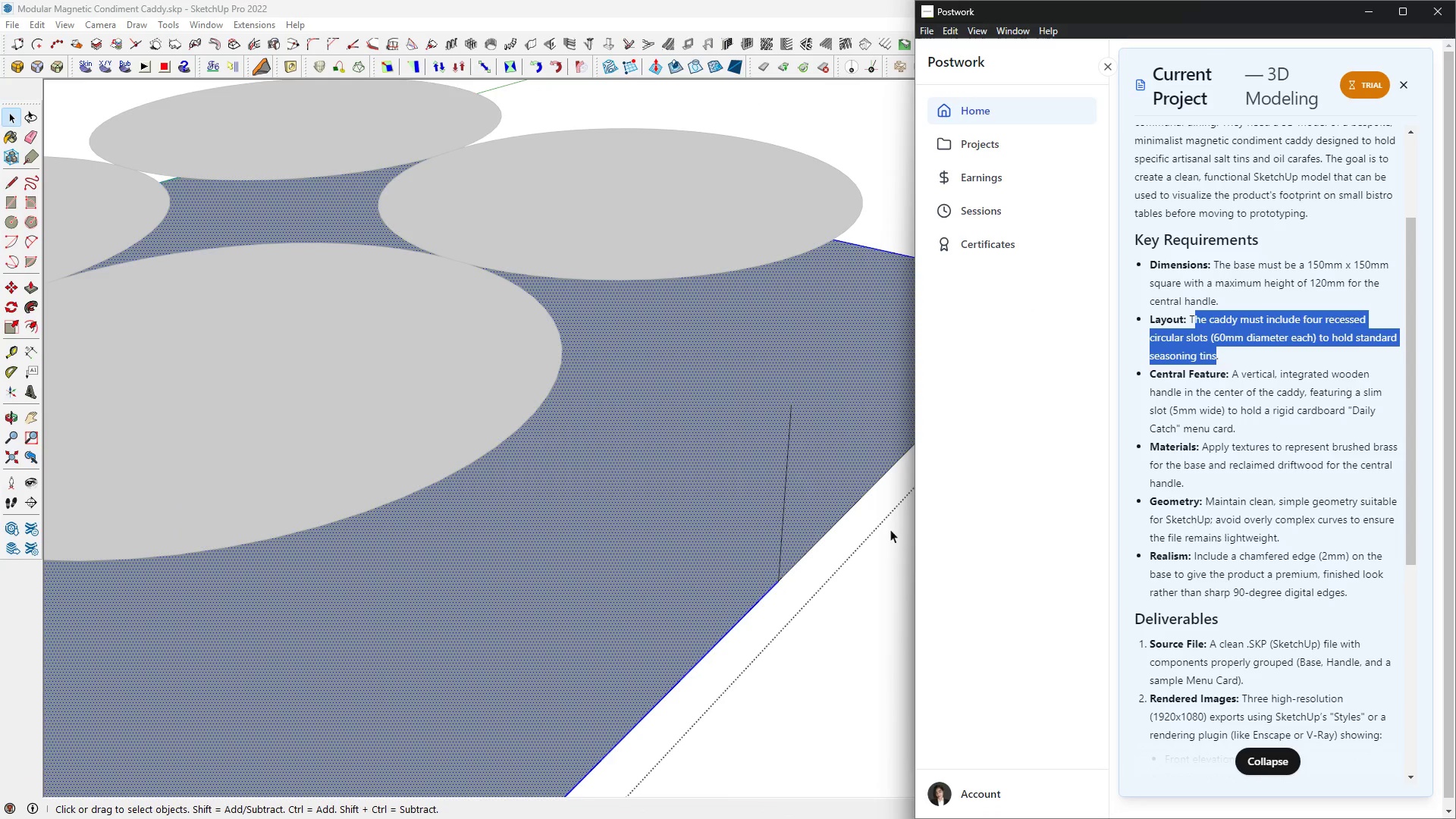 
key(Space)
 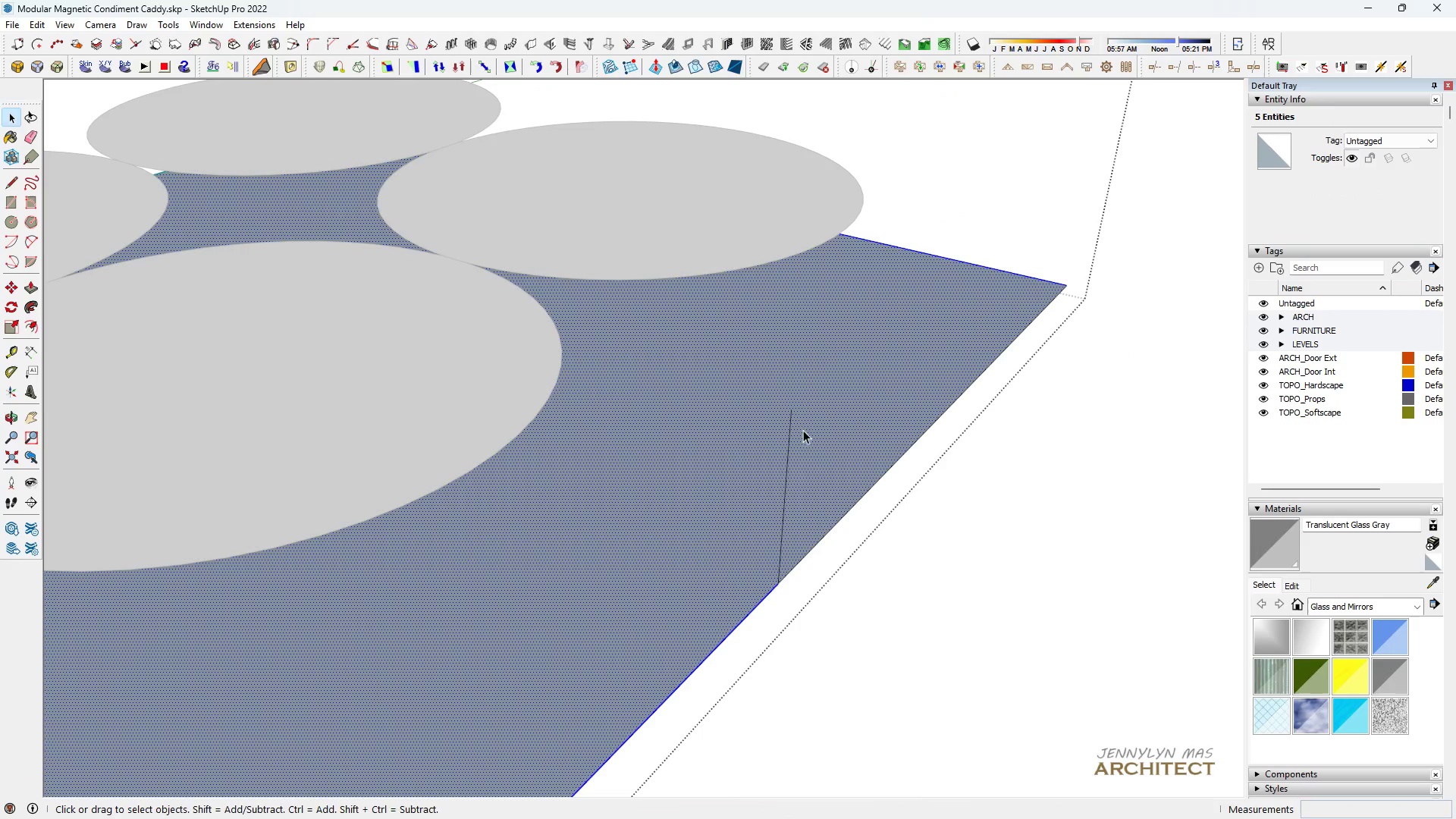 
key(L)
 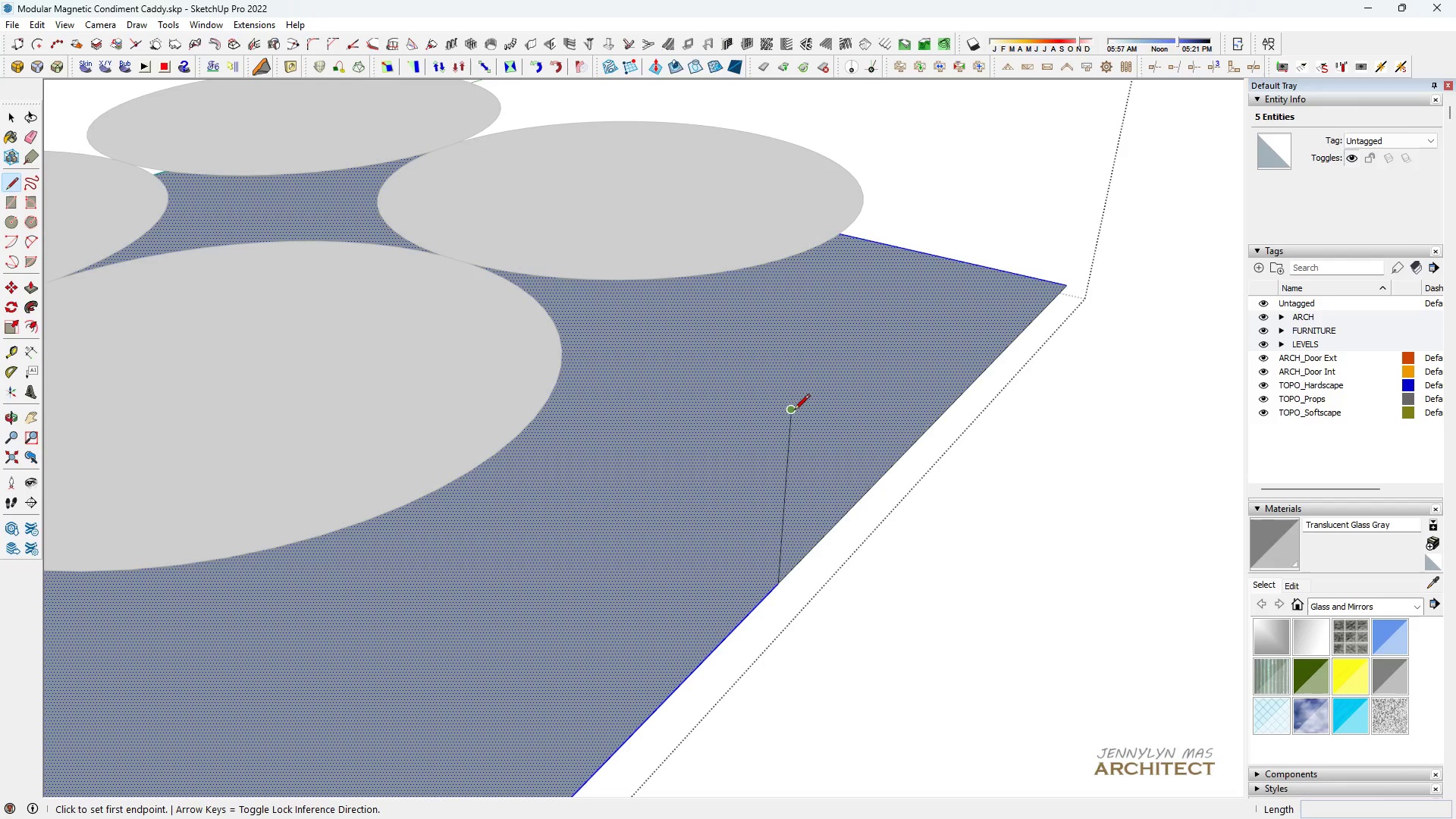 
left_click([791, 409])
 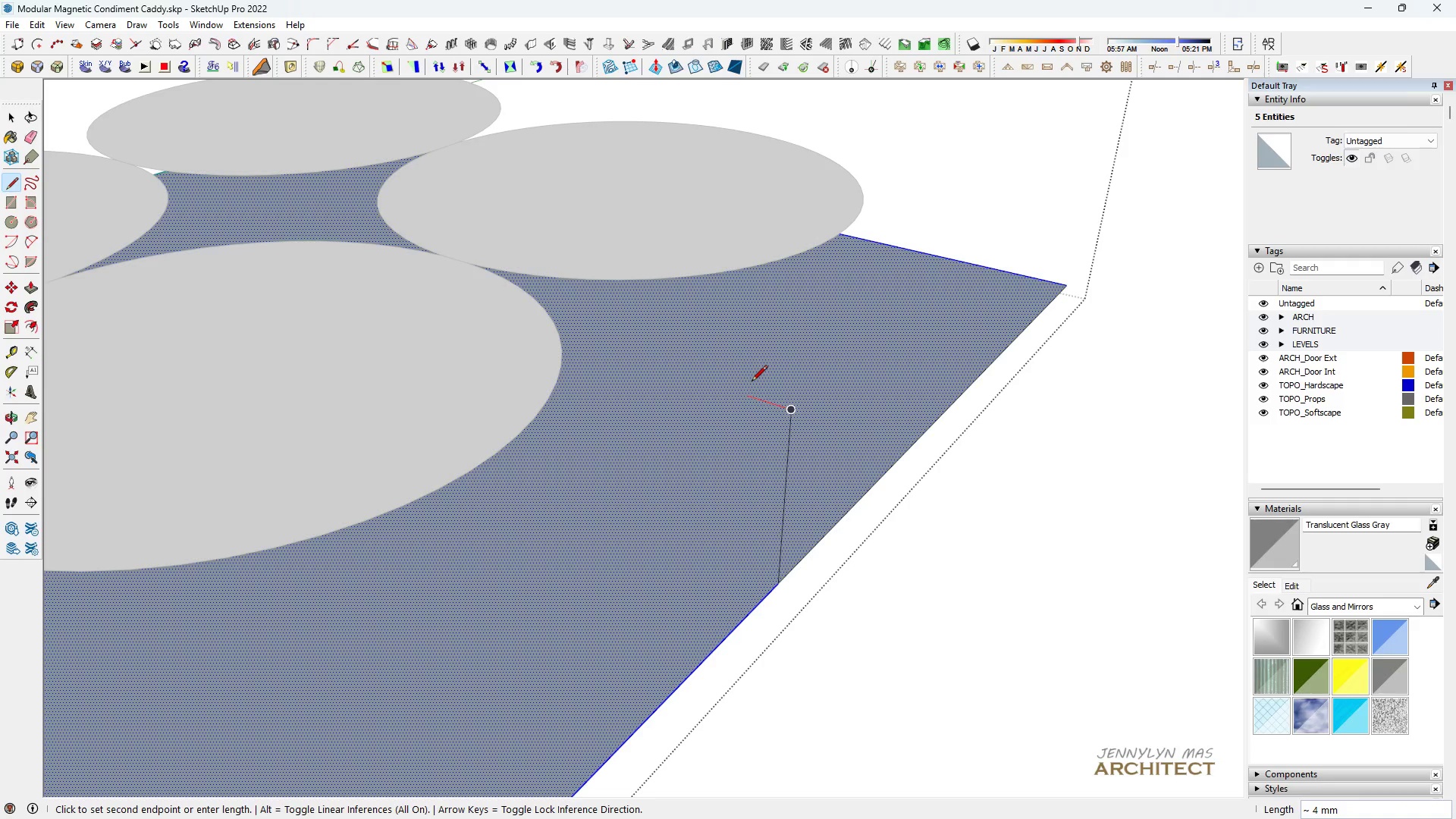 
key(5)
 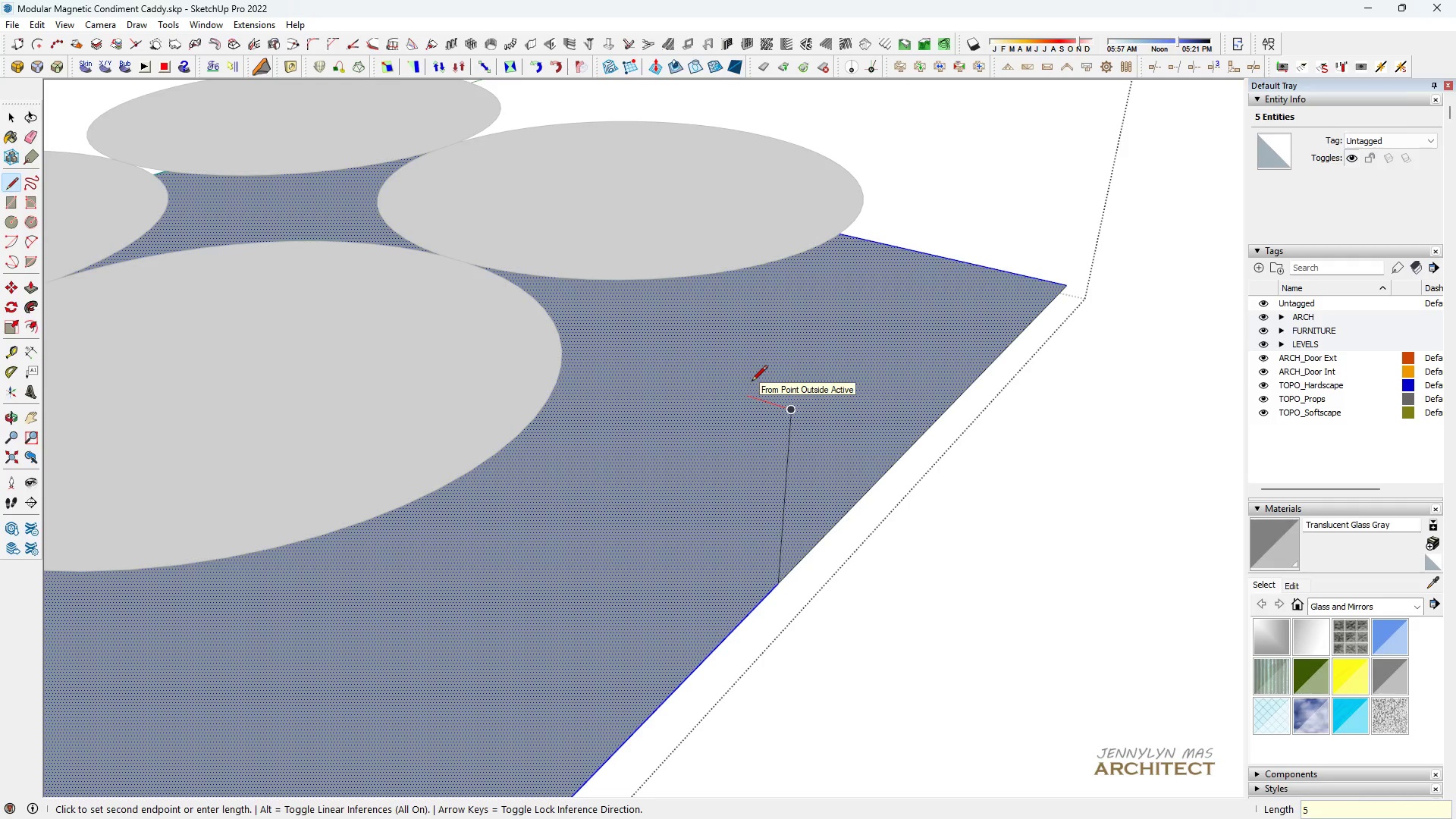 
key(Enter)
 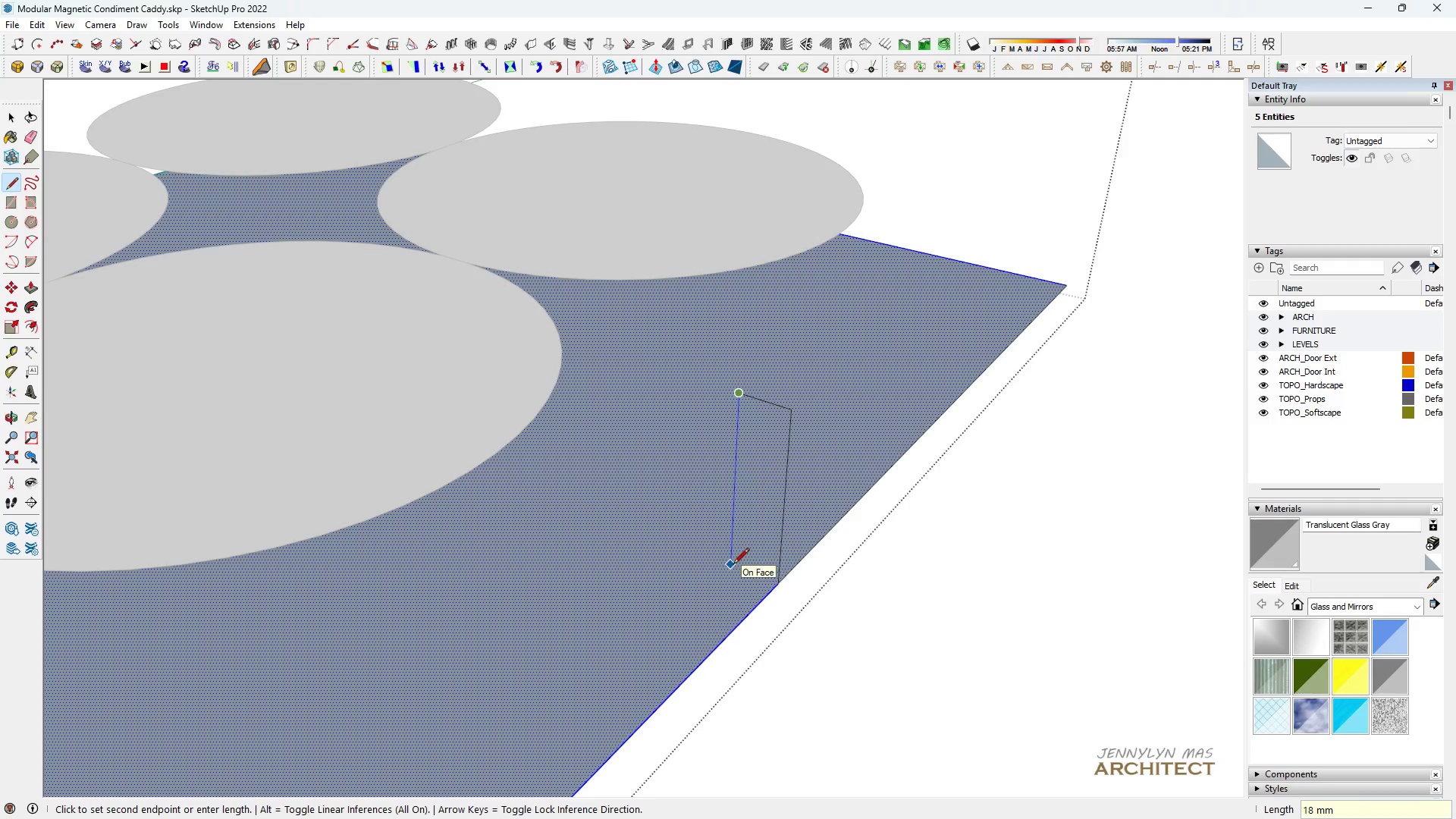 
left_click([733, 565])
 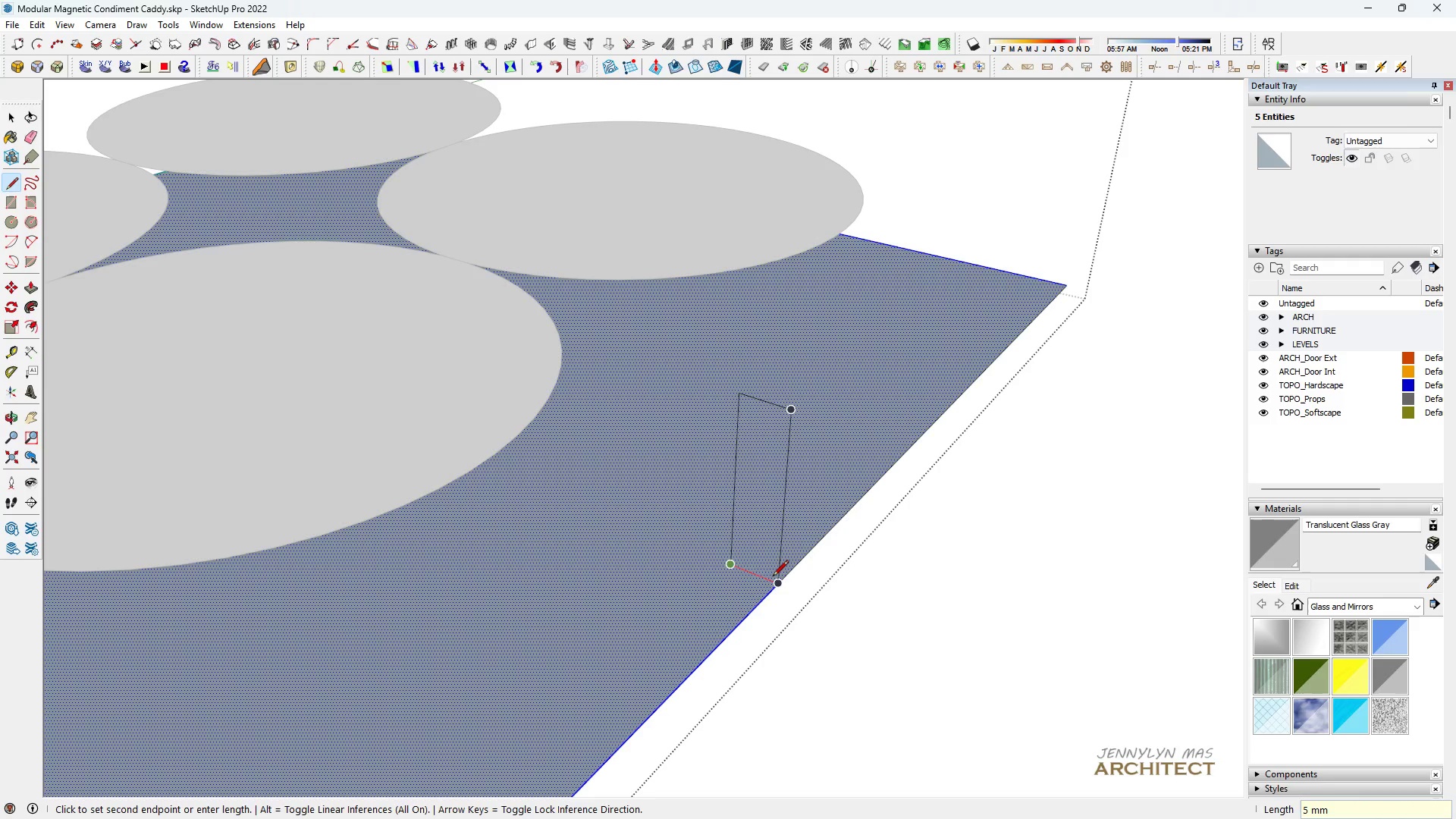 
left_click([773, 578])
 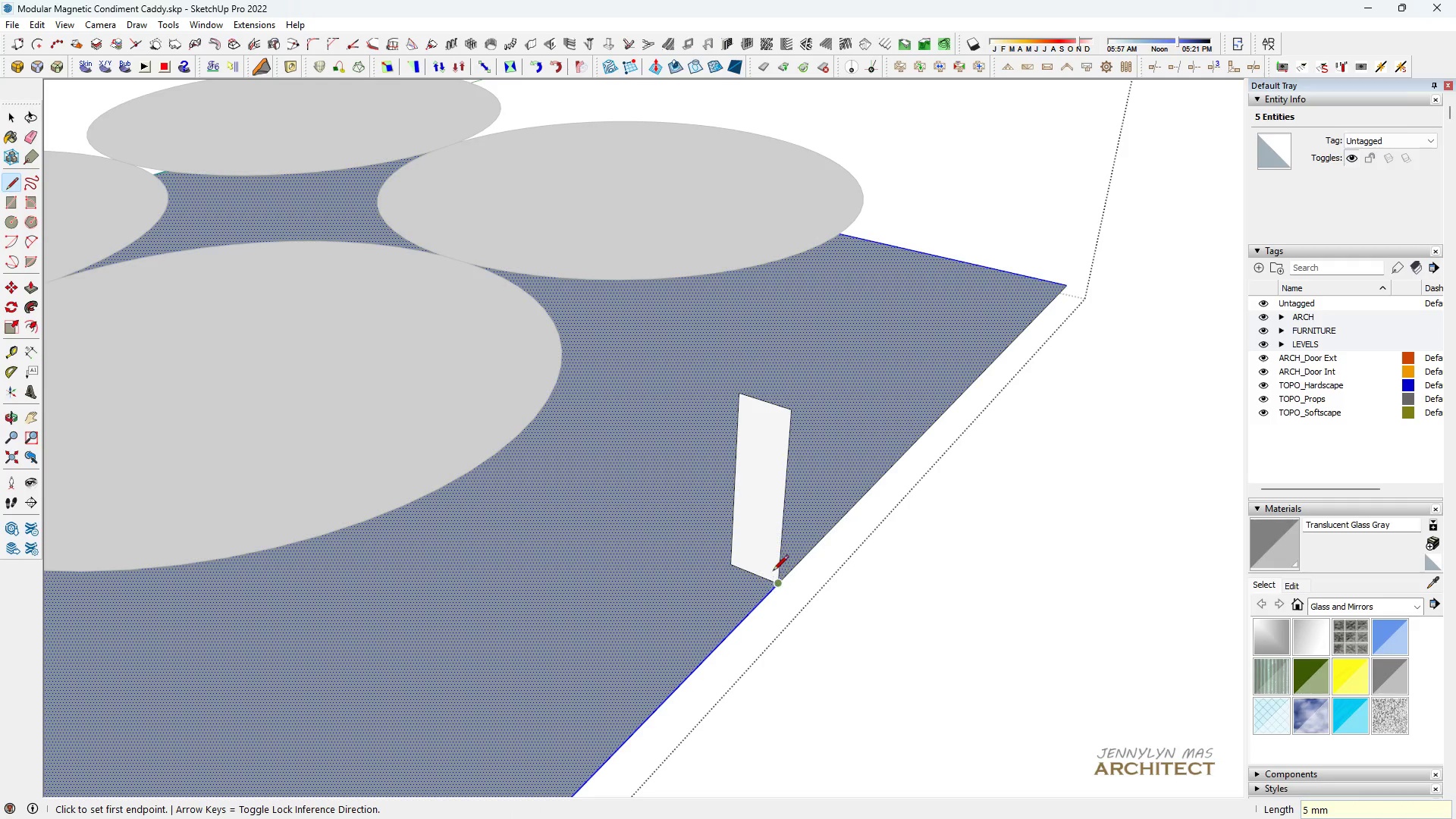 
key(Space)
 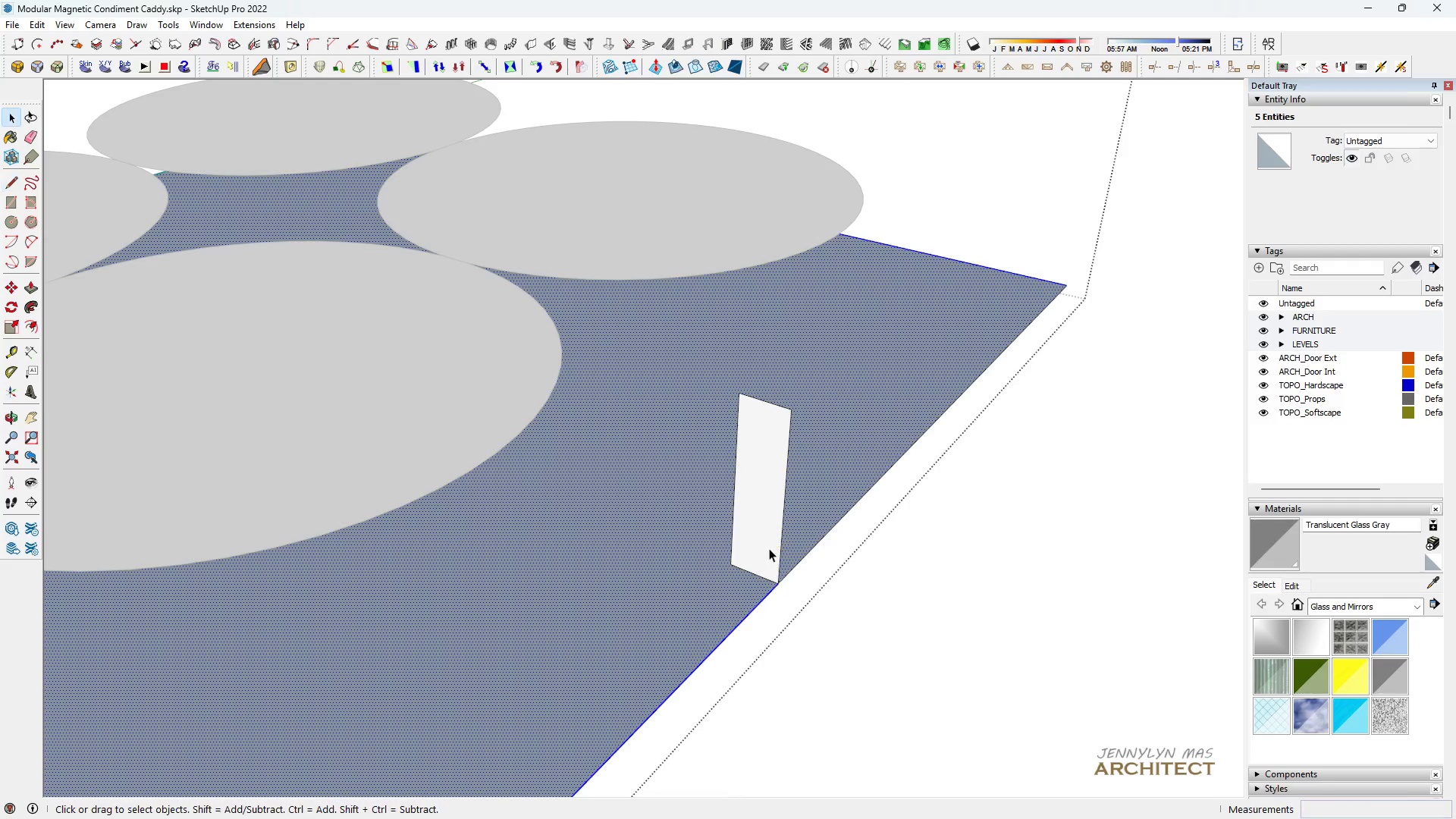 
double_click([769, 546])
 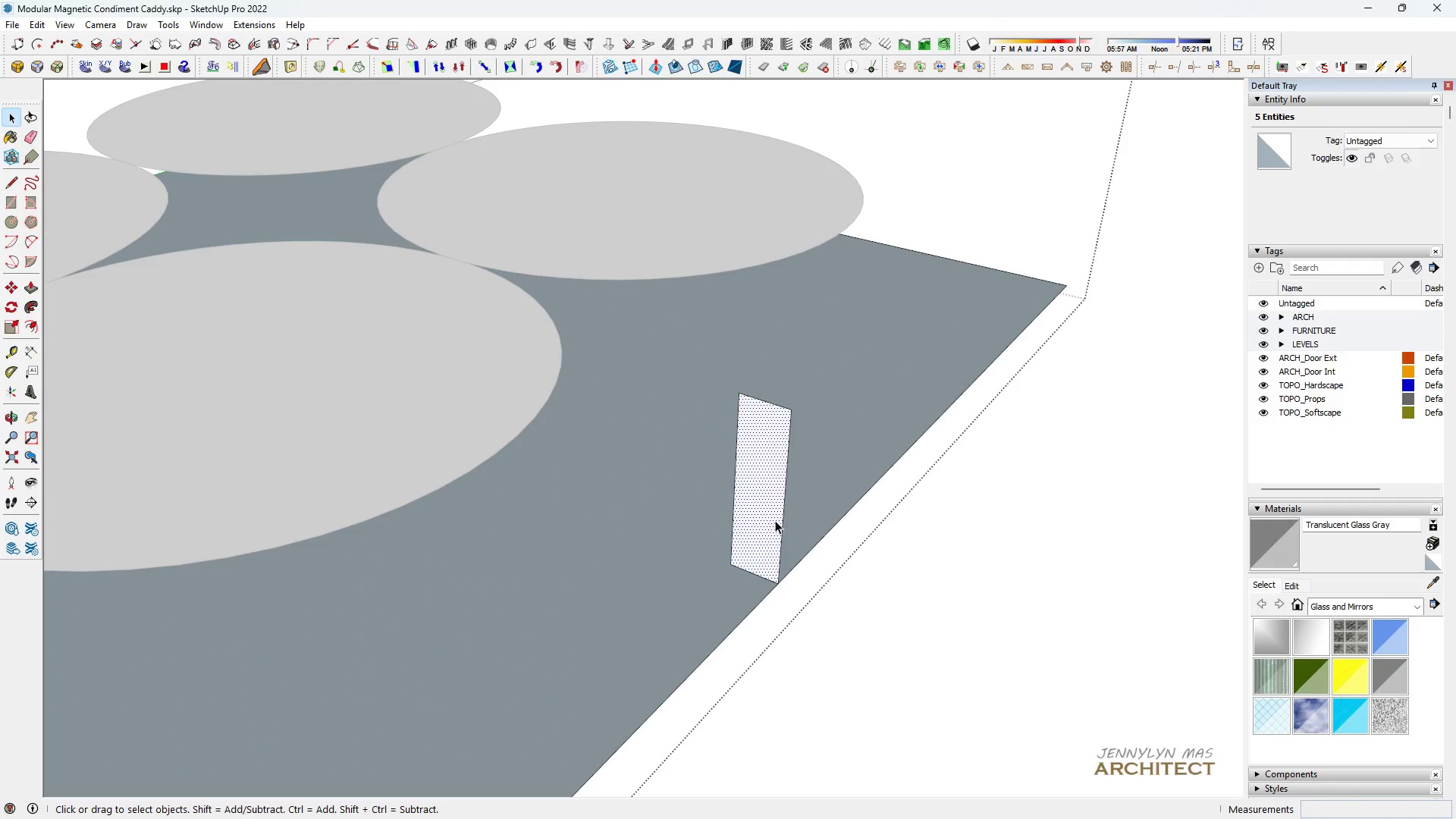 
key(T)
 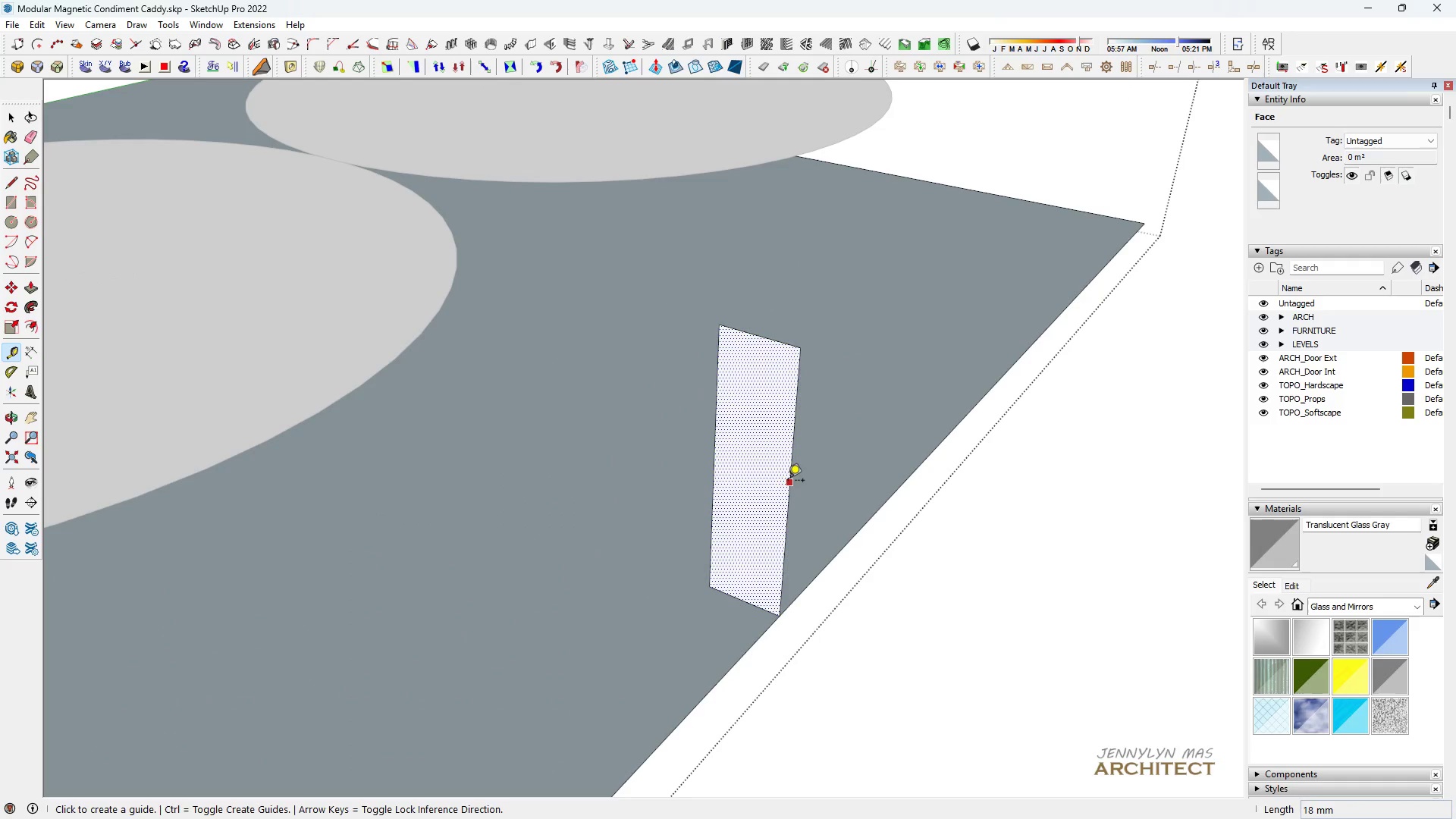 
scroll: coordinate [777, 516], scroll_direction: up, amount: 4.0
 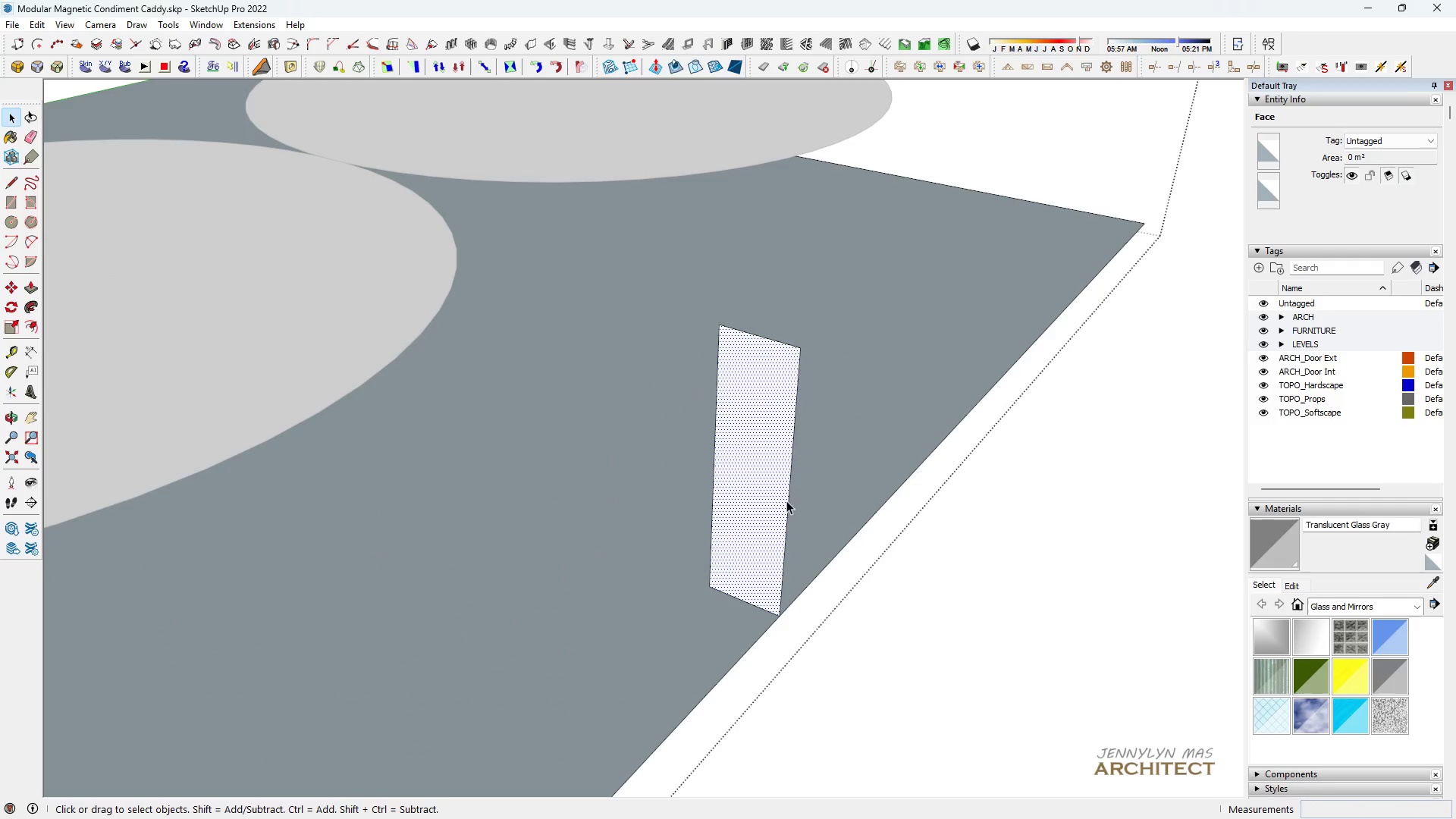 
left_click([787, 482])
 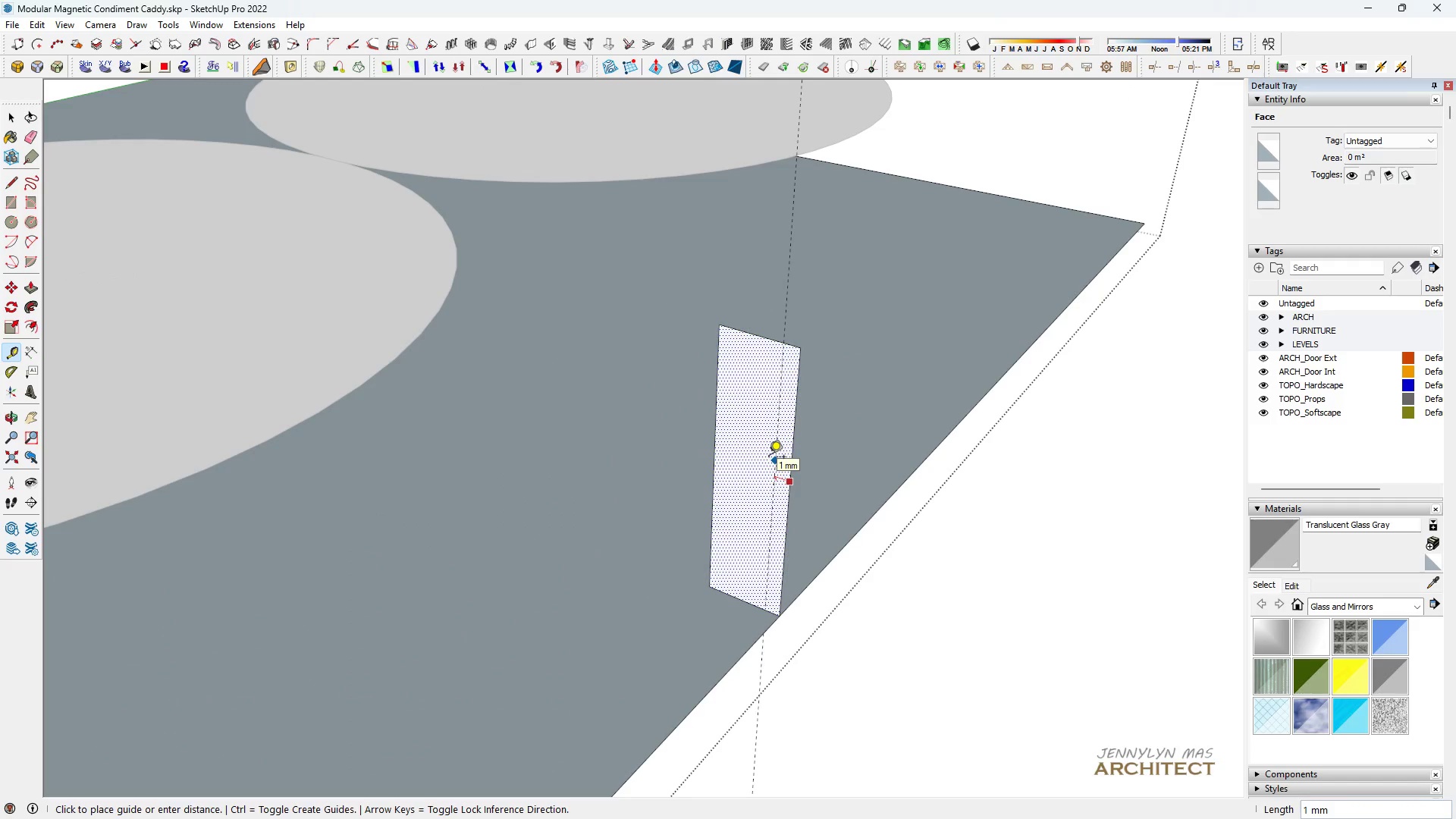 
key(2)
 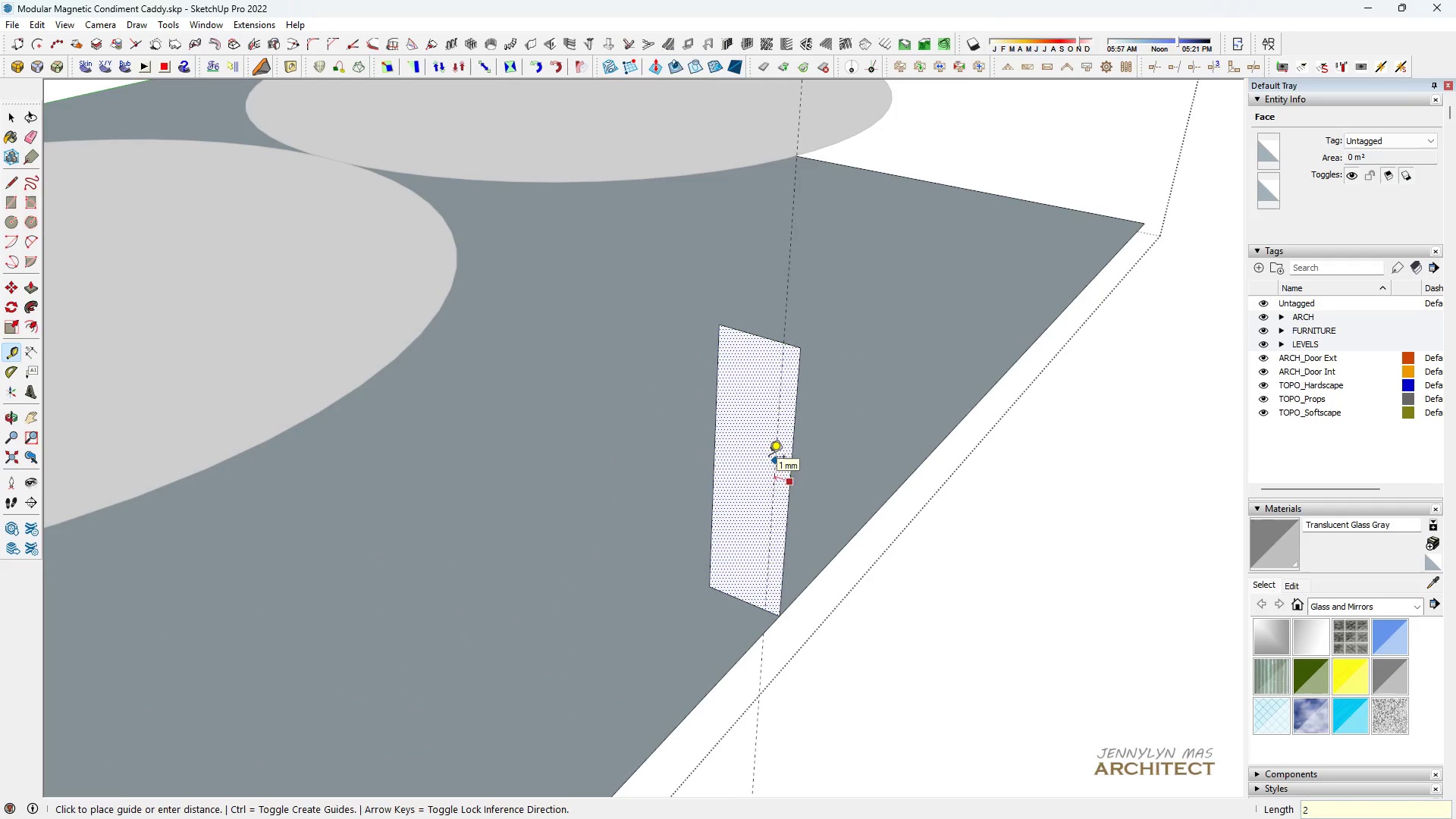 
key(Enter)
 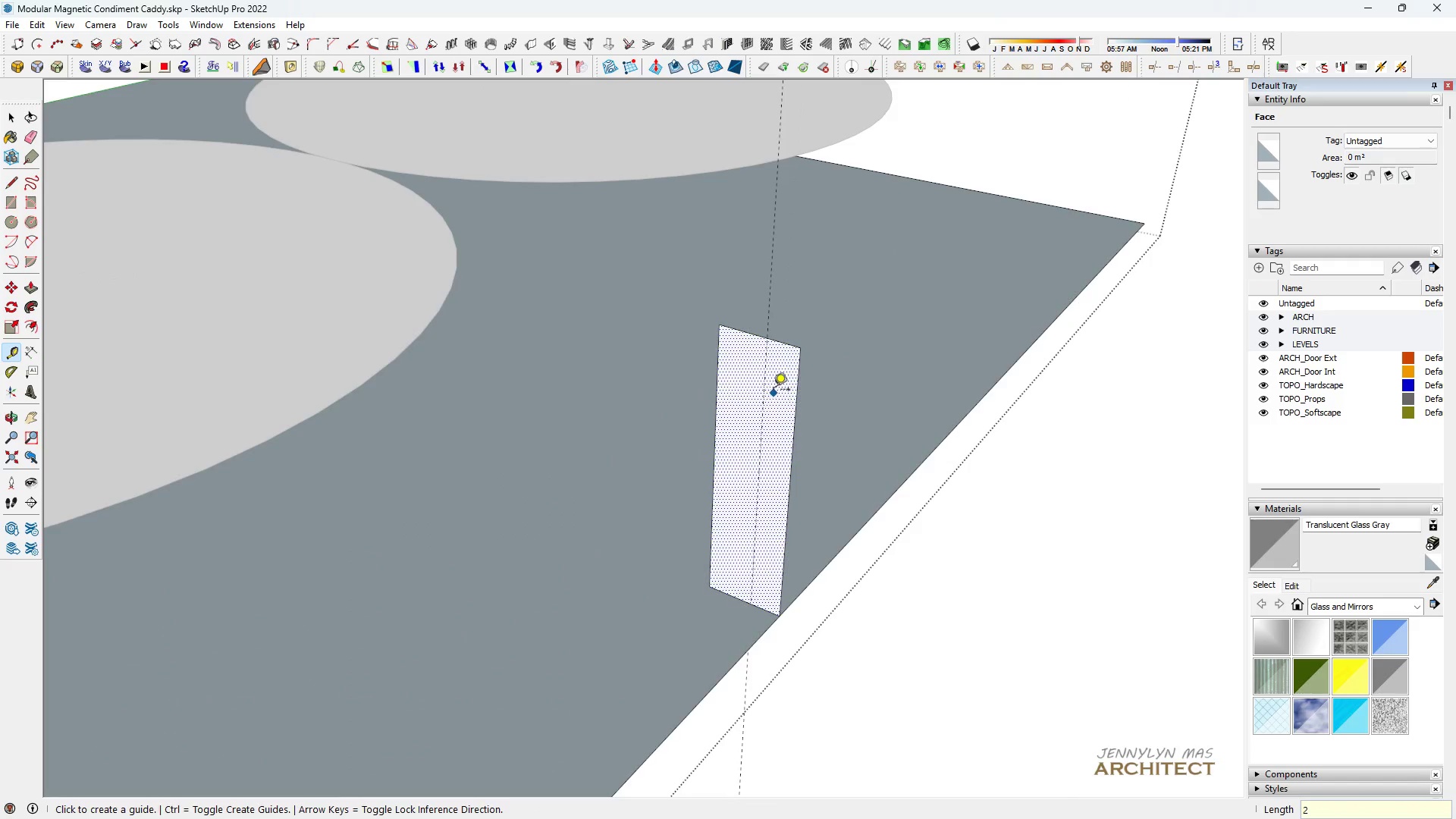 
scroll: coordinate [781, 382], scroll_direction: up, amount: 2.0
 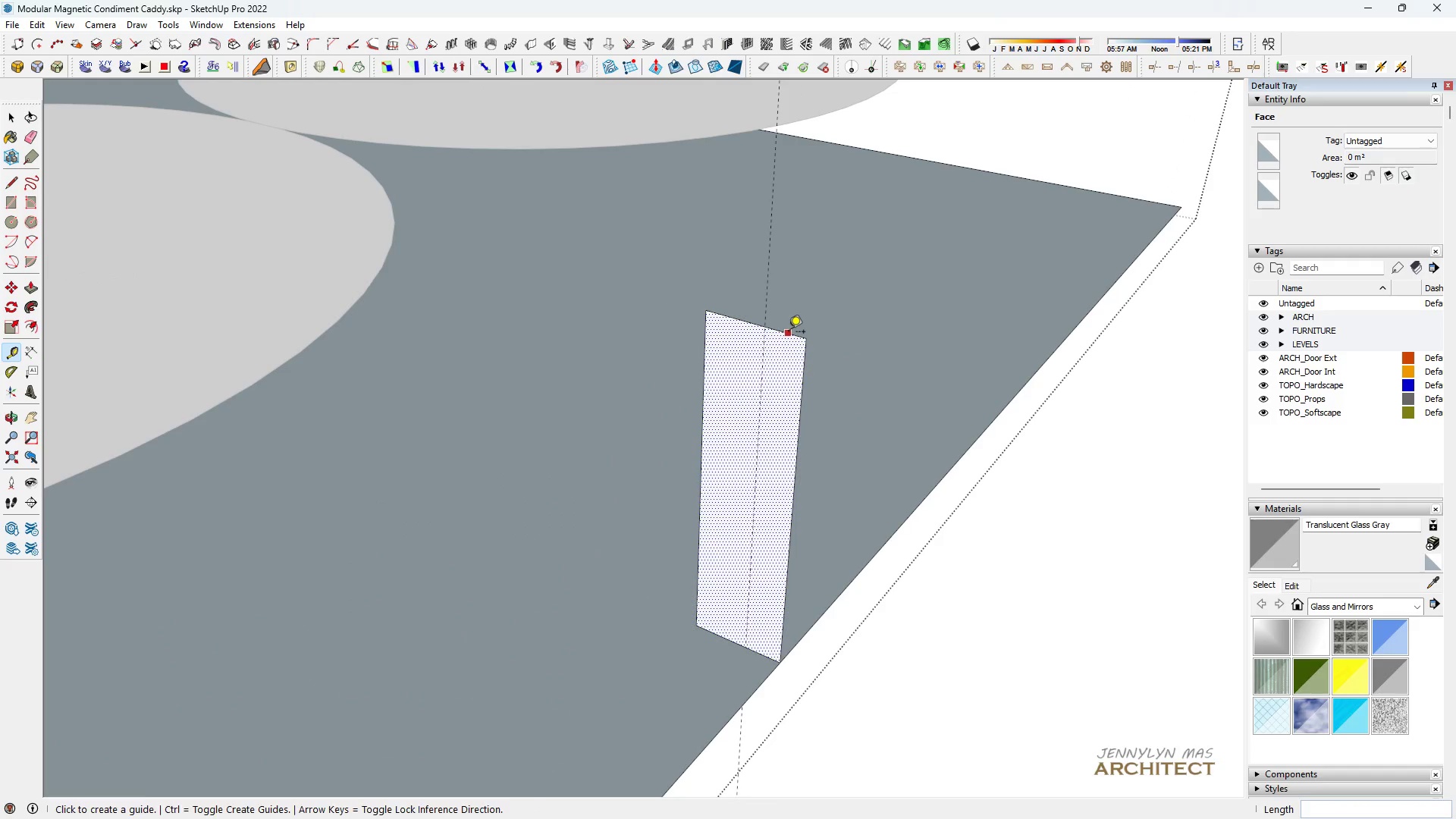 
left_click([789, 333])
 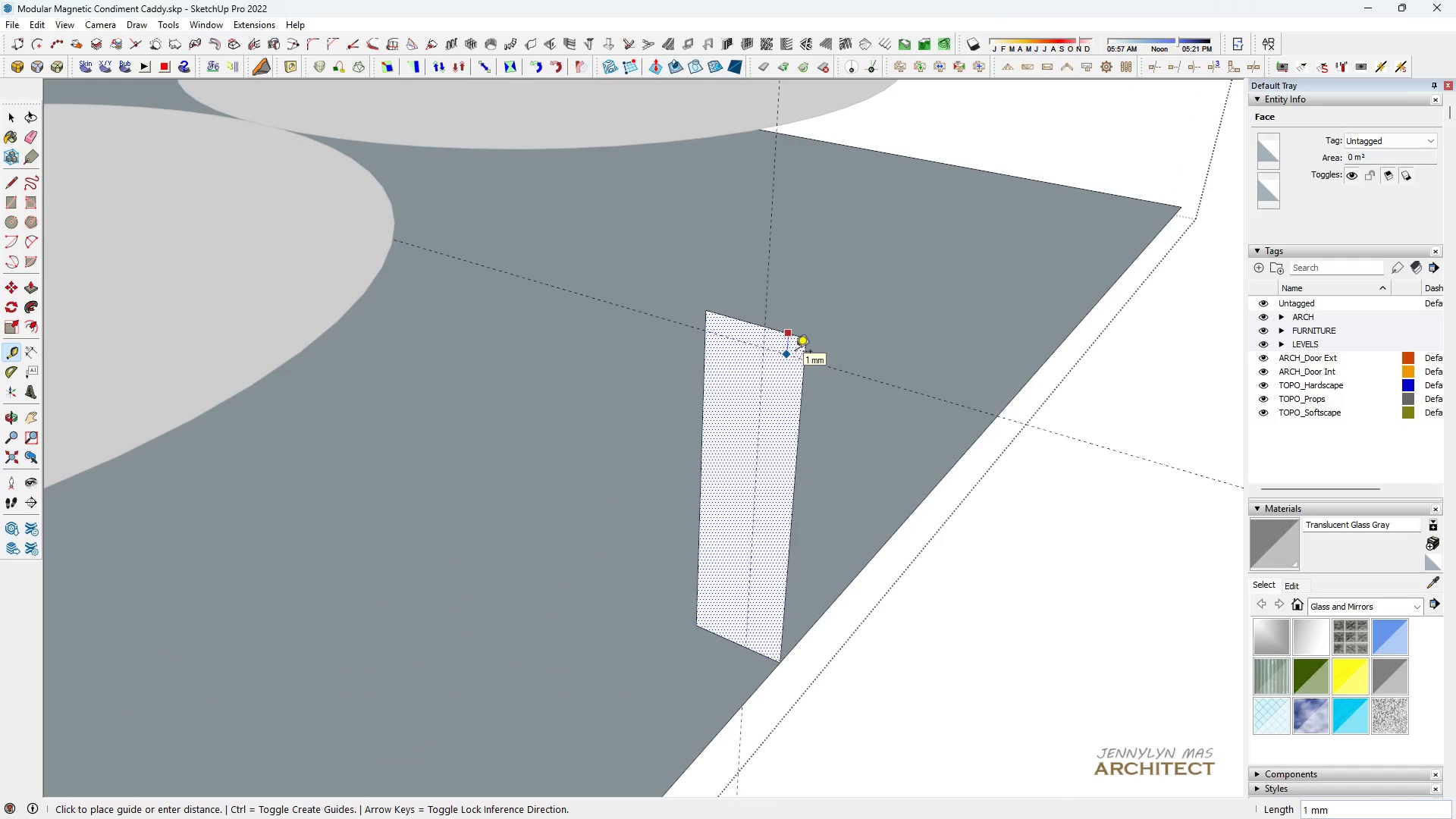 
key(2)
 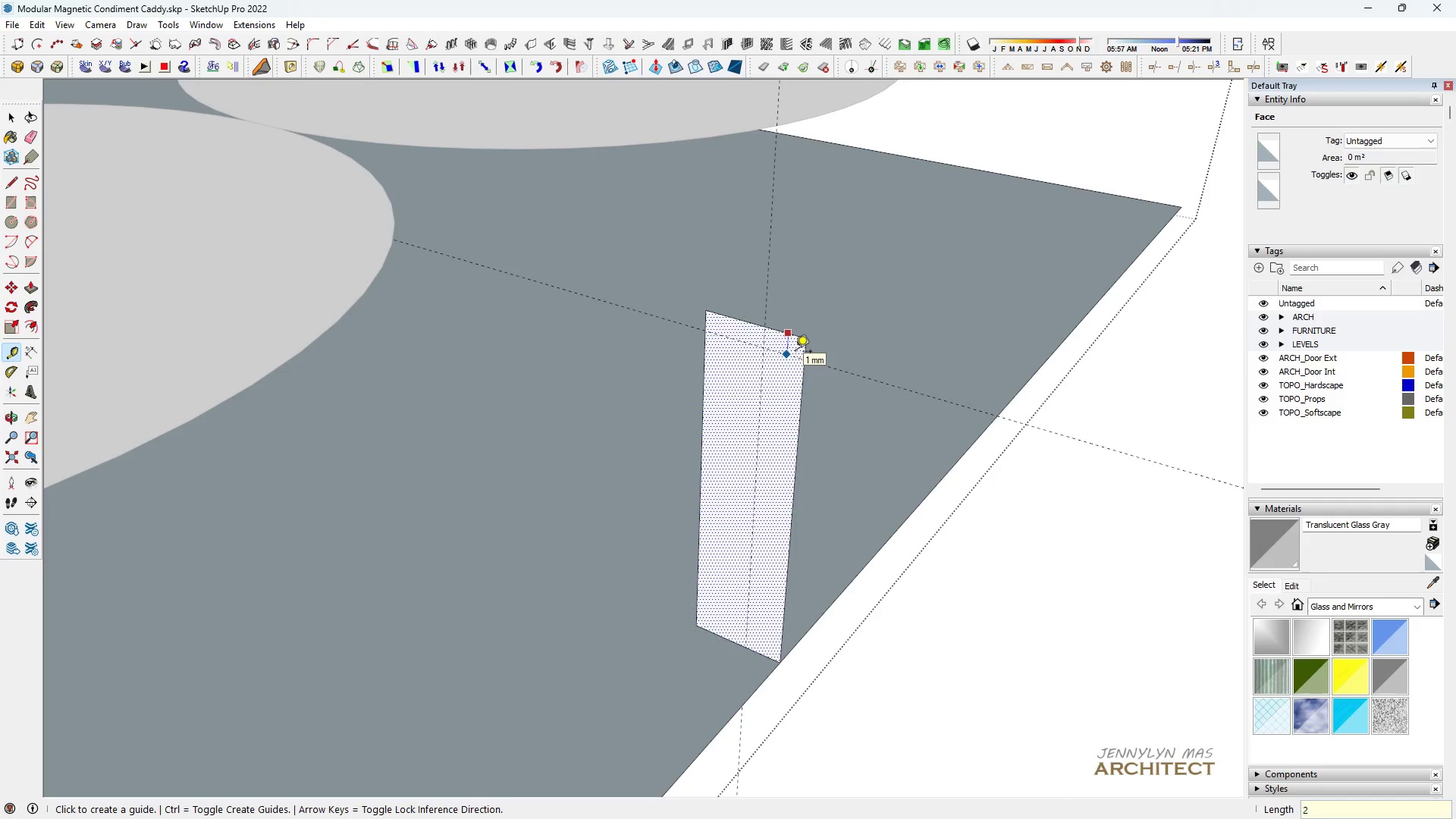 
key(Enter)
 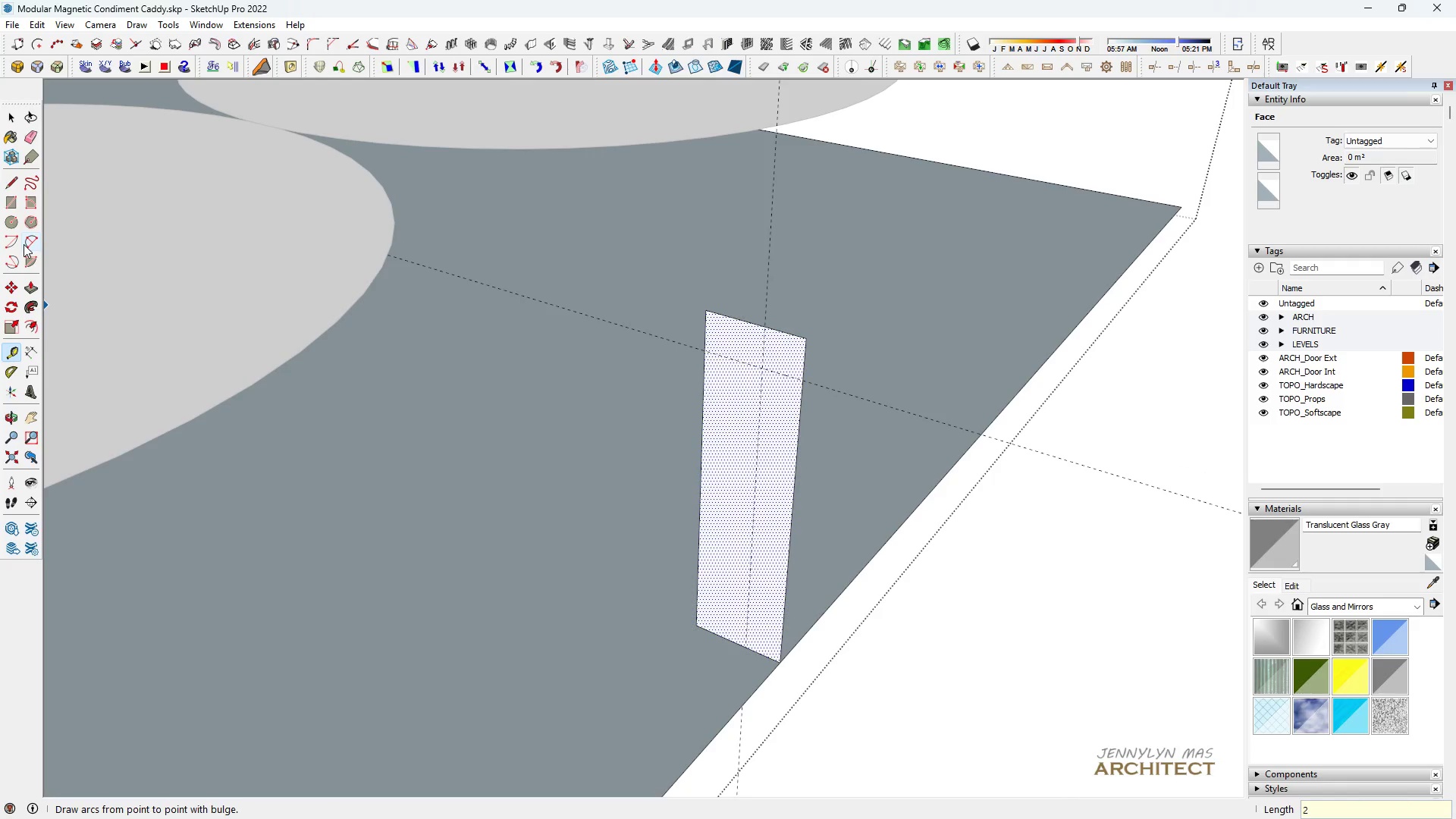 
left_click([30, 244])
 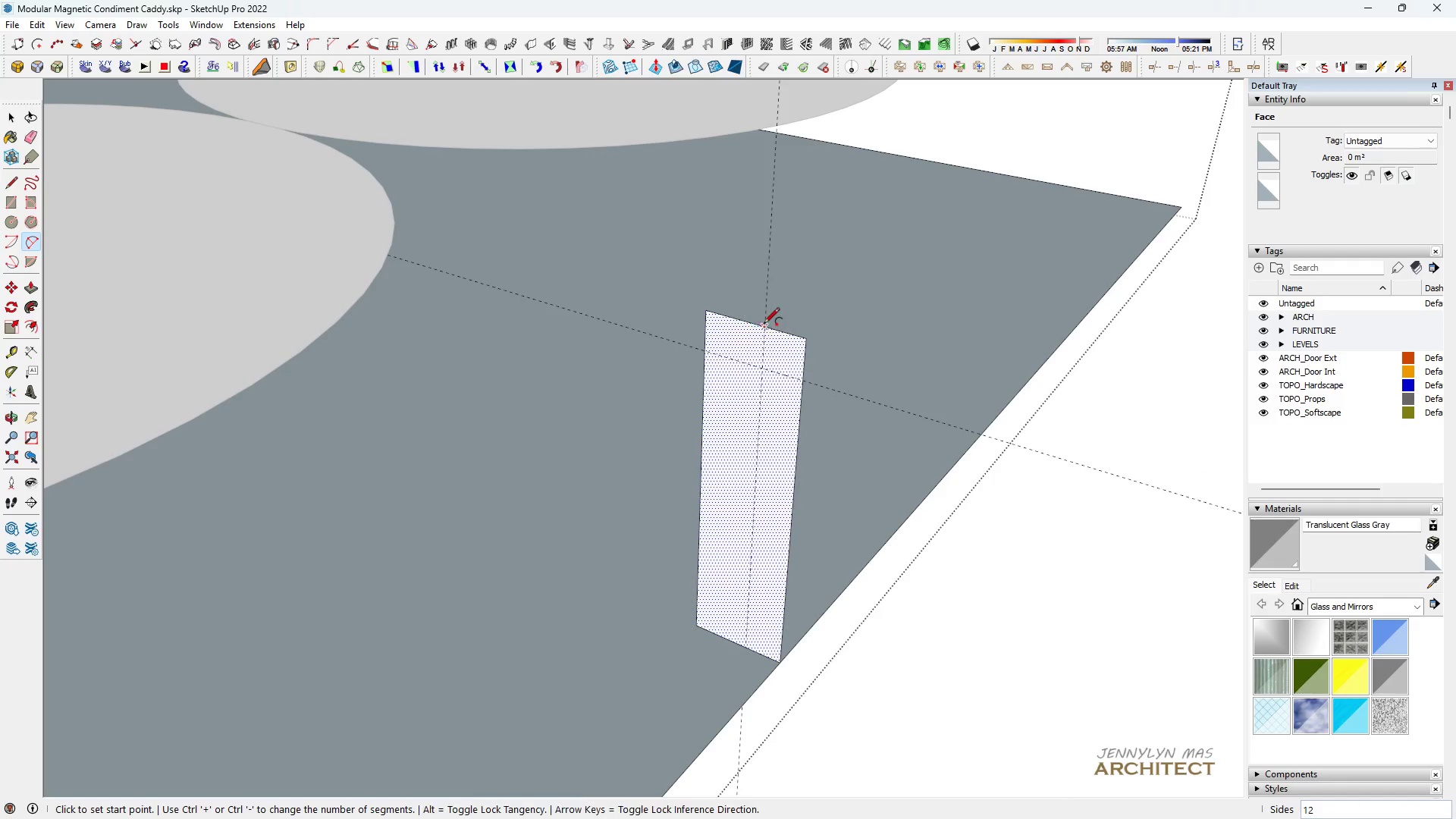 
left_click([766, 325])
 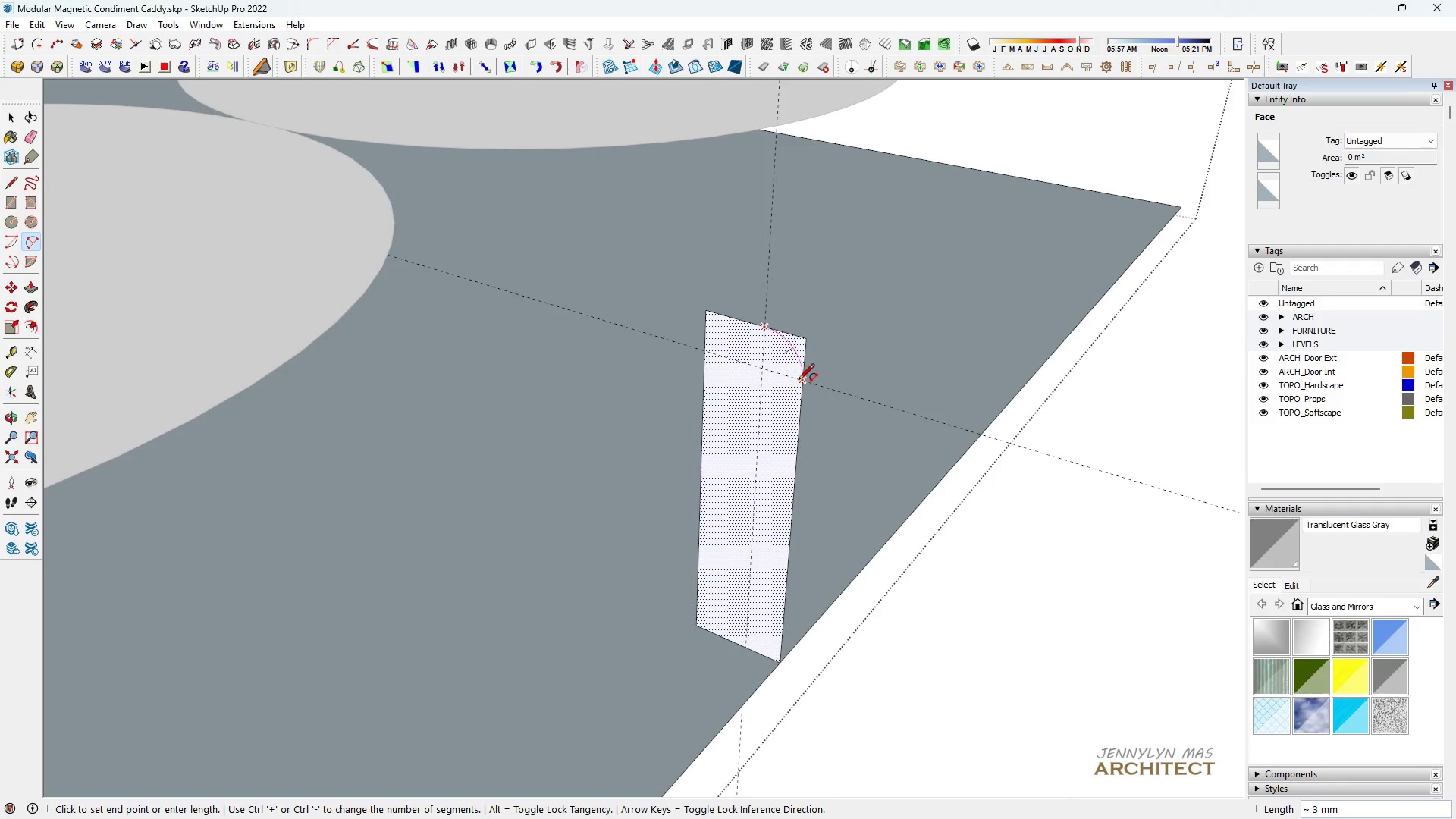 
double_click([799, 381])
 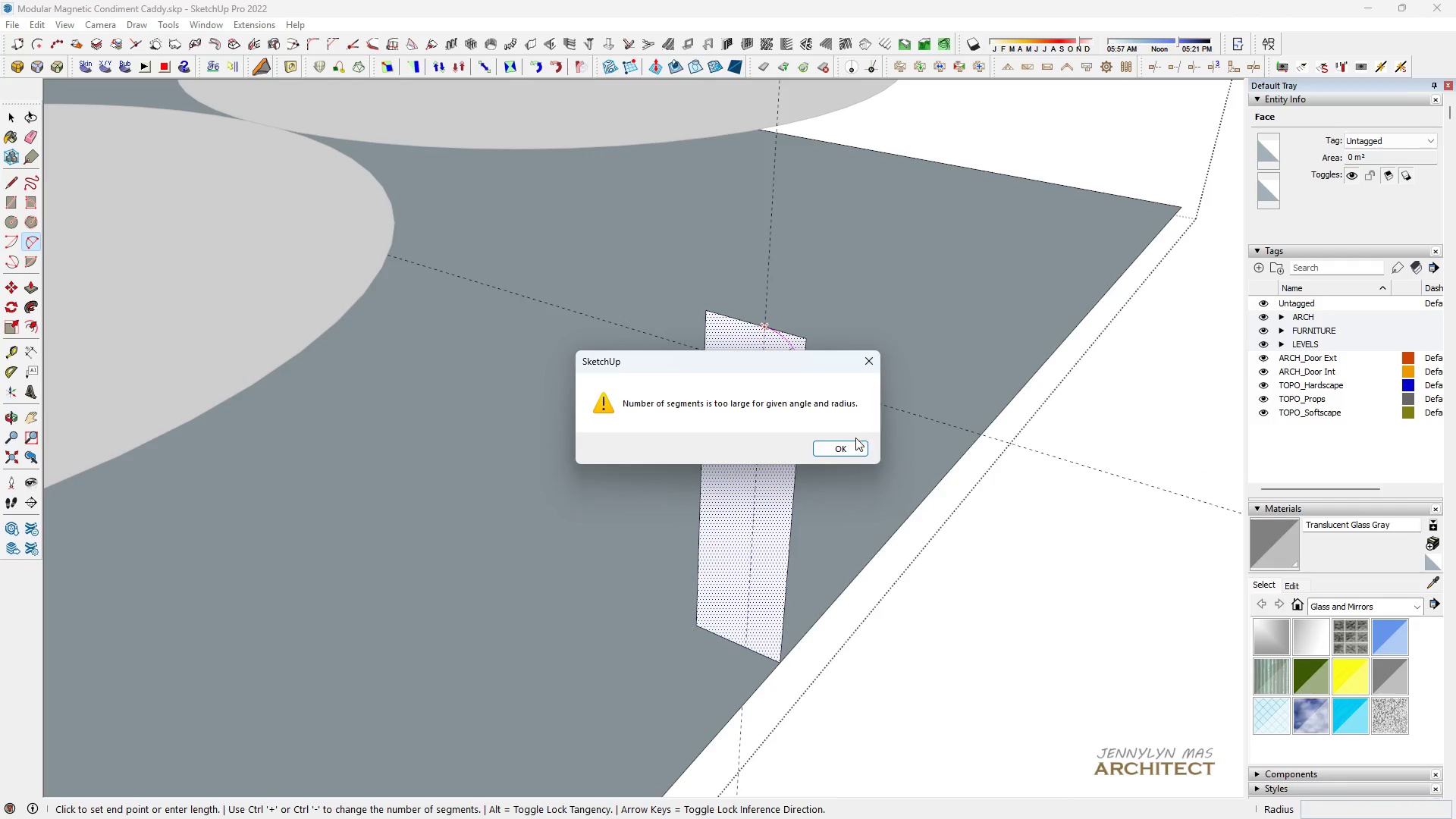 
left_click([854, 457])
 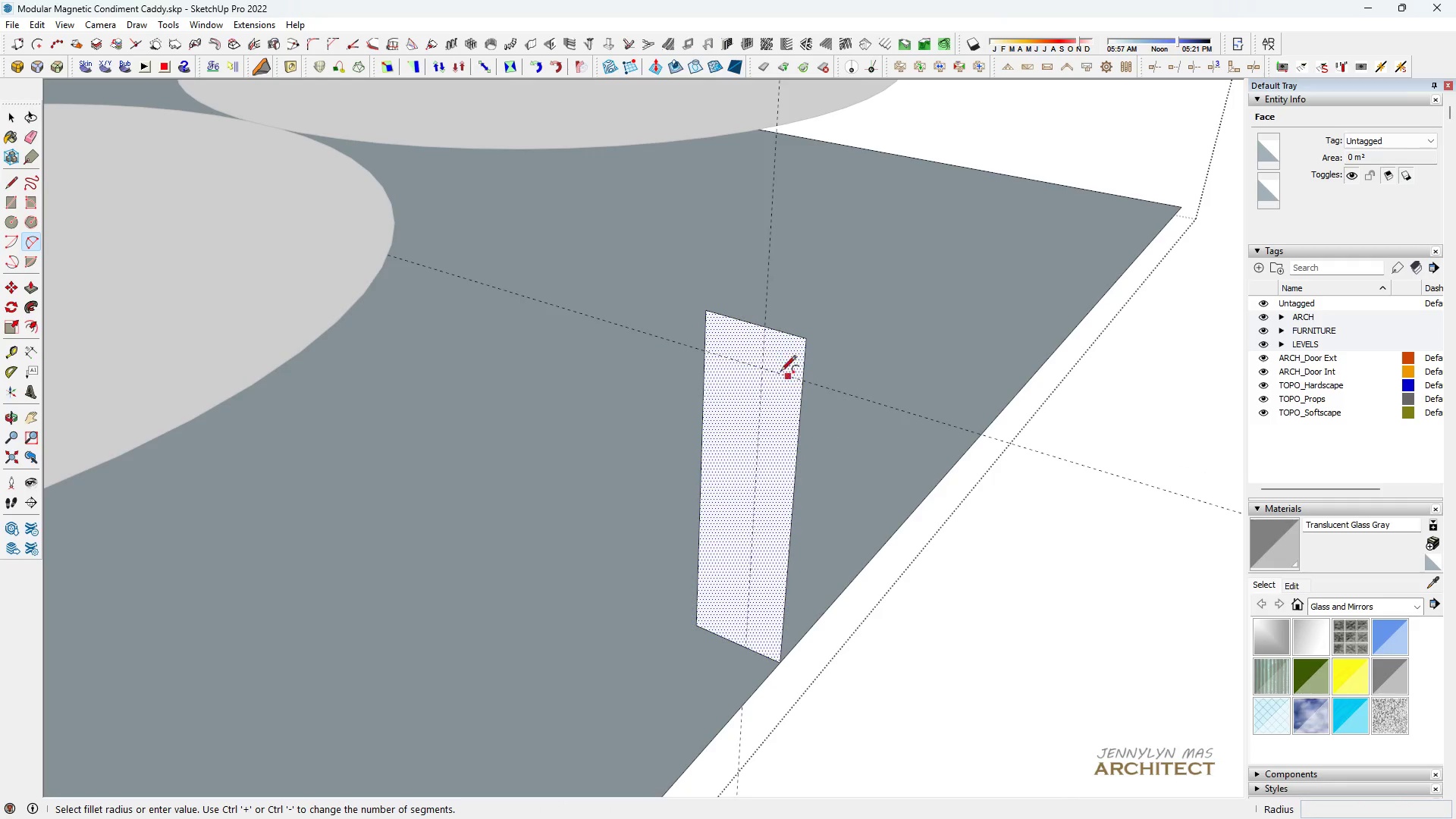 
scroll: coordinate [827, 397], scroll_direction: up, amount: 10.0
 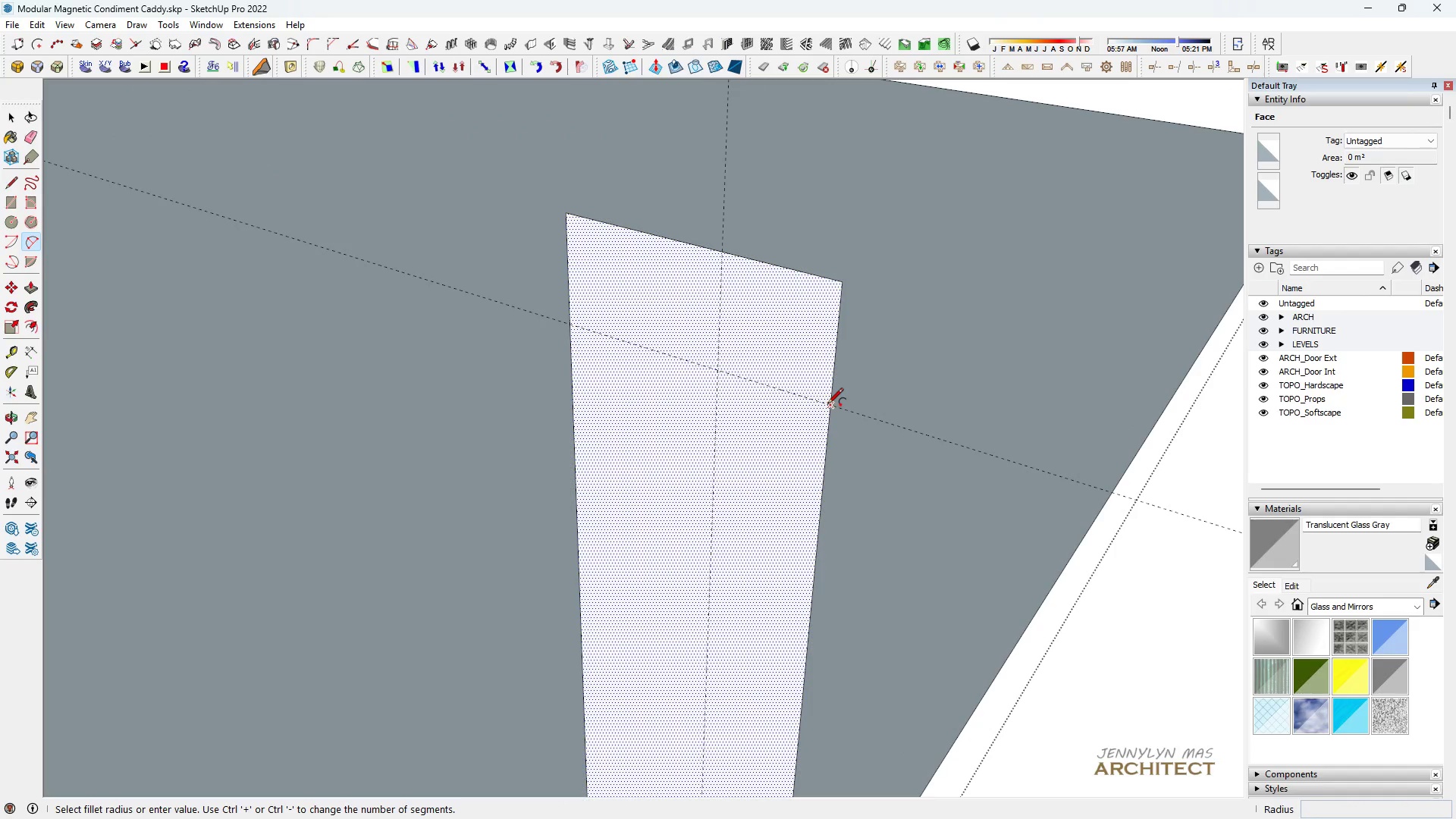 
left_click([827, 405])
 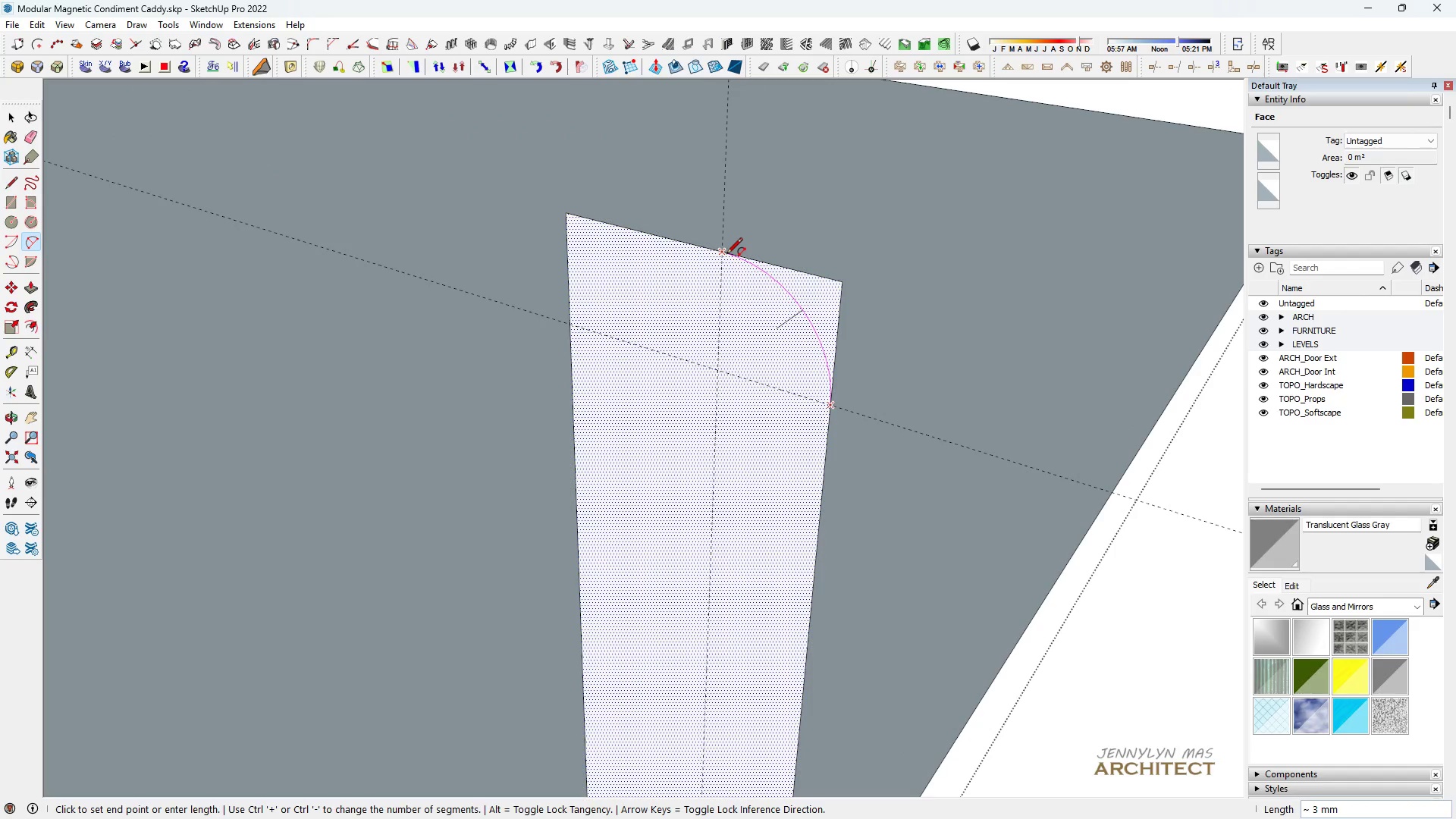 
left_click([725, 255])
 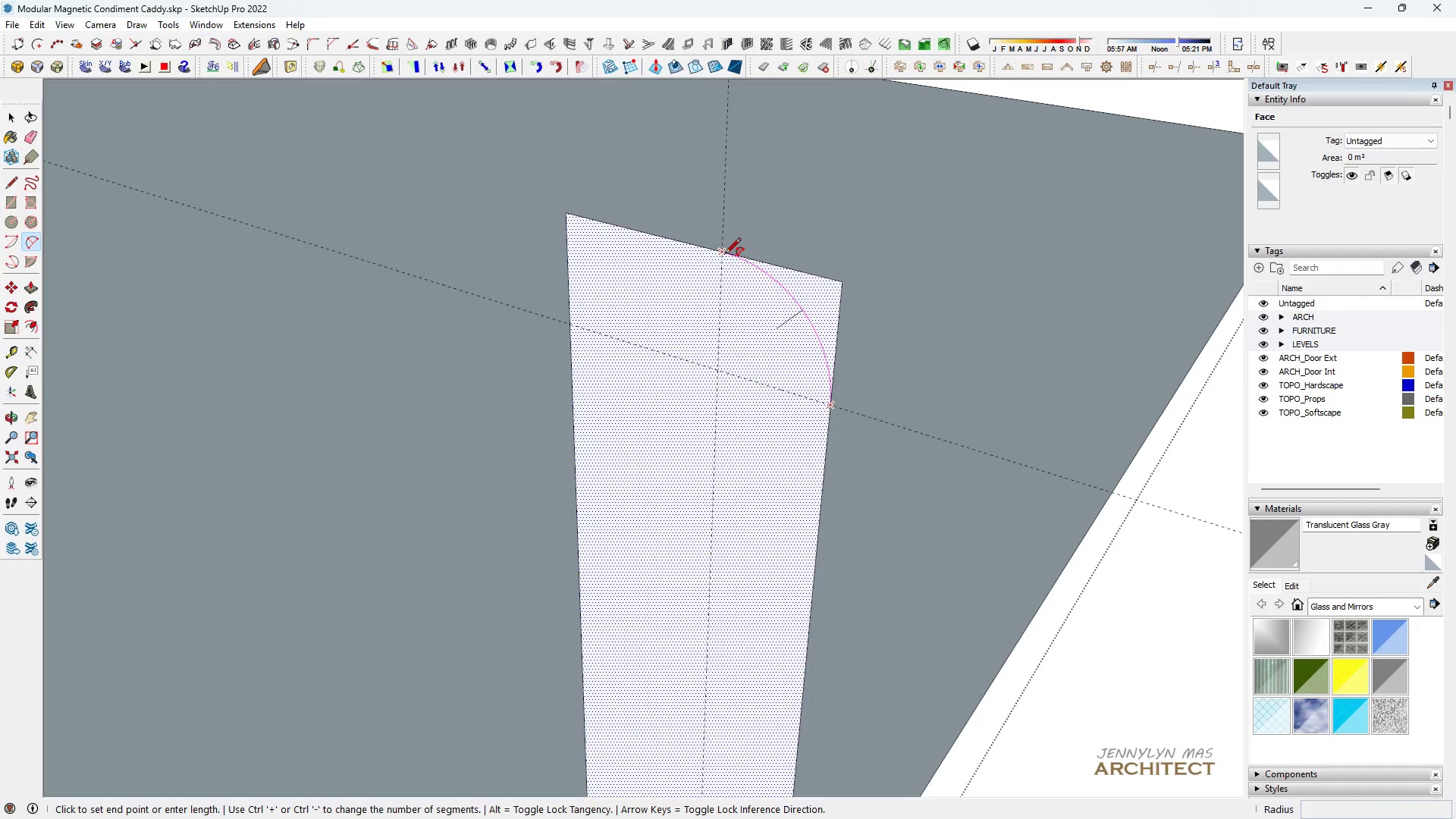 
left_click([725, 255])
 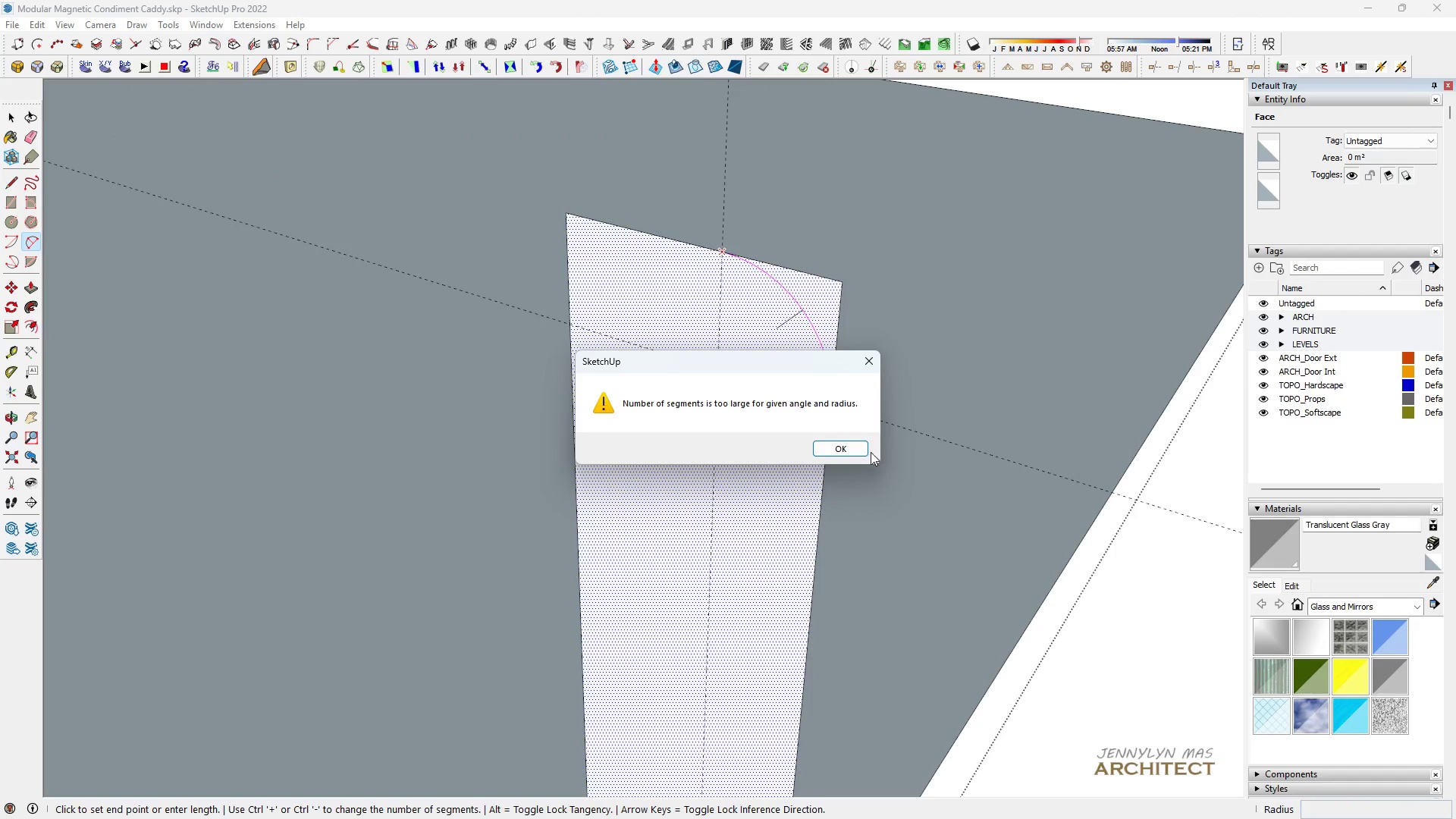 
left_click([860, 449])
 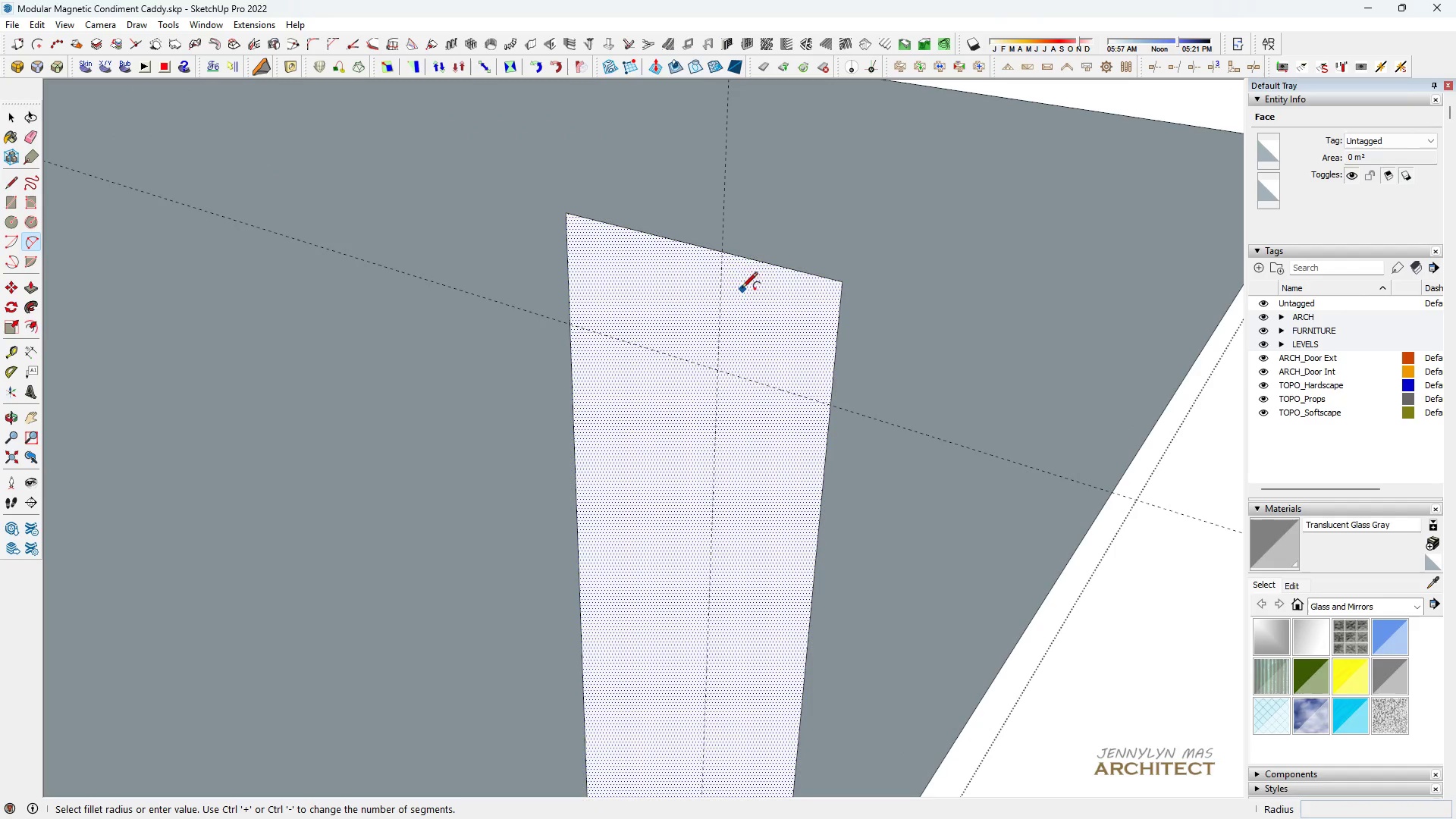 
key(L)
 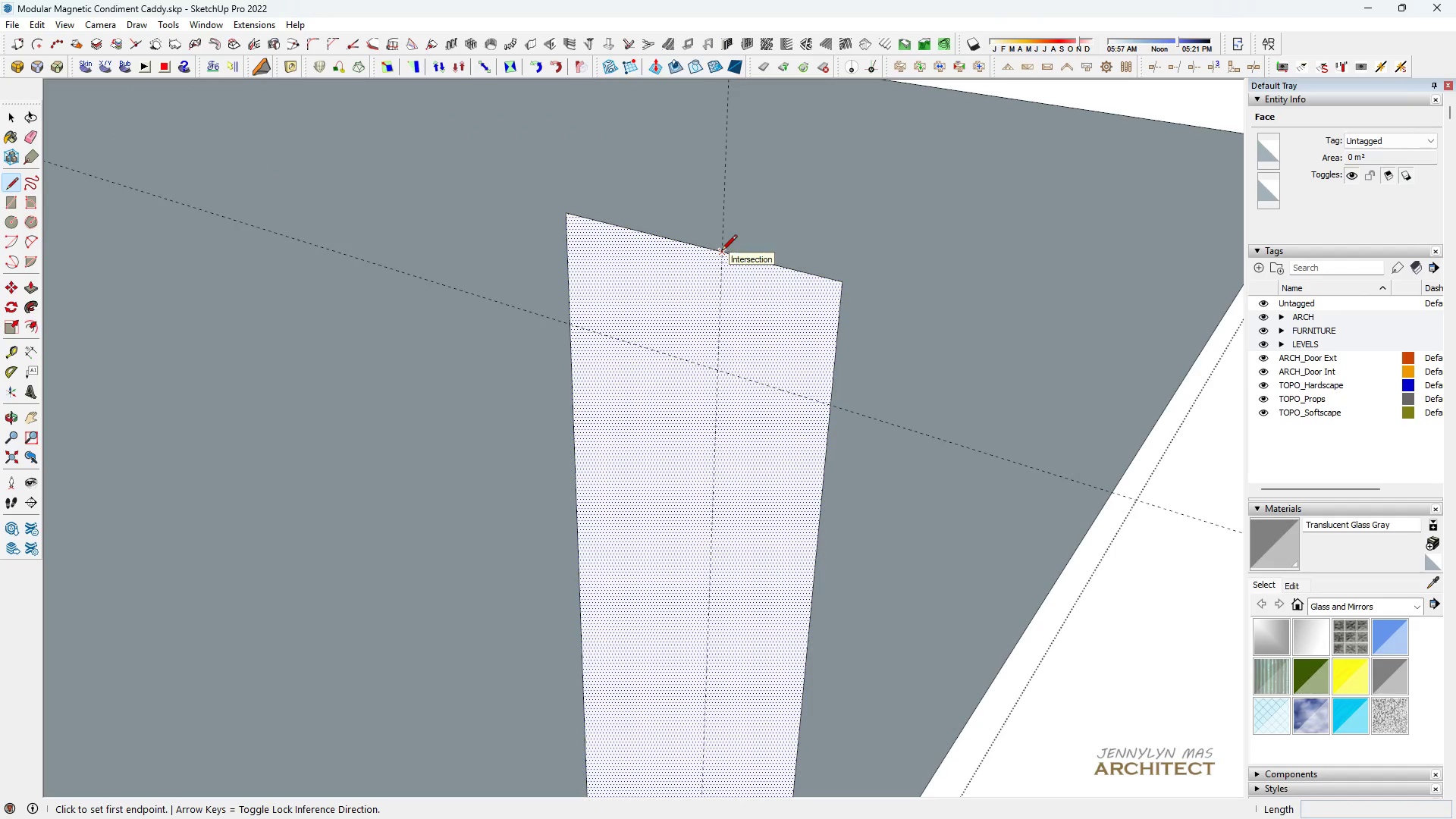 
left_click([721, 252])
 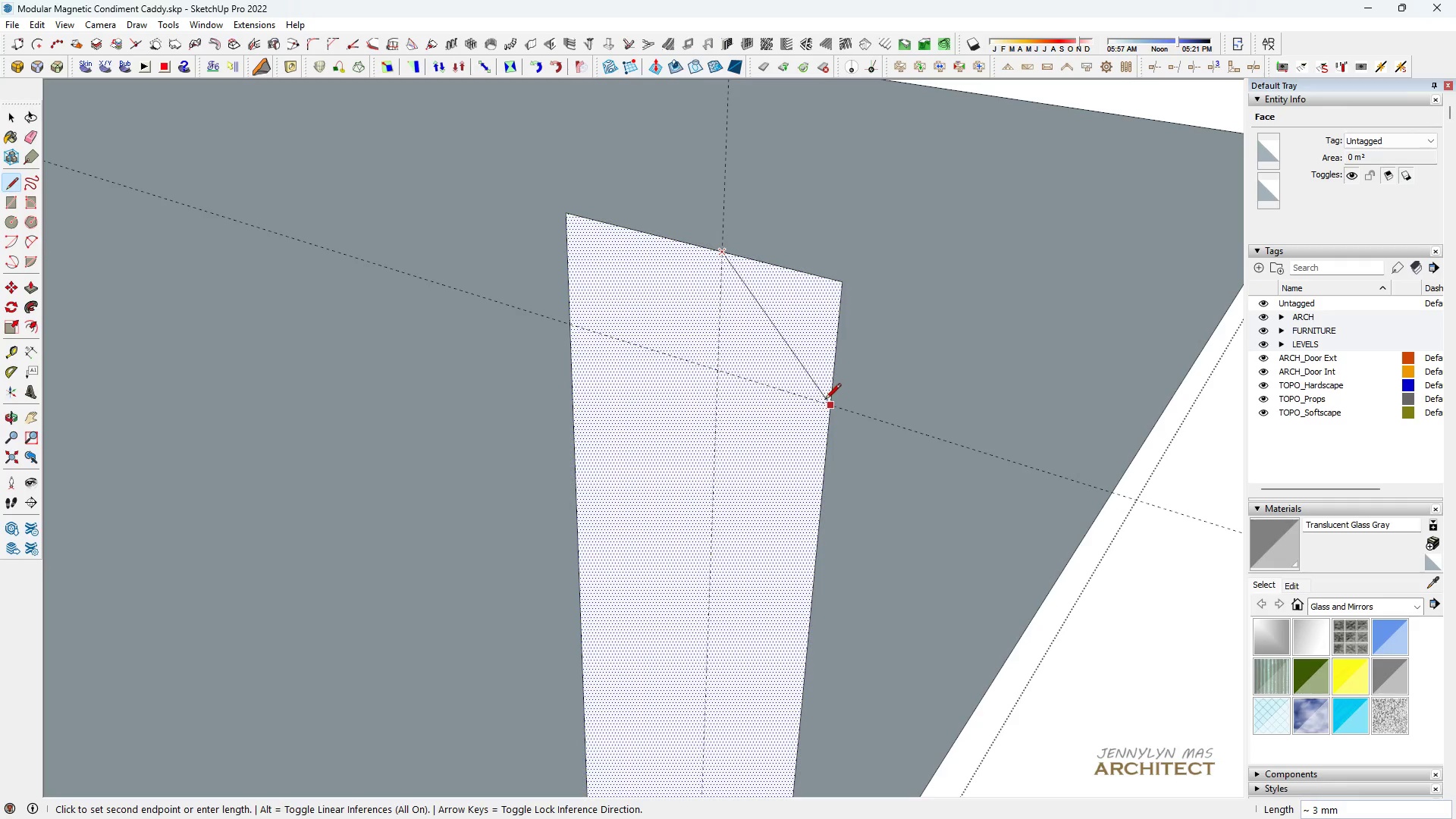 
key(Space)
 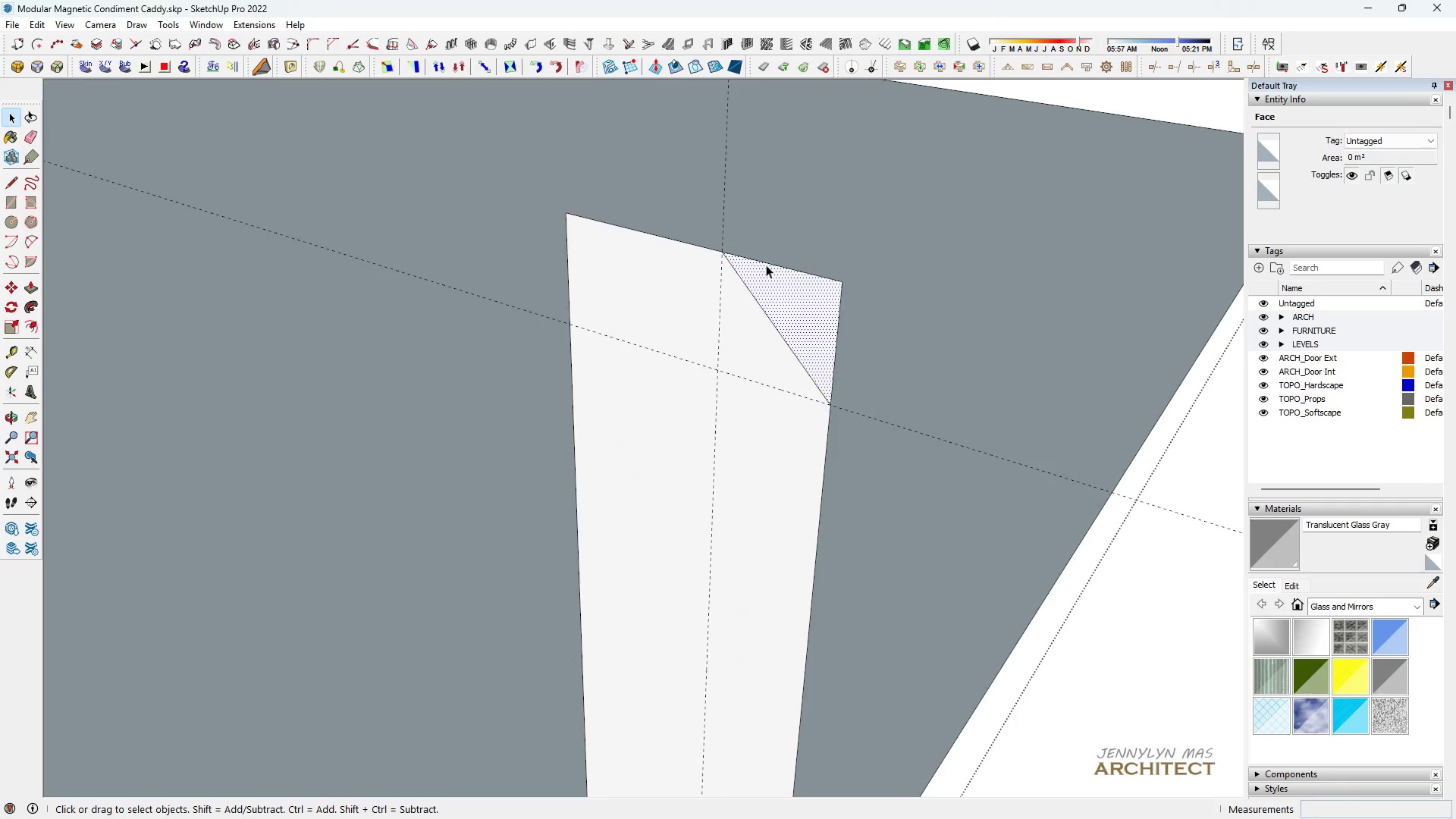 
scroll: coordinate [770, 290], scroll_direction: down, amount: 8.0
 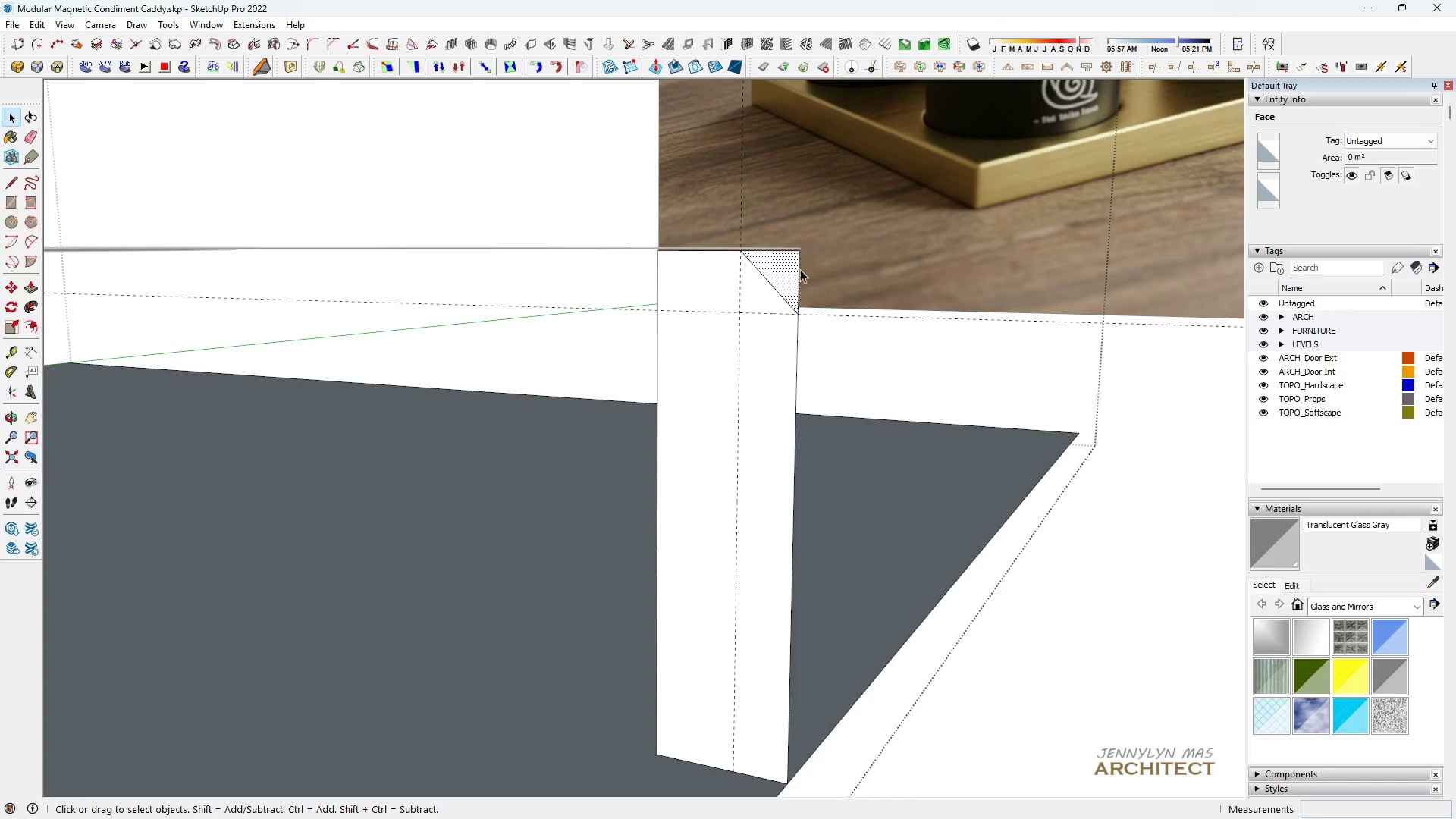 
left_click([754, 321])
 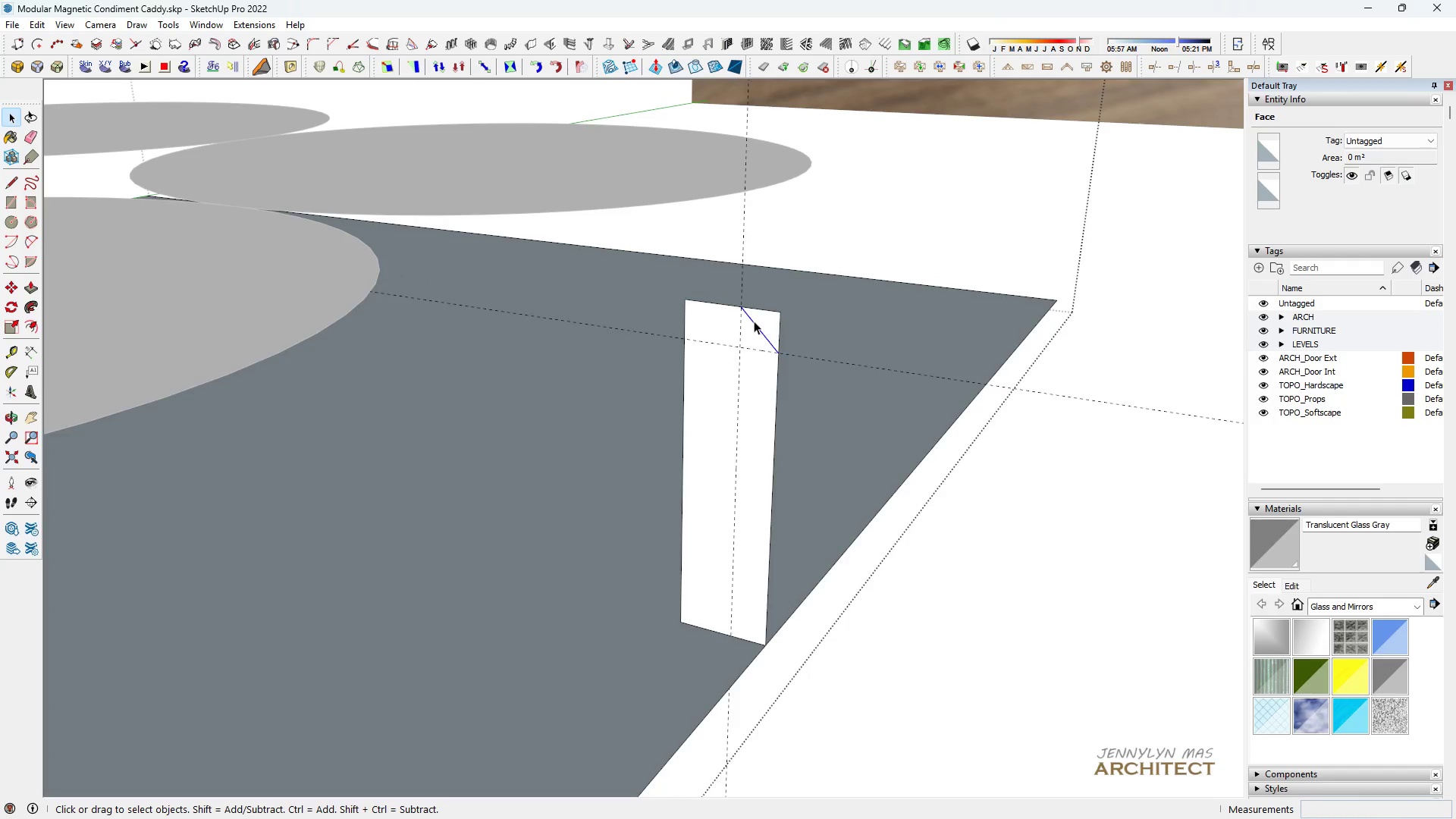 
scroll: coordinate [738, 419], scroll_direction: down, amount: 4.0
 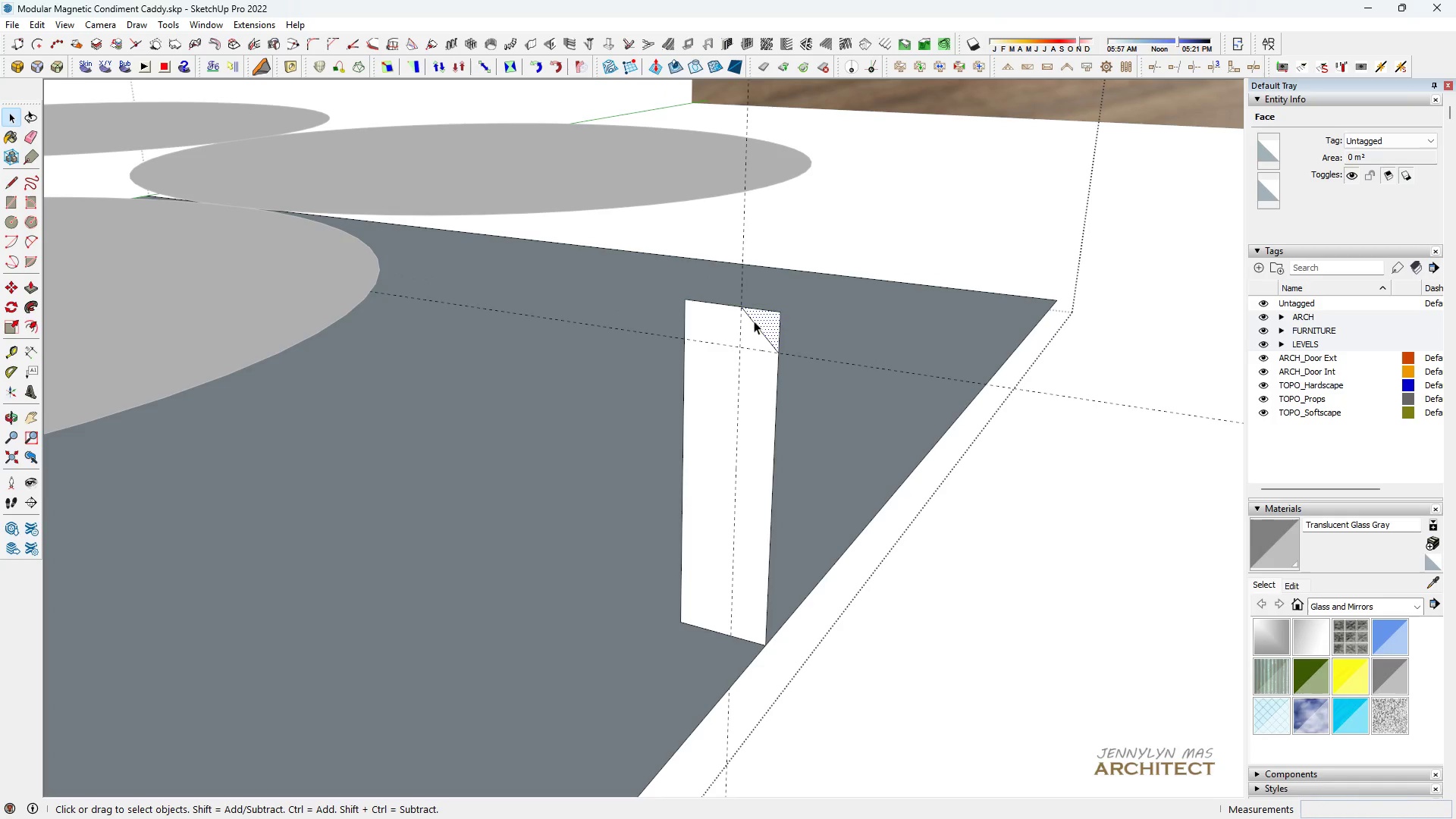 
key(Space)
 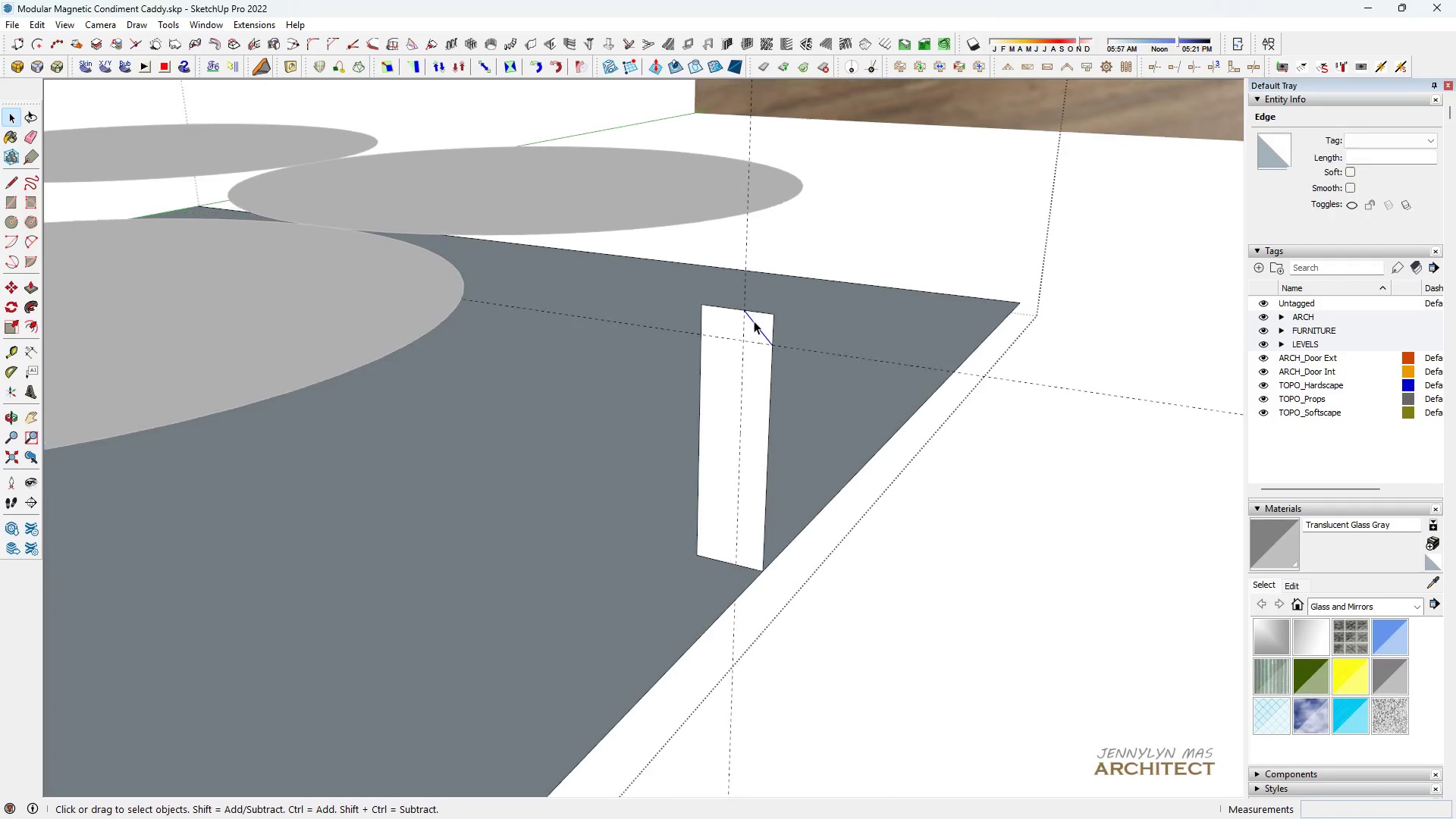 
key(M)
 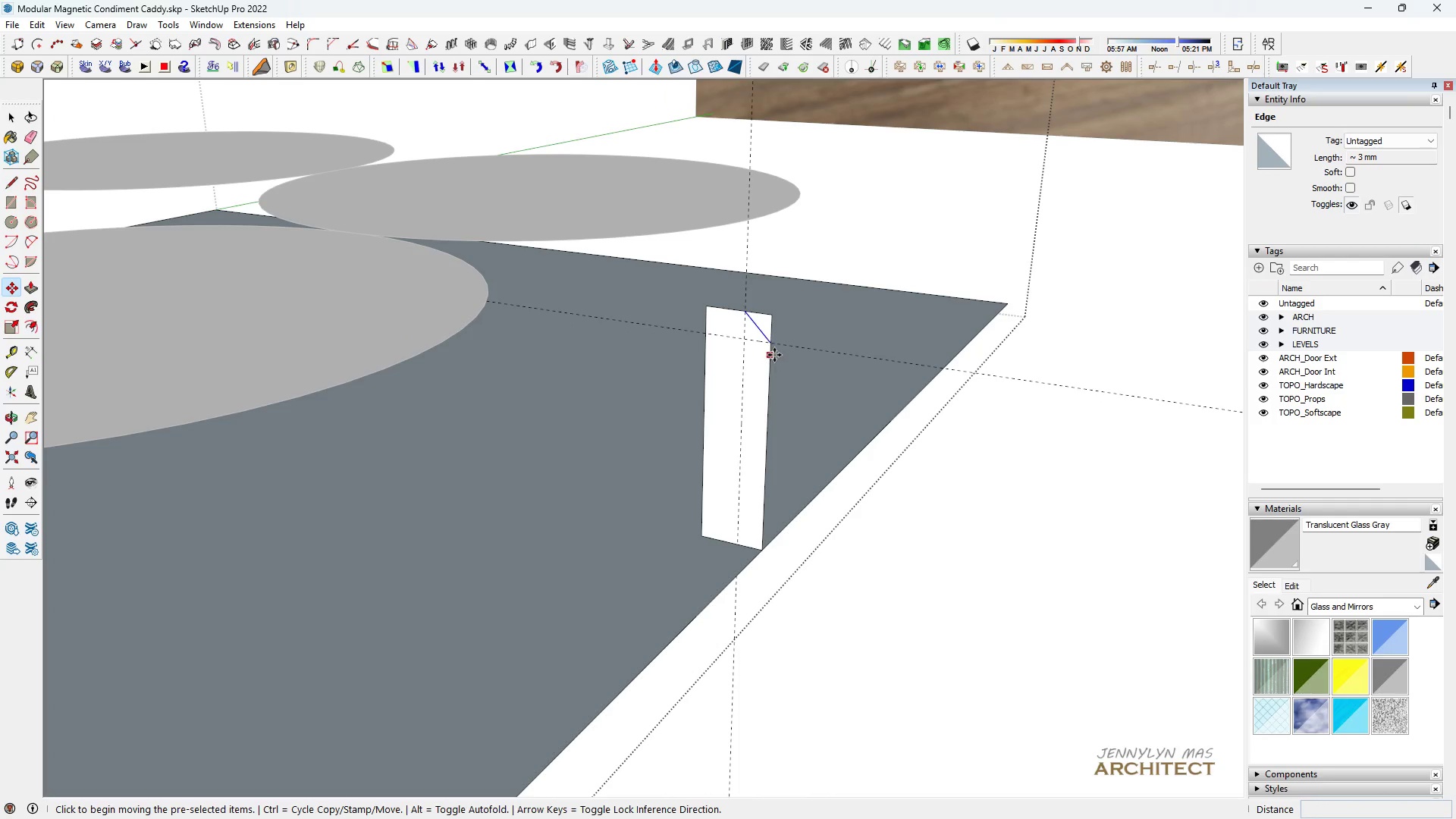 
scroll: coordinate [754, 321], scroll_direction: down, amount: 4.0
 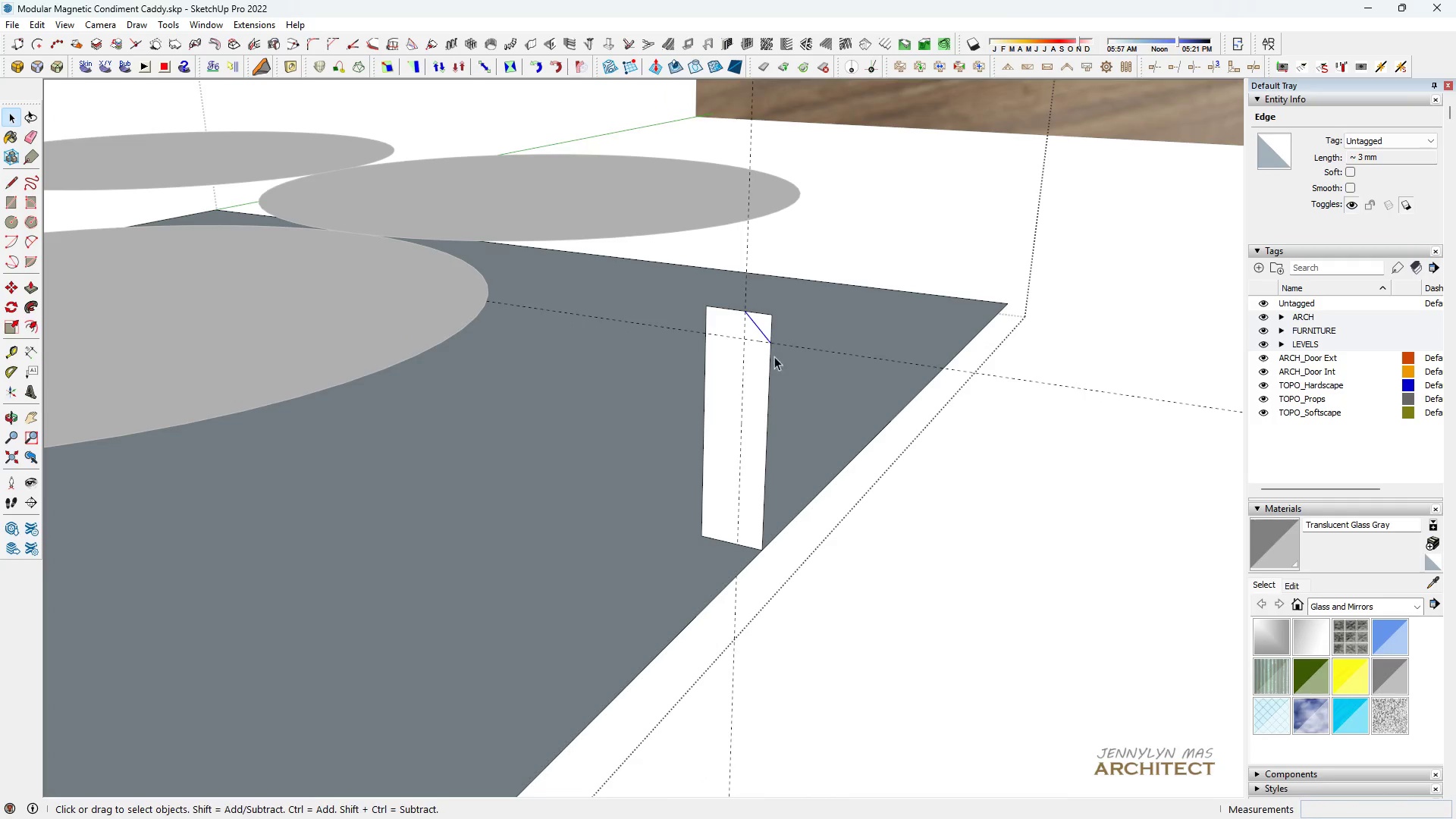 
key(Control+ControlLeft)
 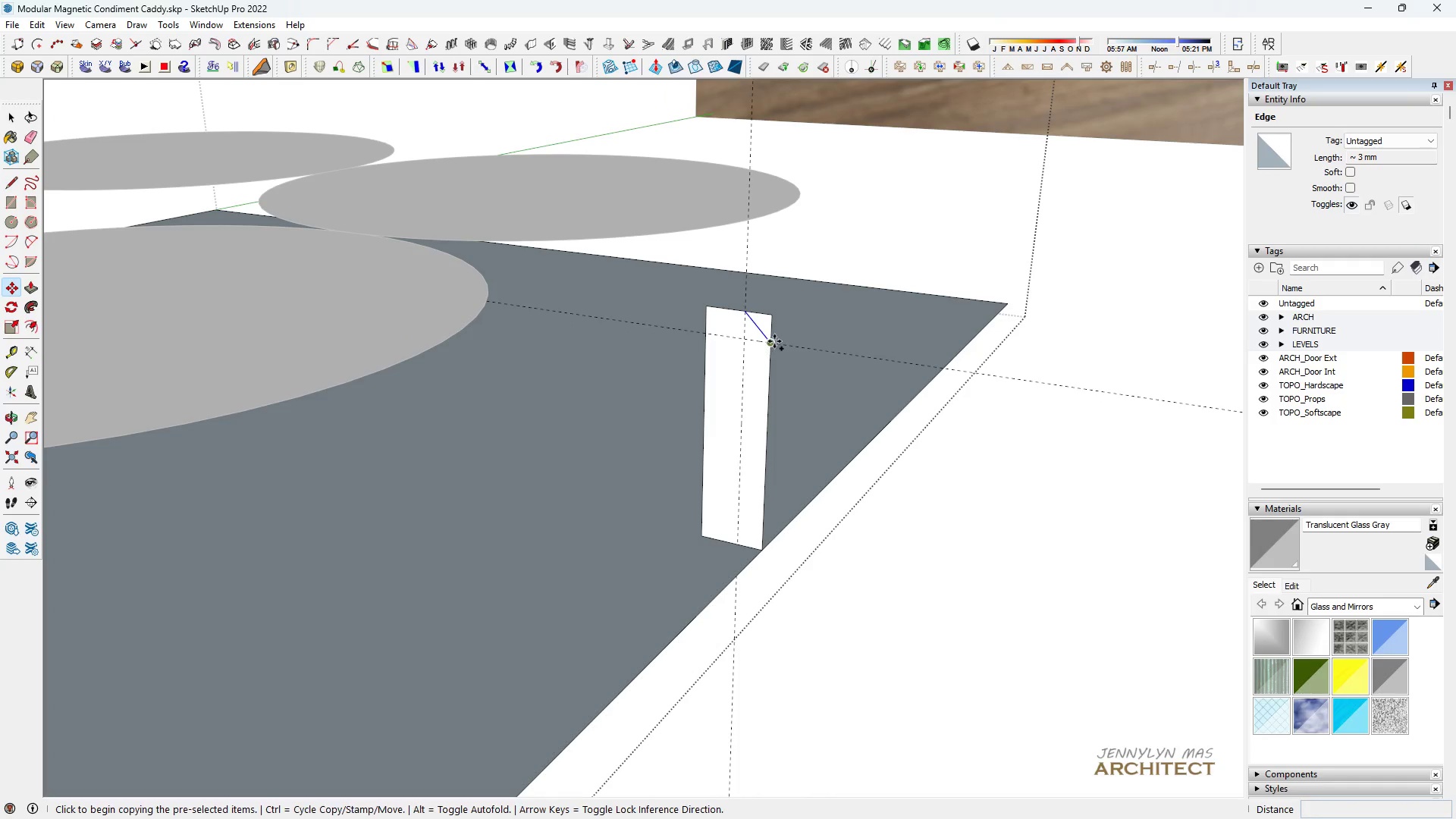 
left_click([774, 341])
 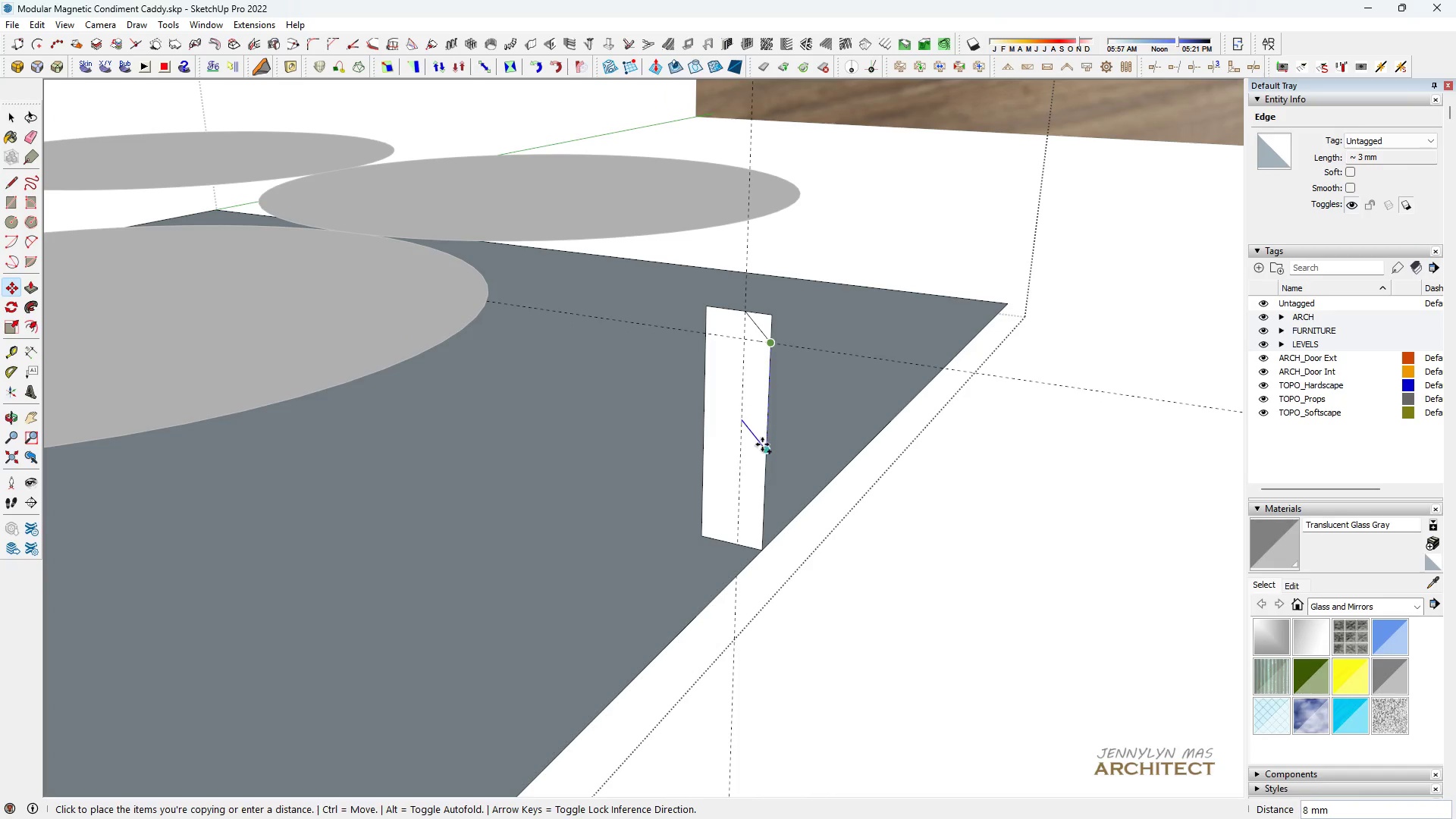 
left_click([762, 444])
 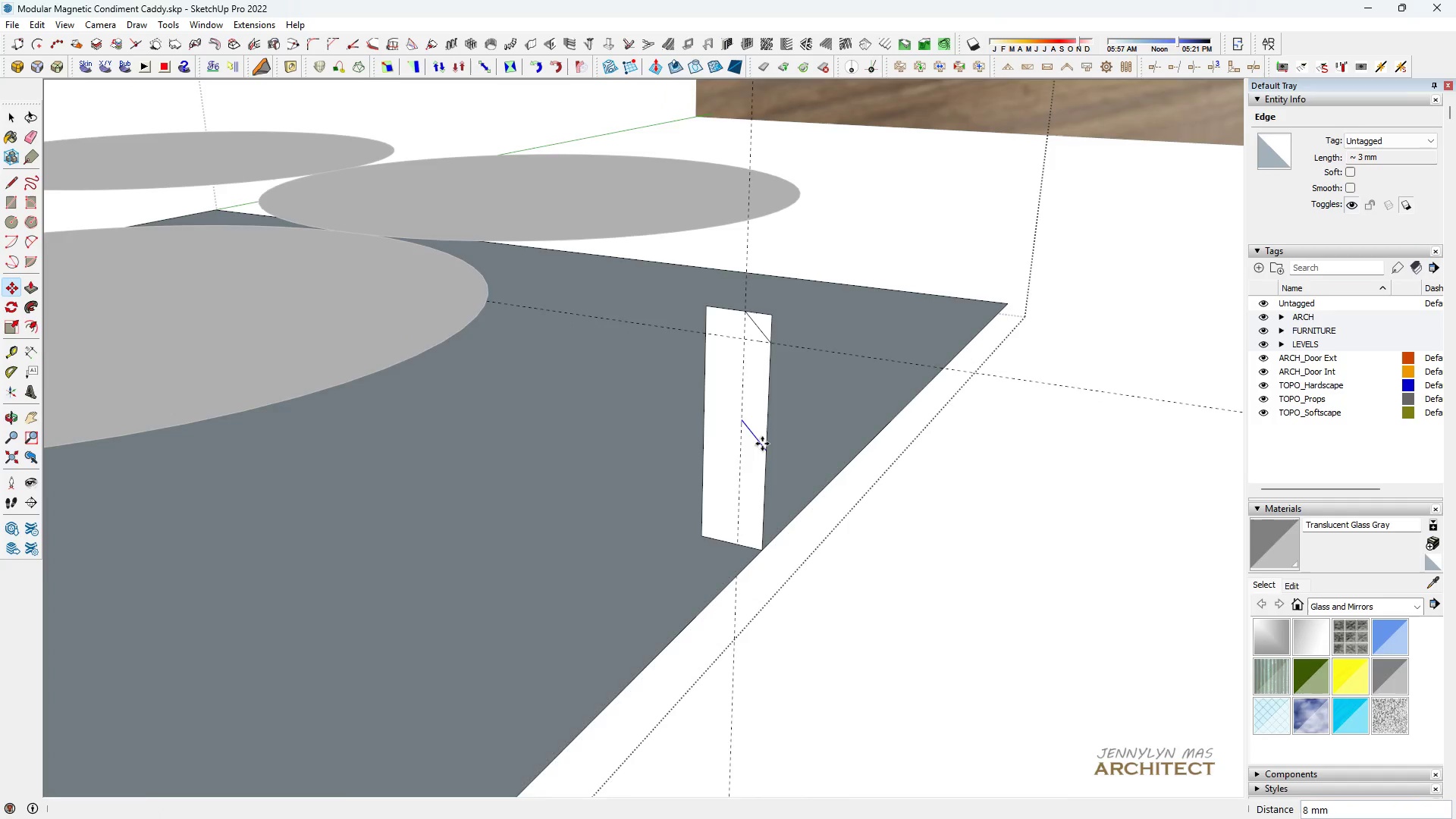 
key(Space)
 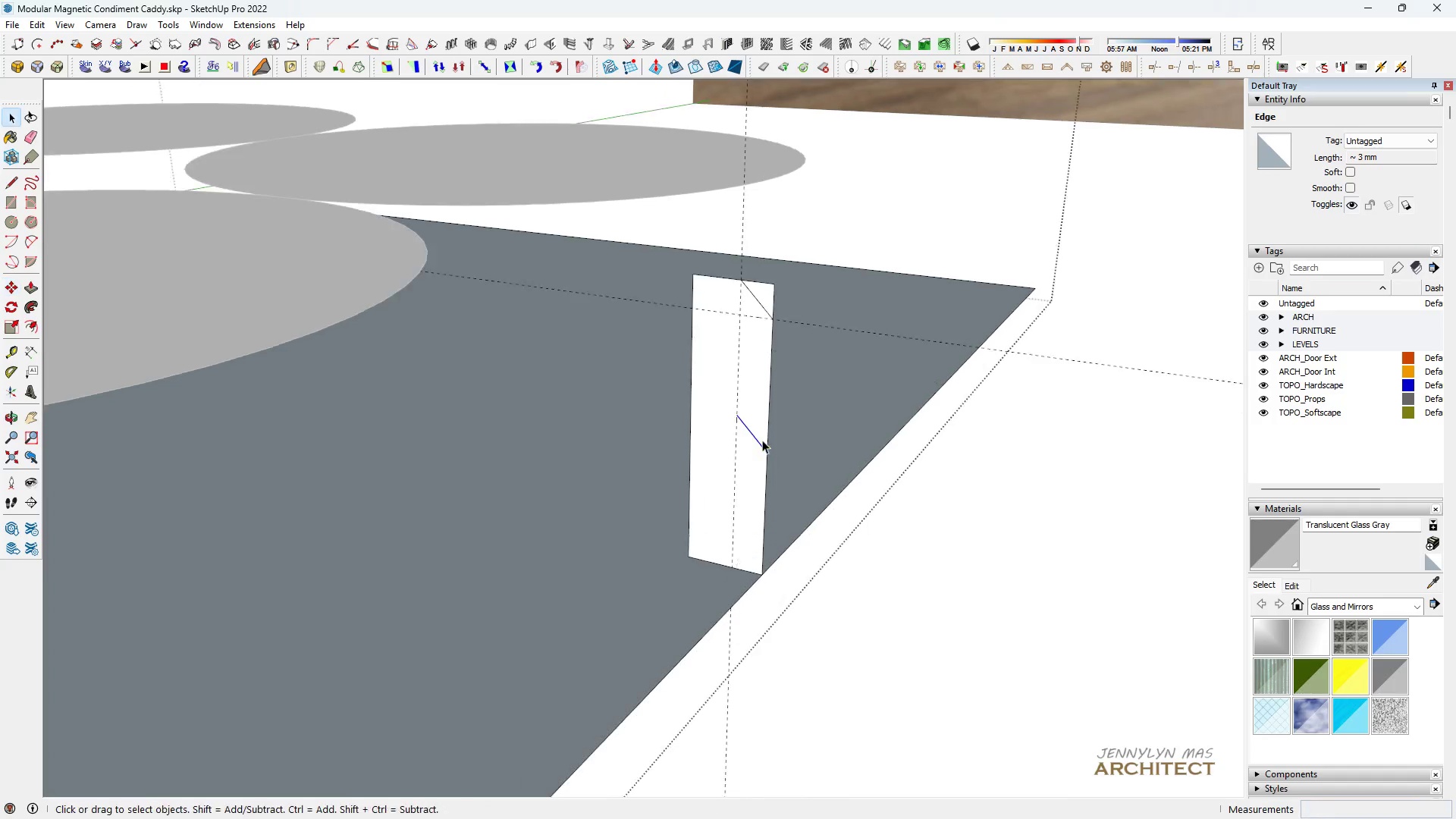 
right_click([750, 435])
 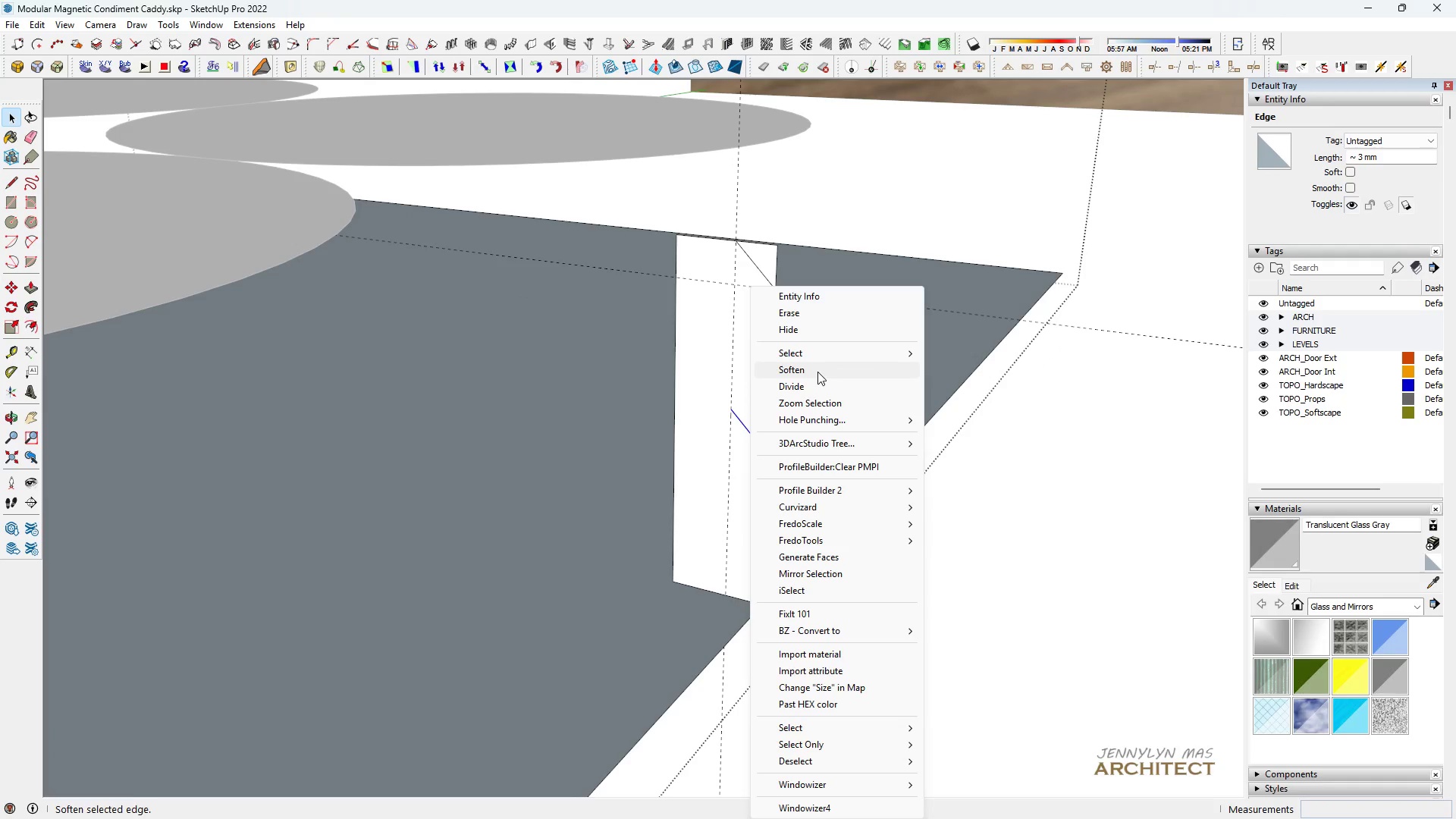 
scroll: coordinate [762, 440], scroll_direction: up, amount: 4.0
 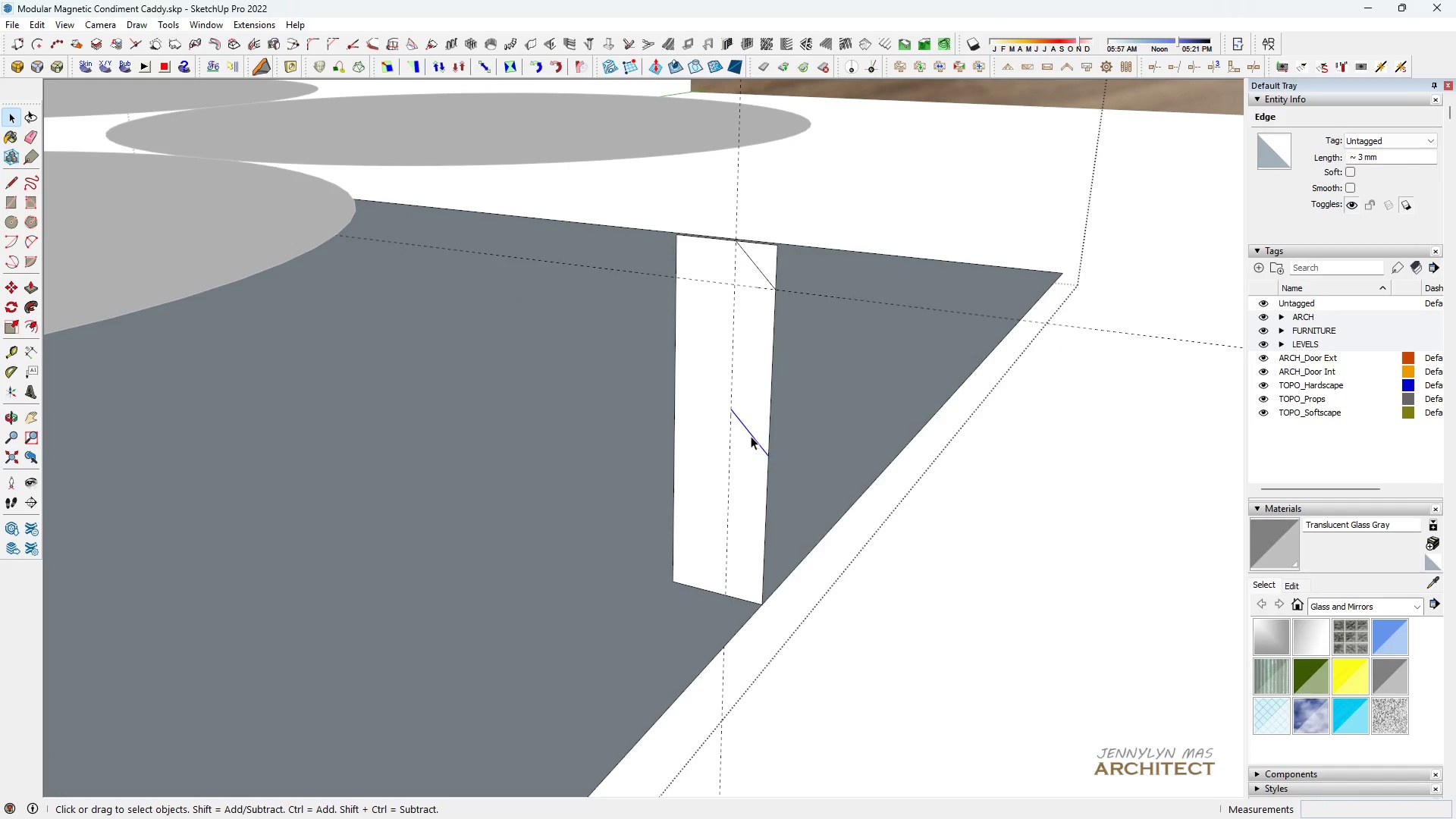 
left_click([739, 425])
 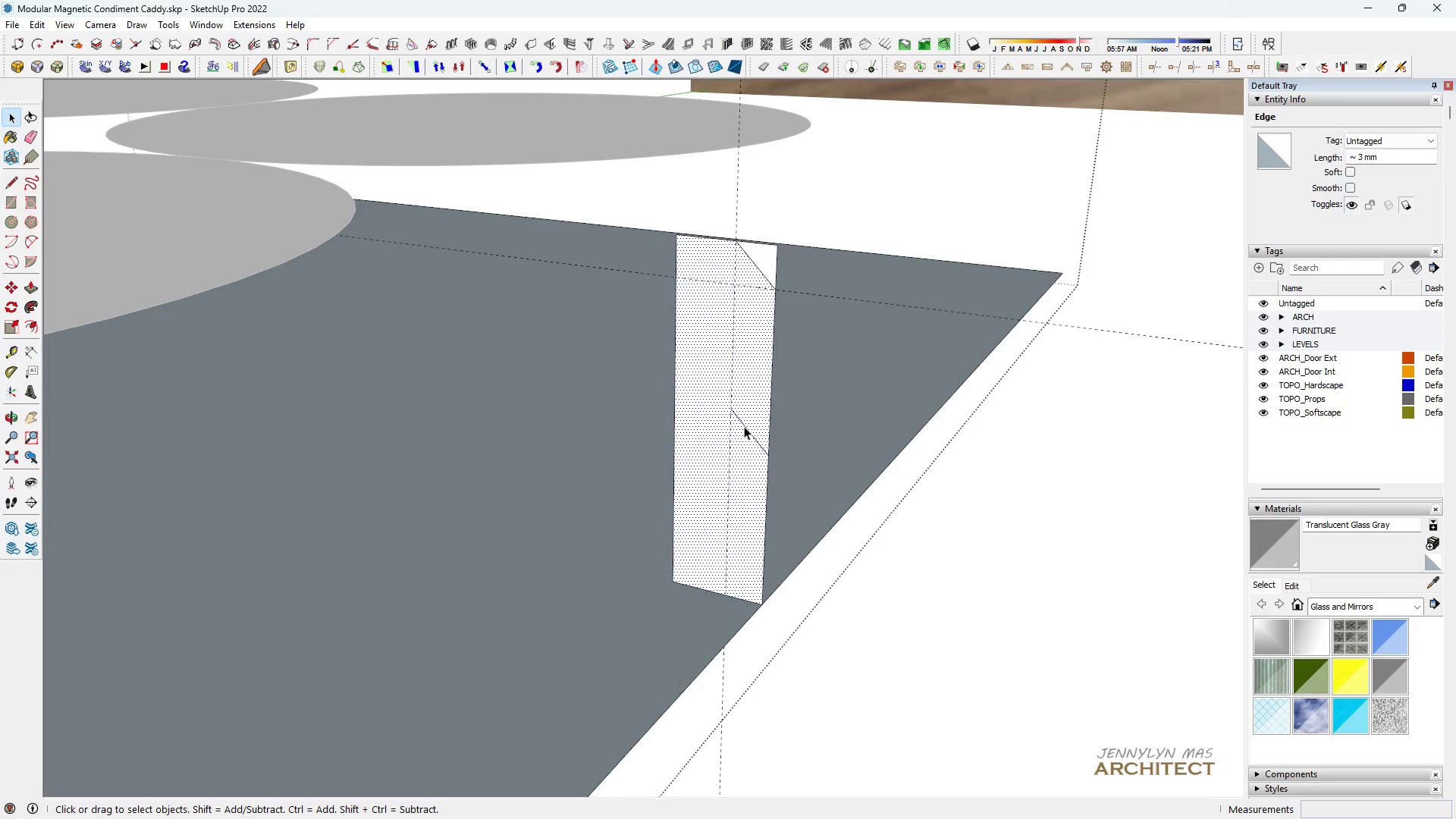 
scroll: coordinate [747, 428], scroll_direction: up, amount: 4.0
 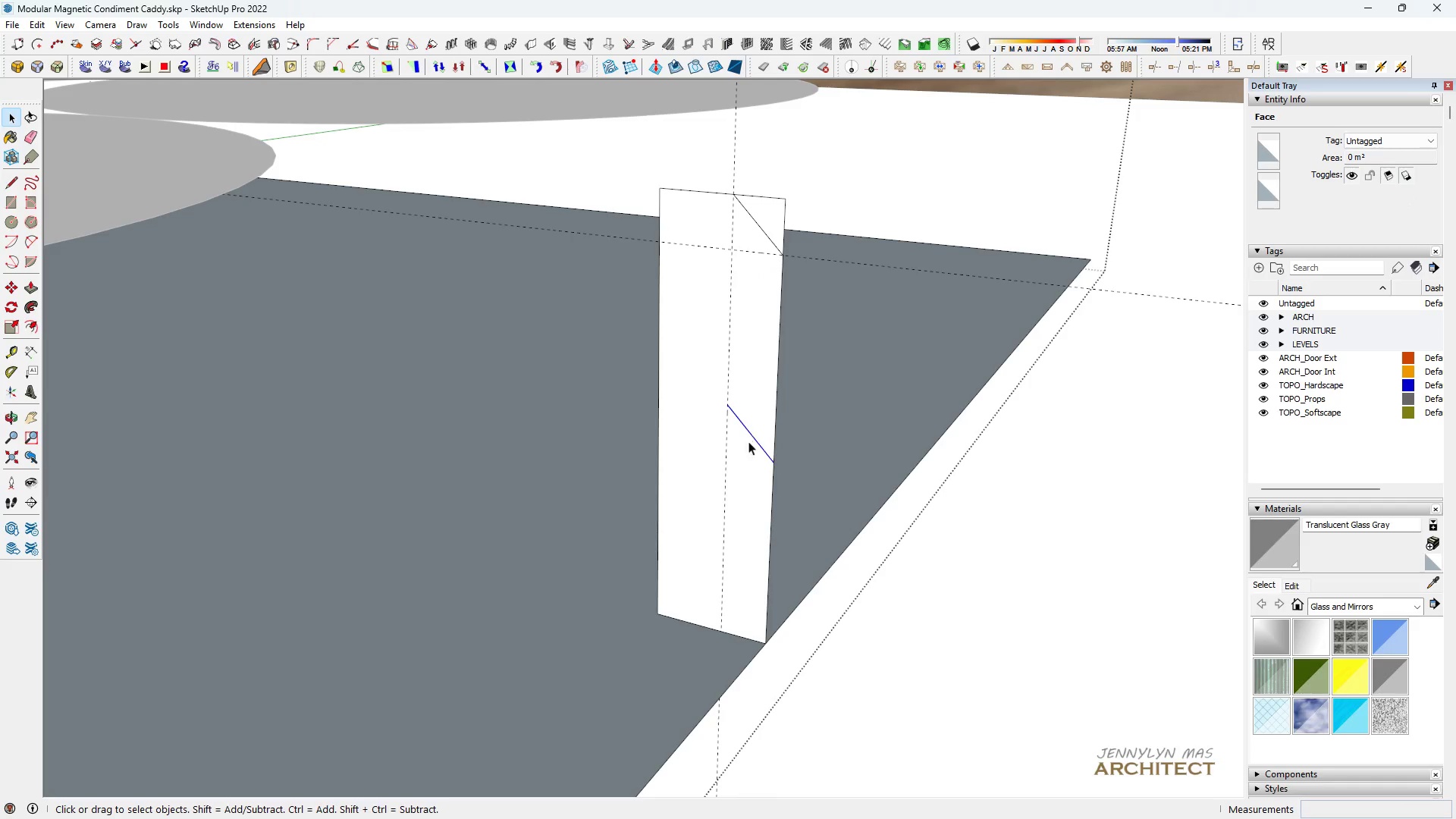 
key(S)
 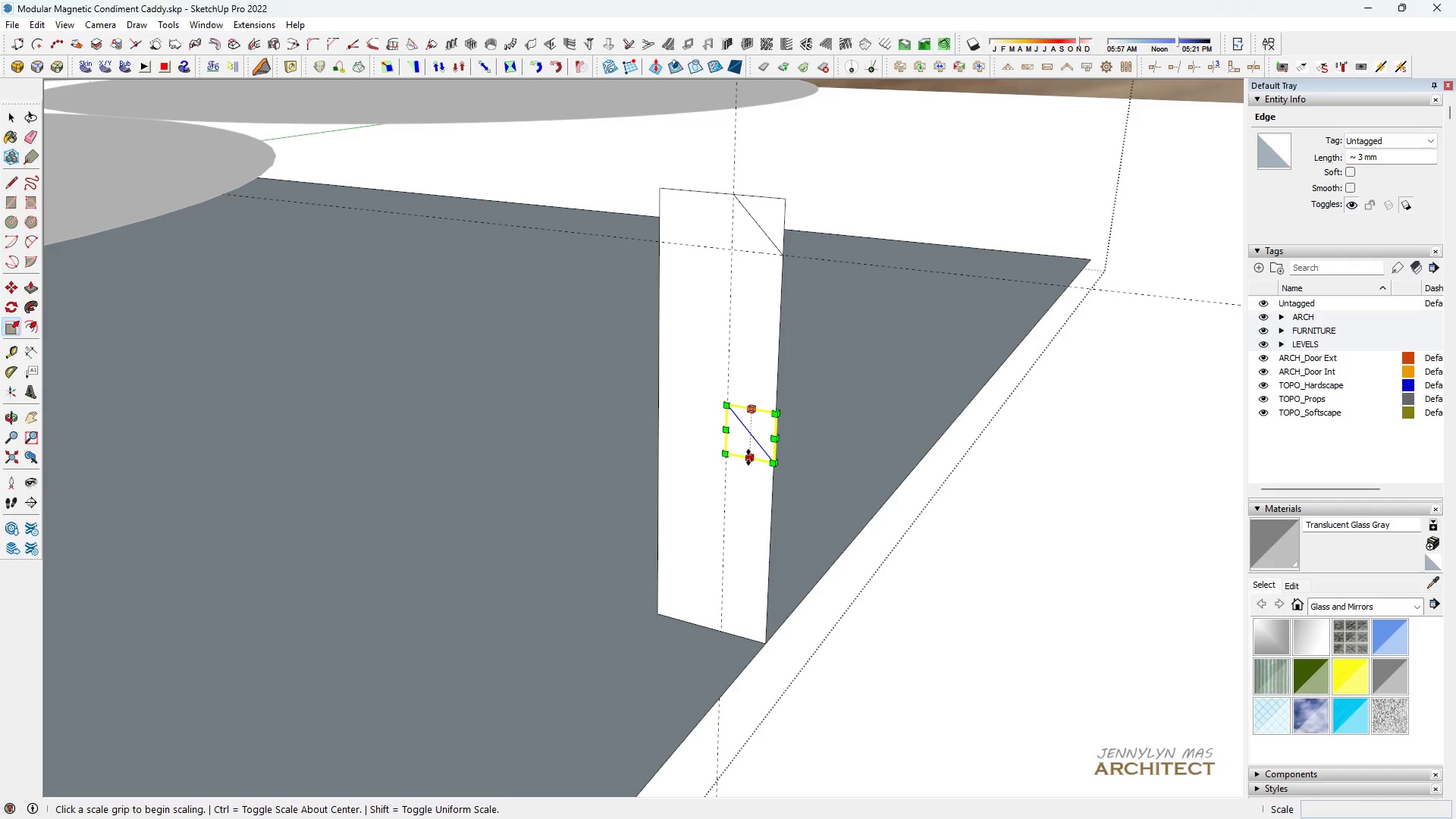 
left_click([748, 457])
 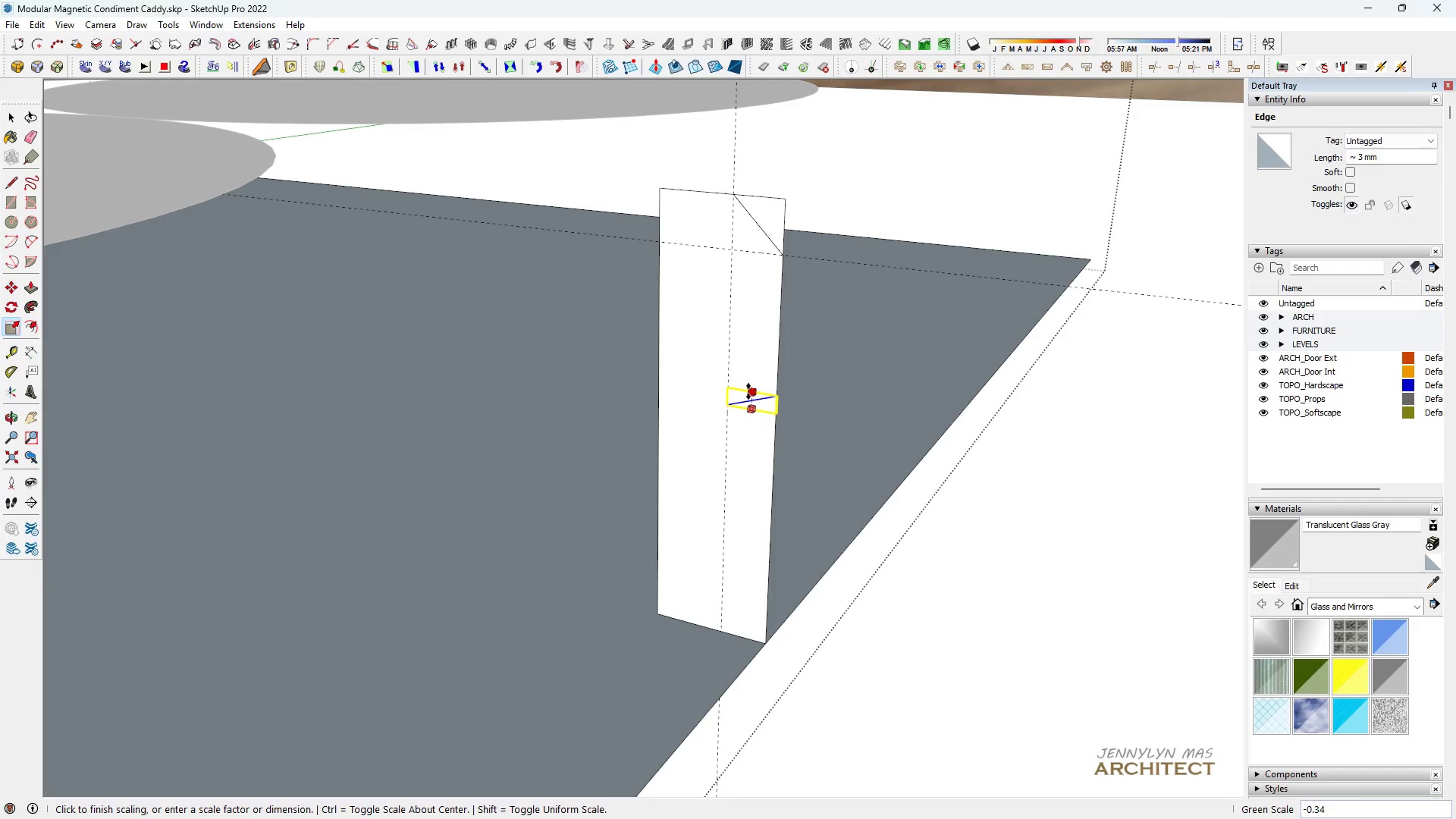 
key(Minus)
 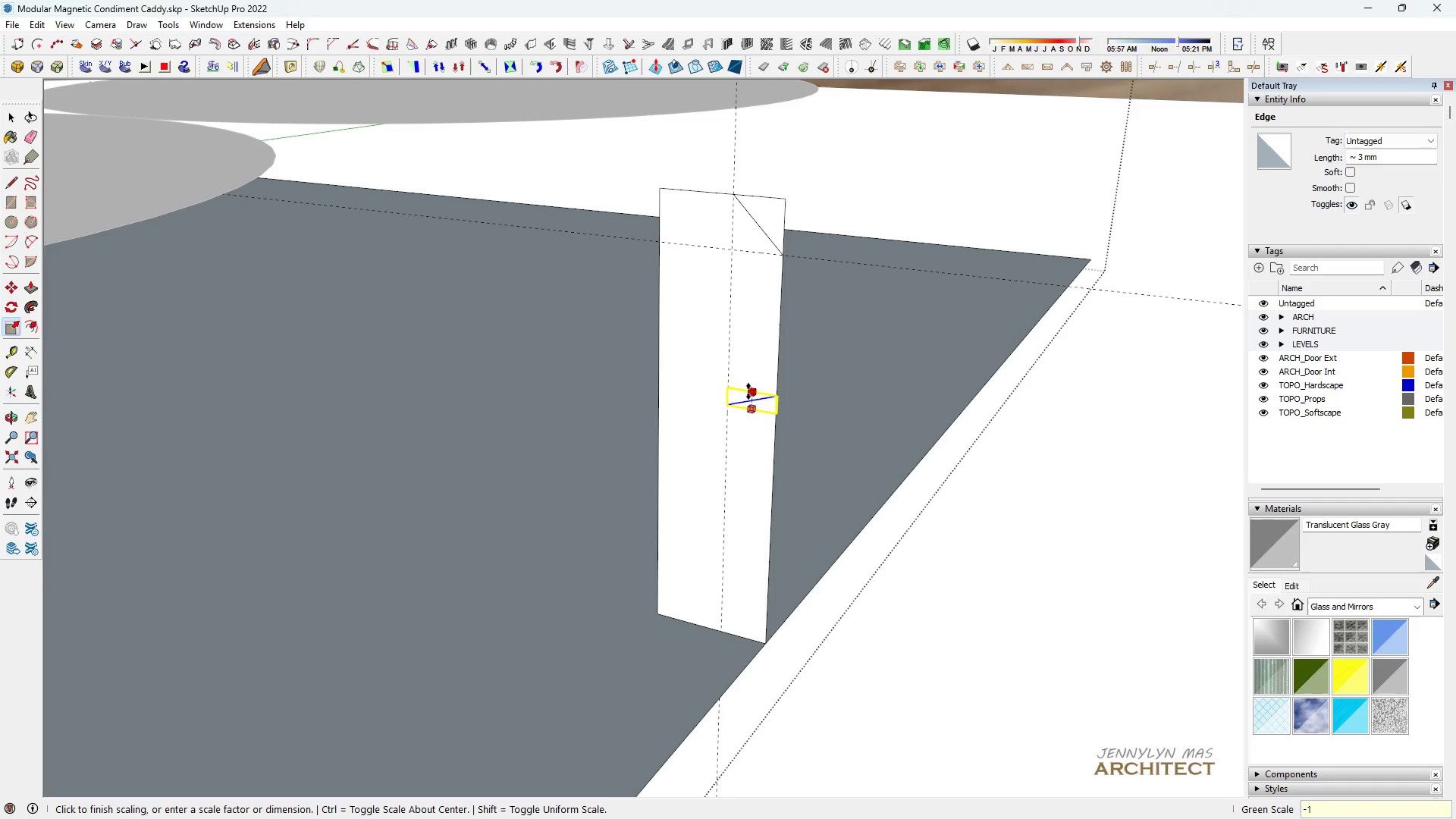 
key(1)
 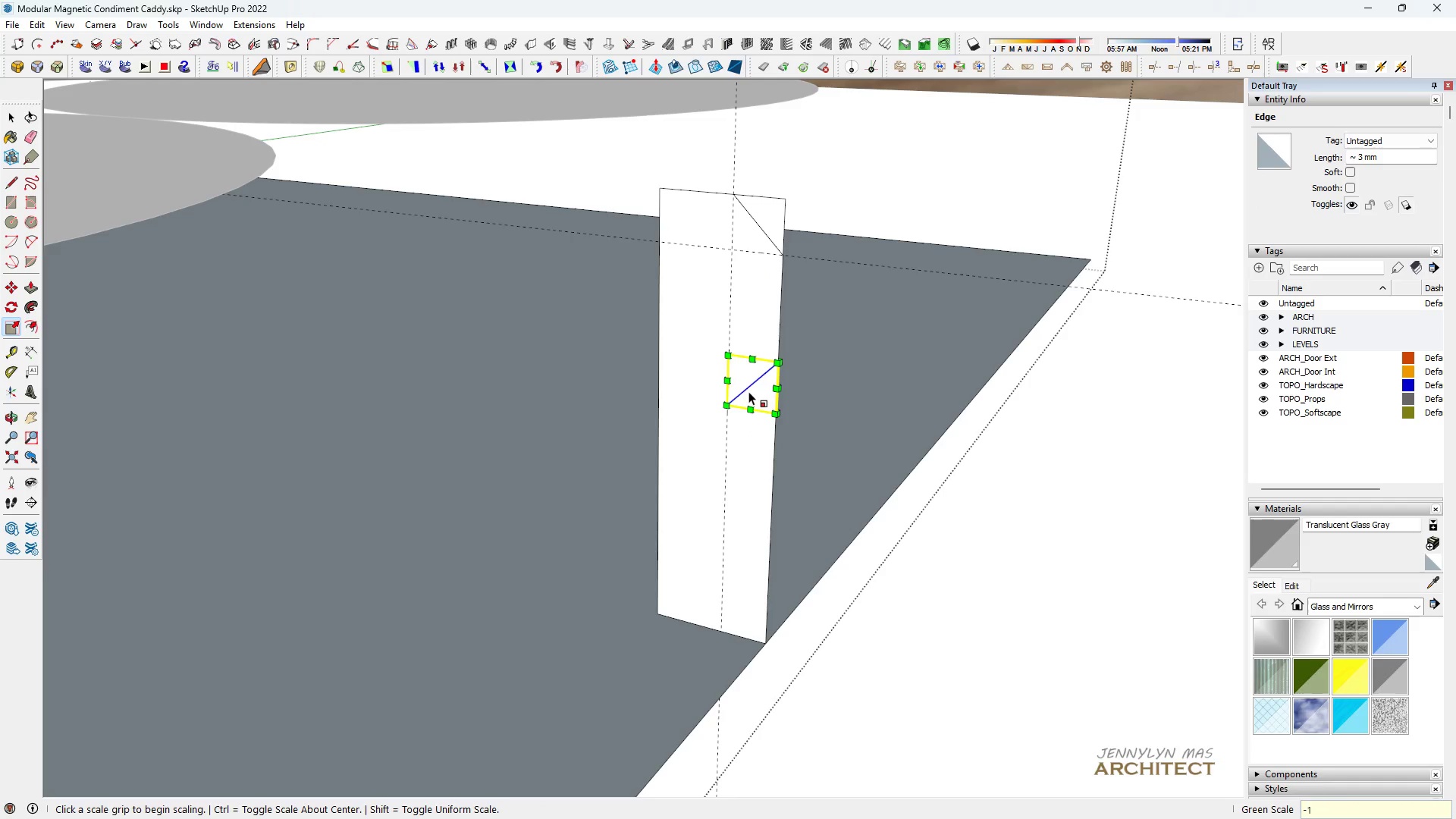 
key(Enter)
 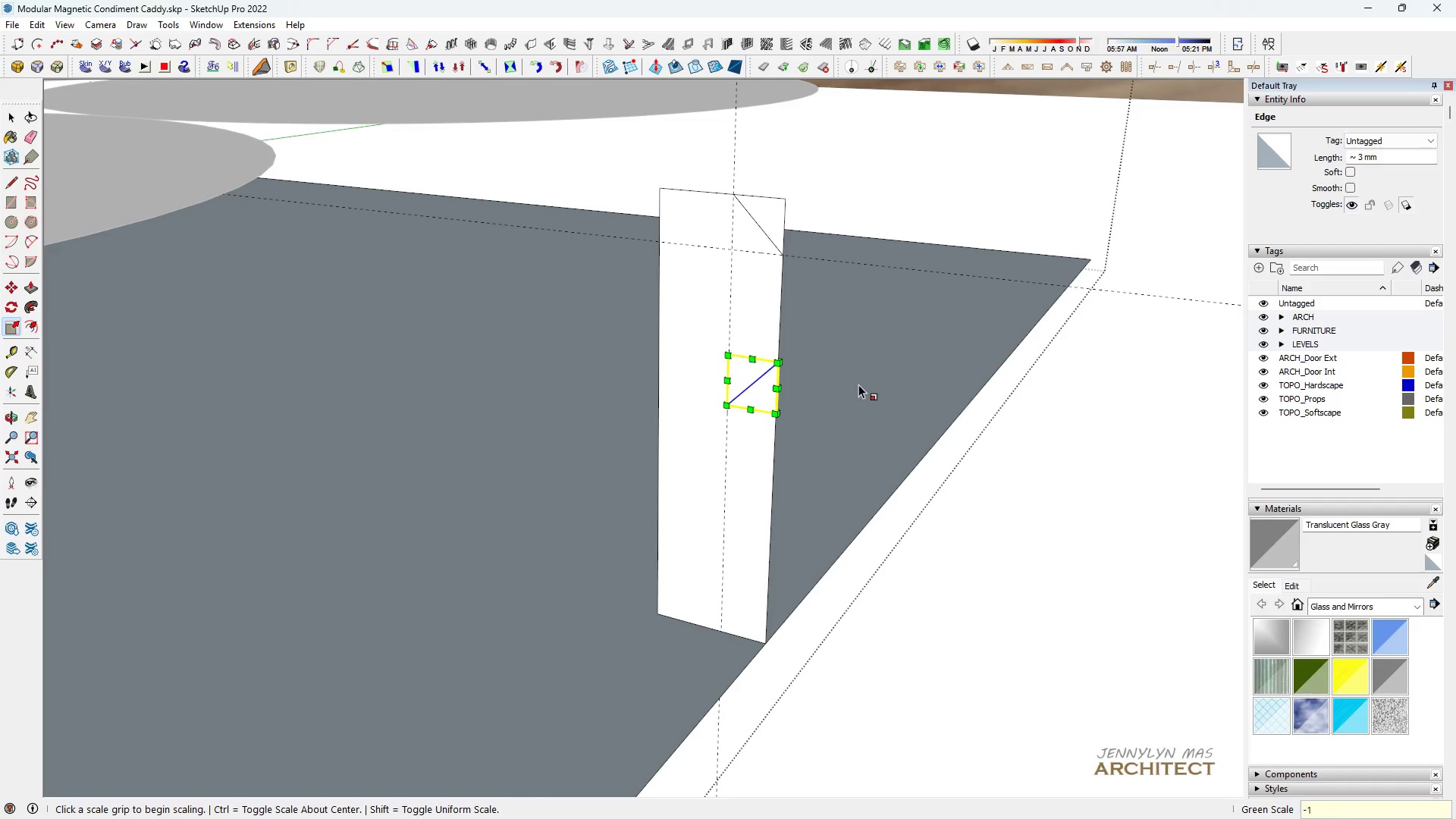 
type( hm)
 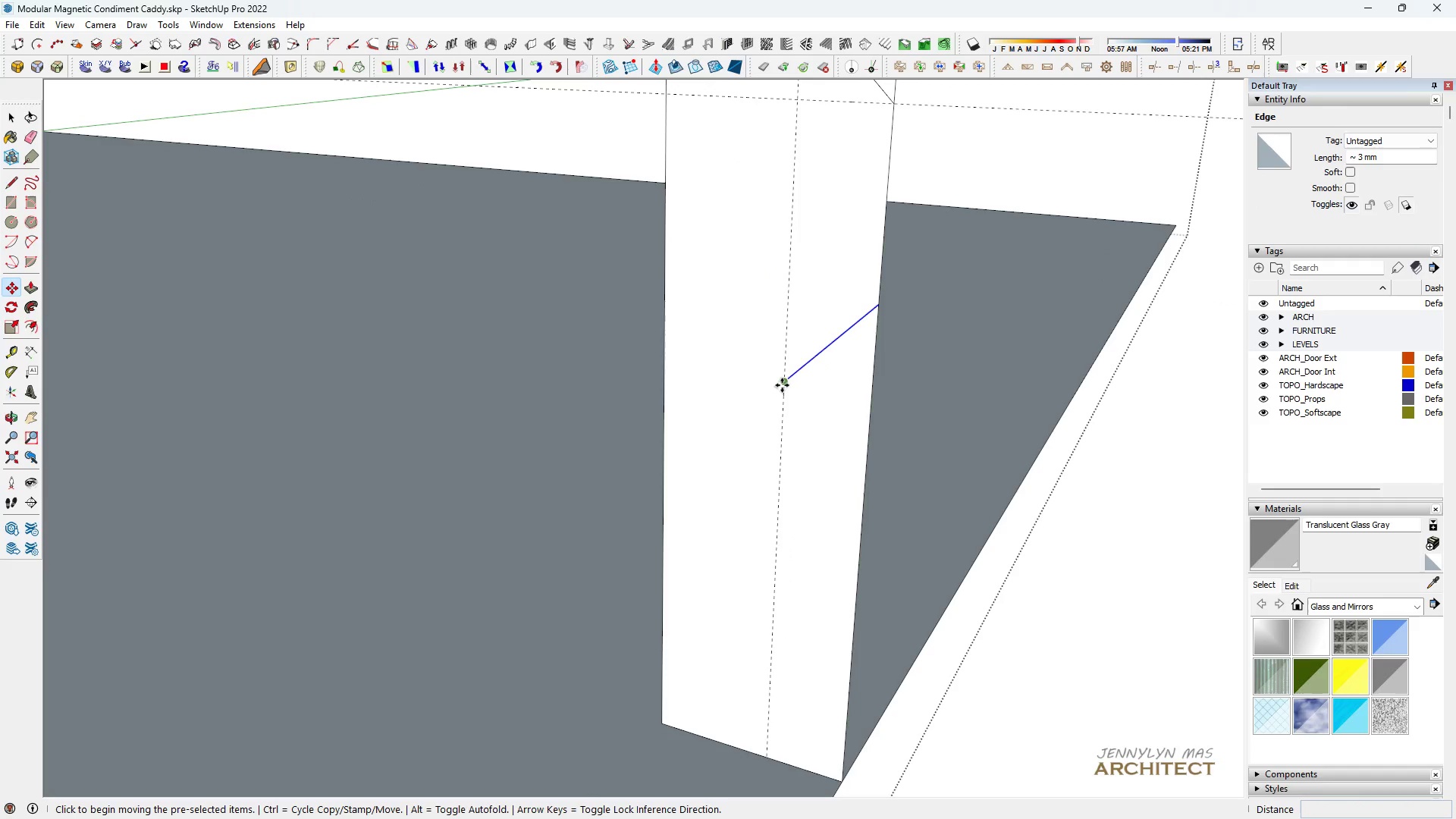 
scroll: coordinate [654, 438], scroll_direction: up, amount: 3.0
 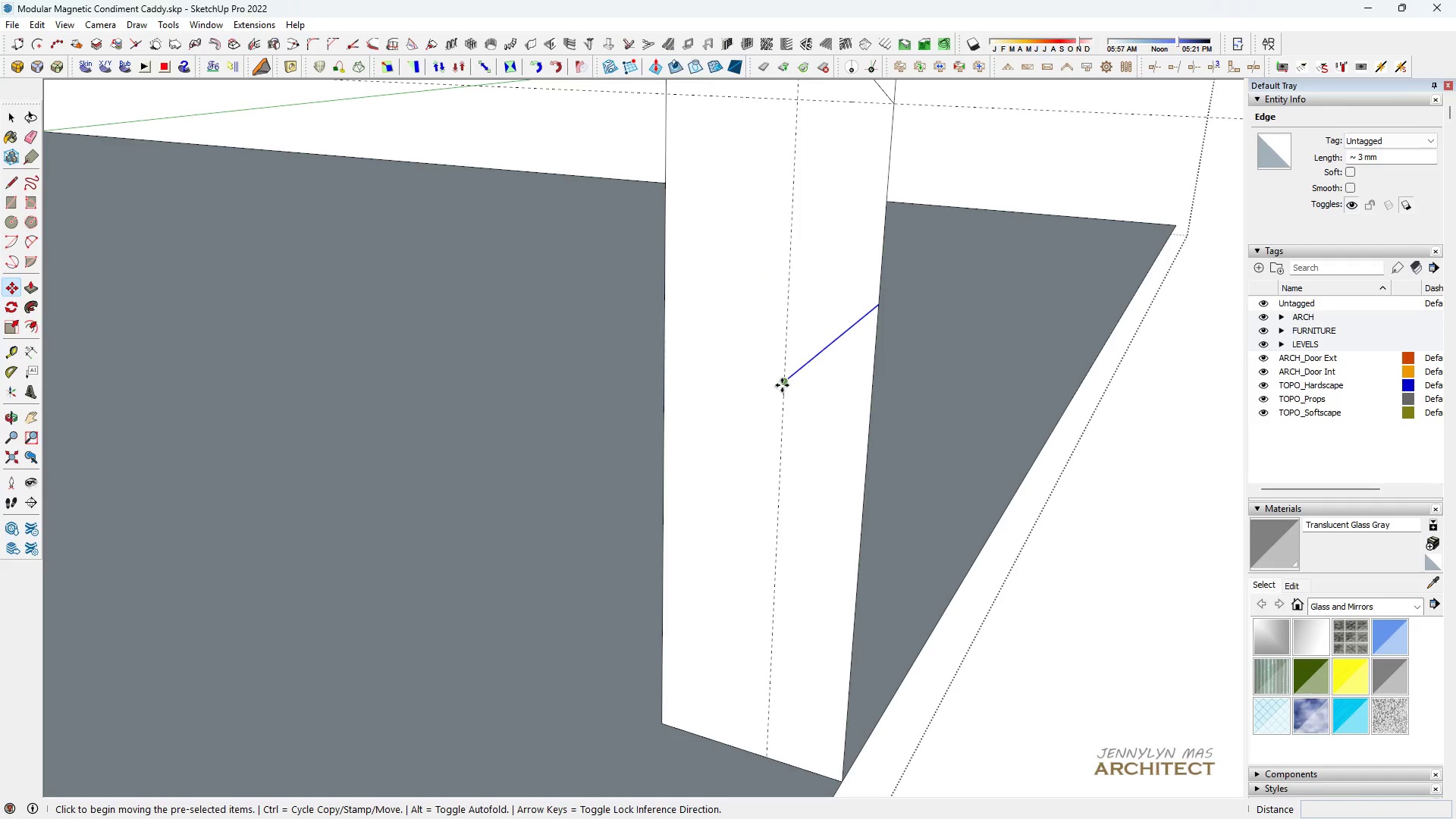 
left_click([782, 385])
 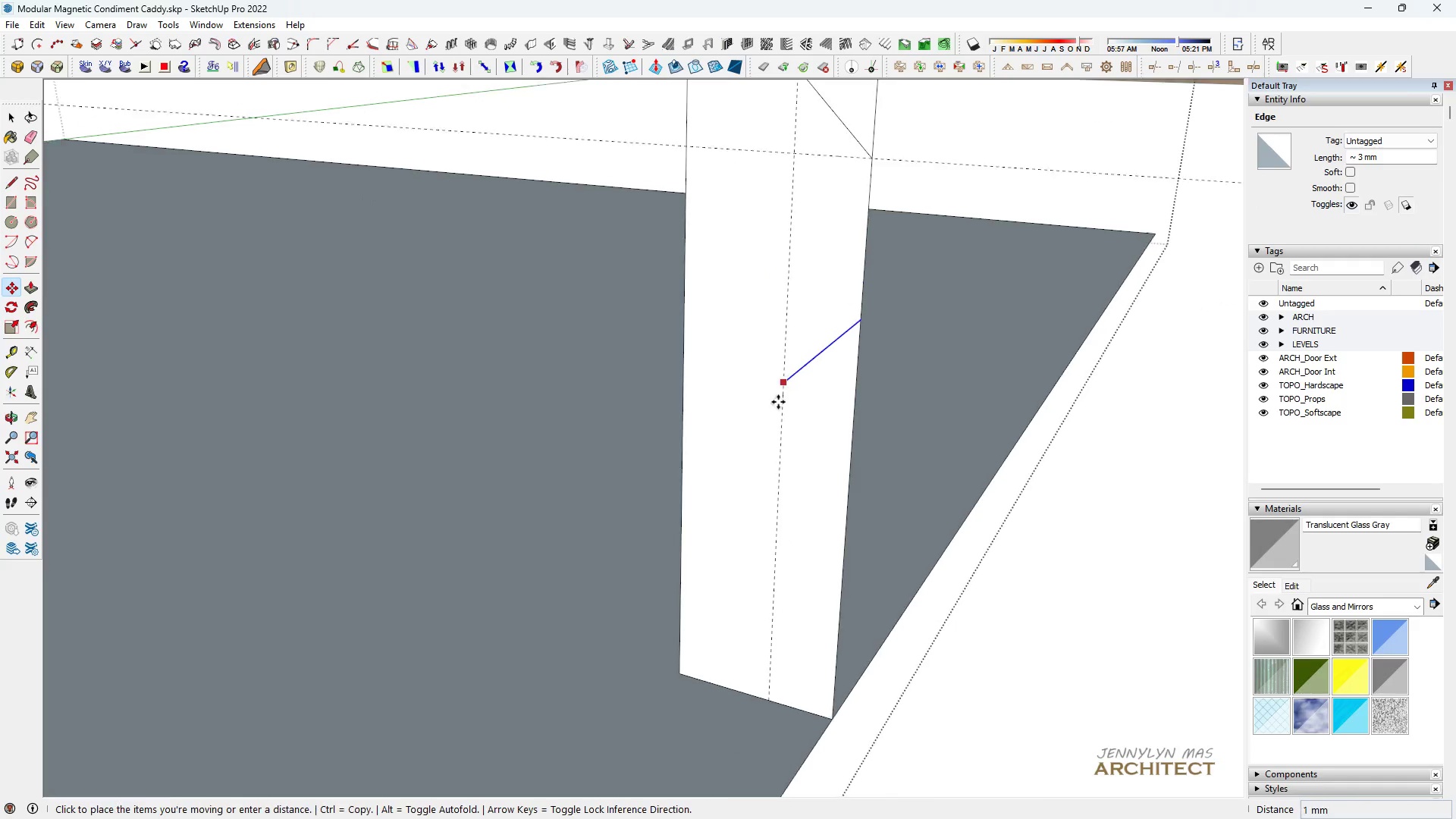 
scroll: coordinate [778, 402], scroll_direction: down, amount: 3.0
 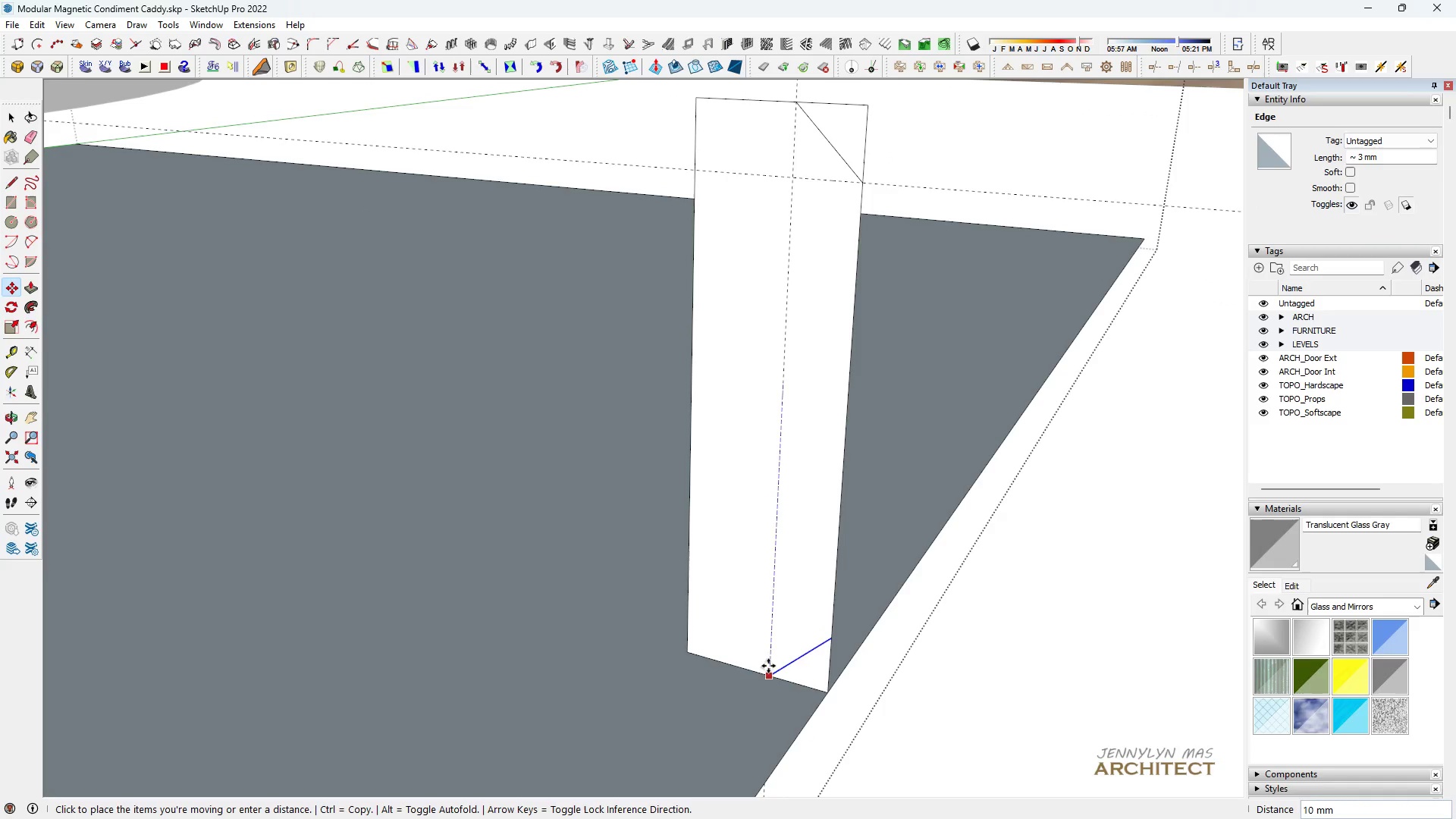 
left_click([768, 674])
 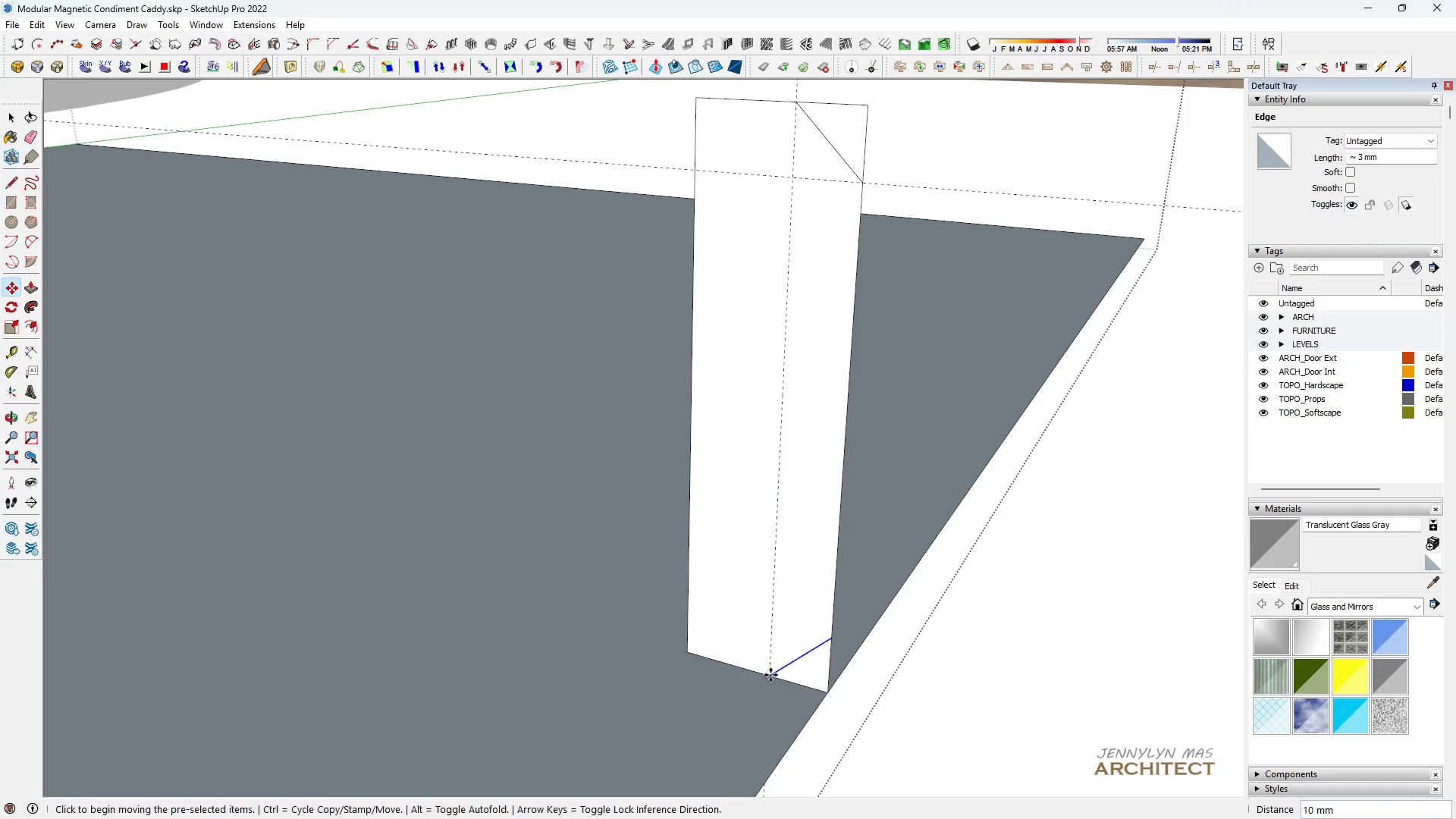 
key(Space)
 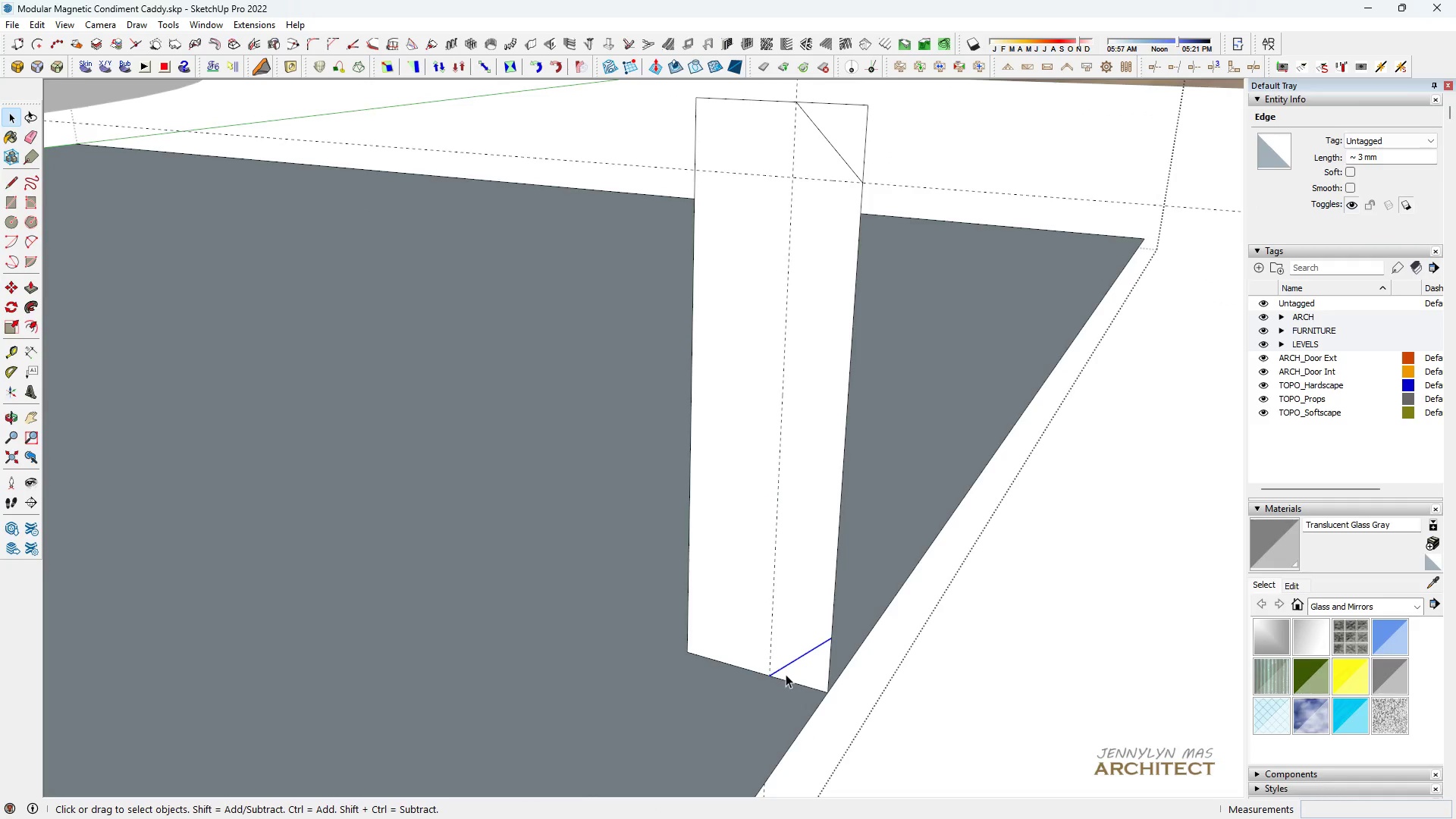 
key(E)
 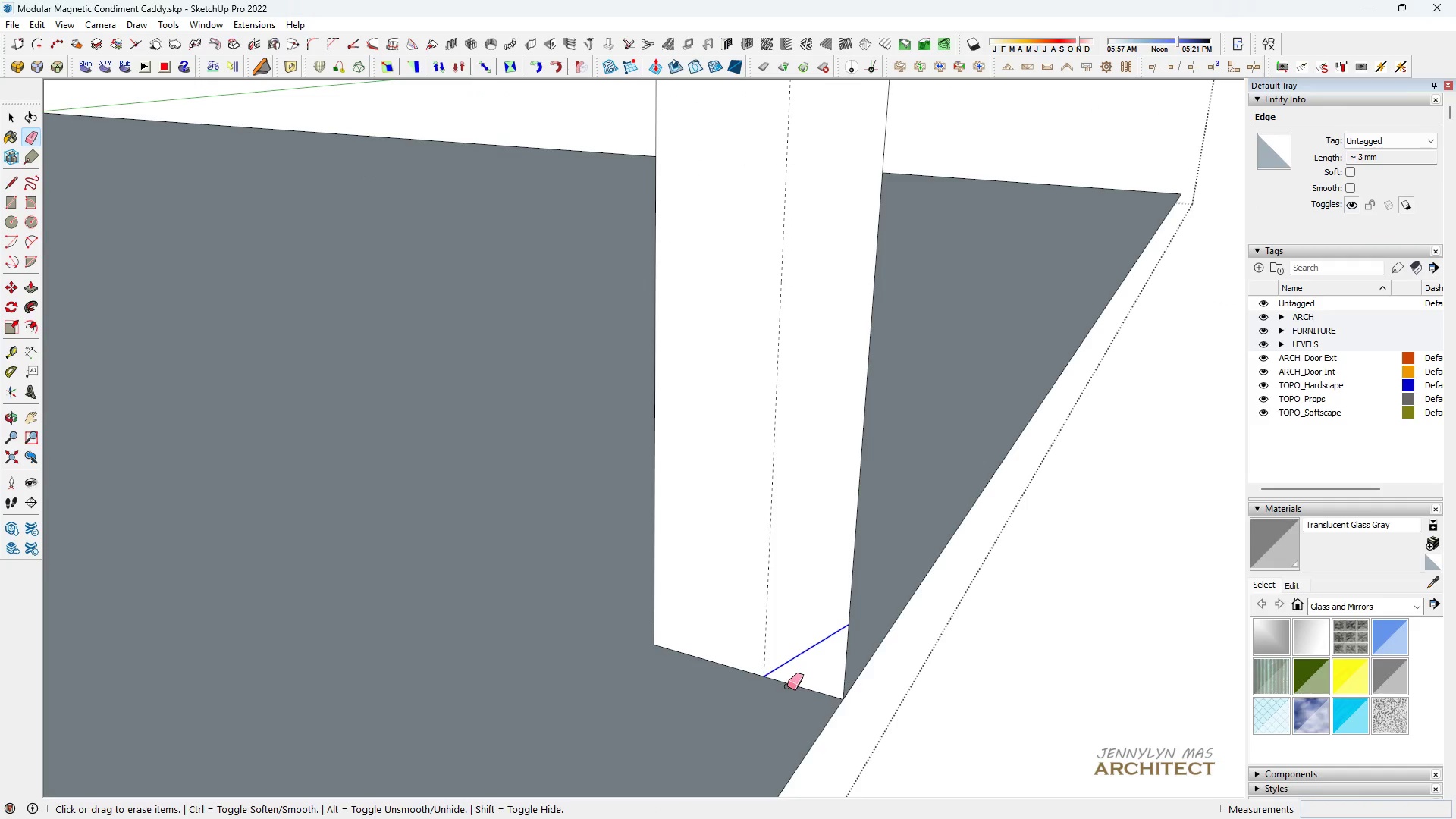 
left_click_drag(start_coordinate=[787, 686], to_coordinate=[792, 690])
 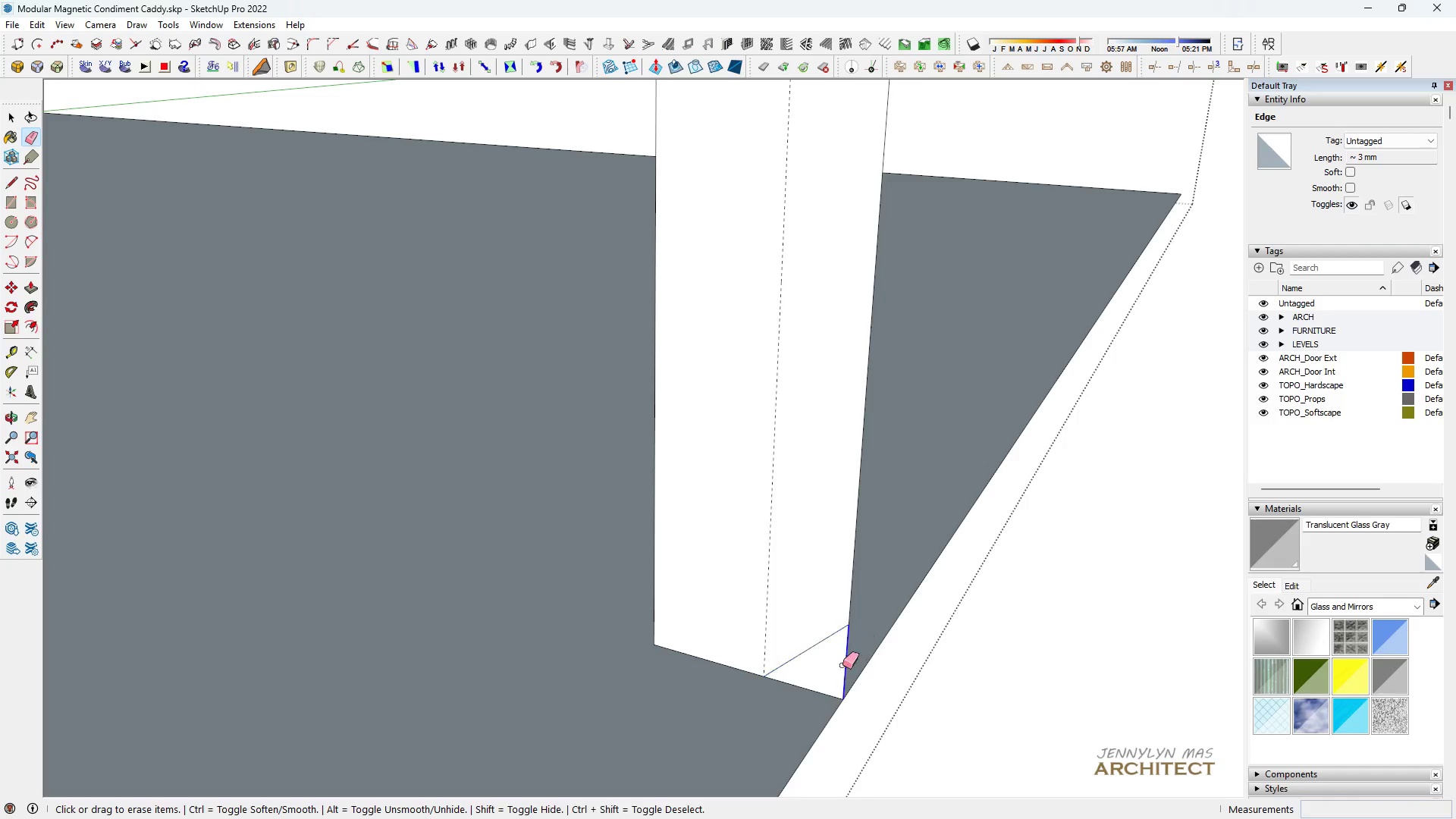 
scroll: coordinate [786, 674], scroll_direction: up, amount: 3.0
 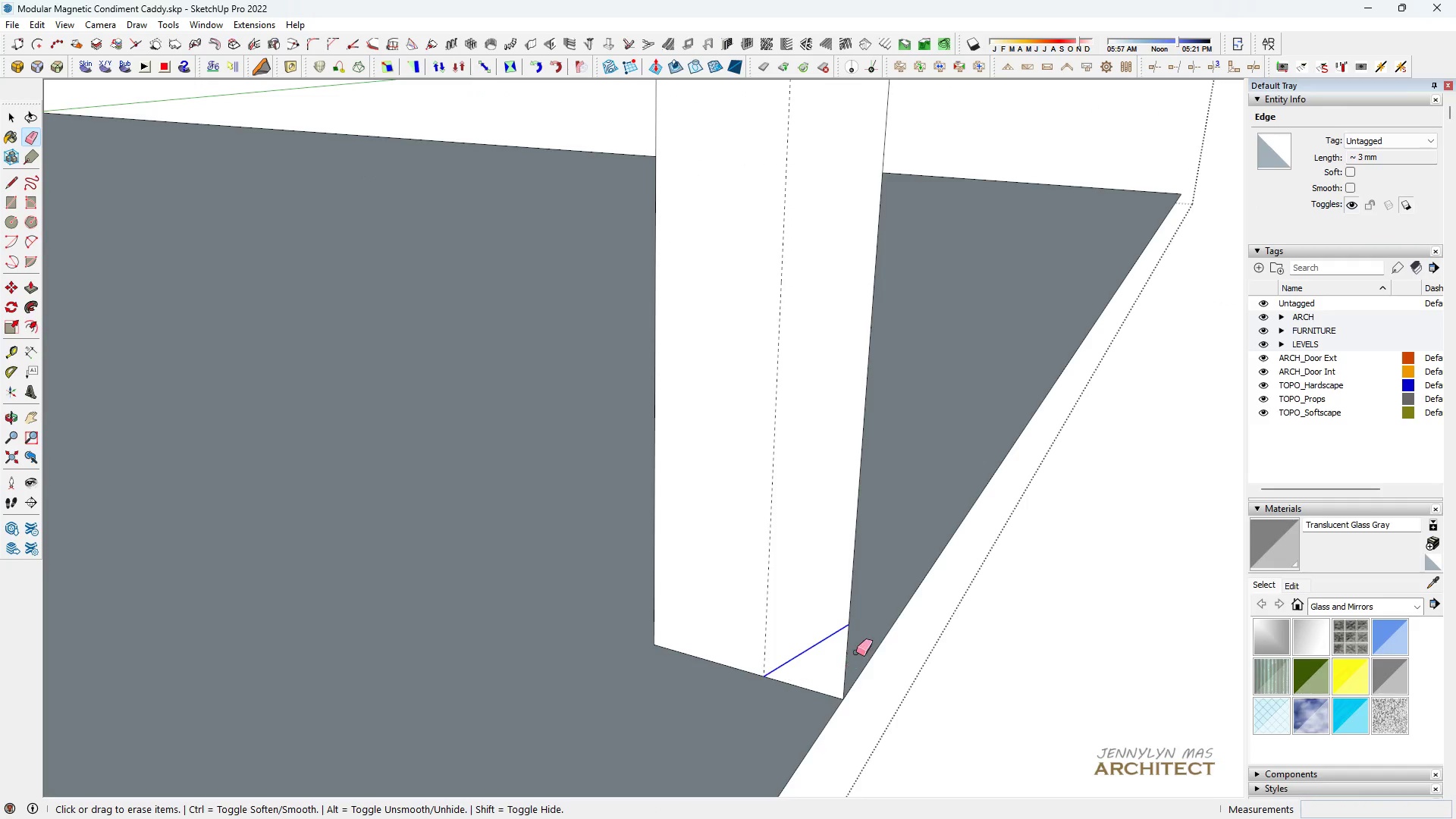 
left_click_drag(start_coordinate=[854, 654], to_coordinate=[827, 686])
 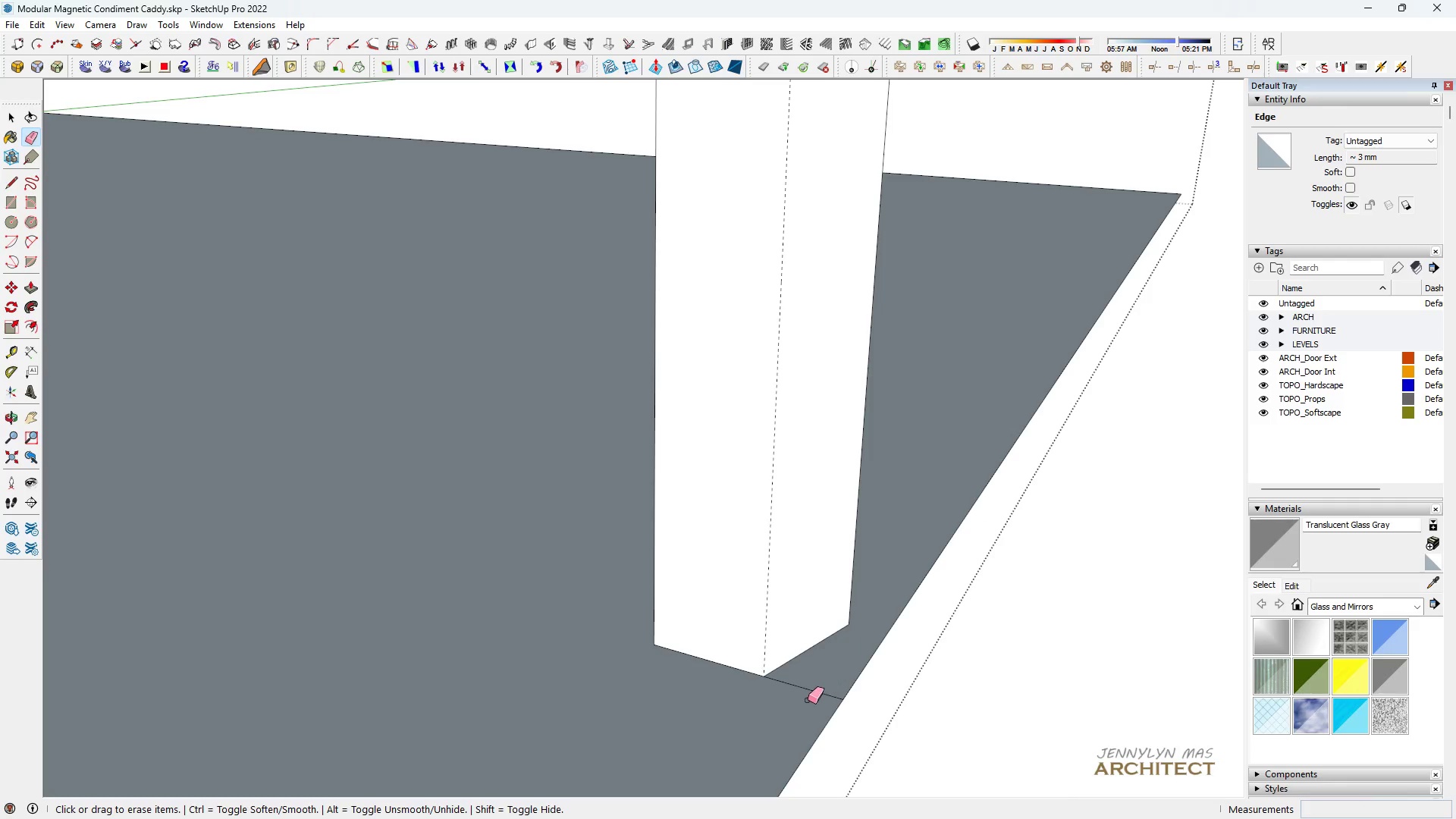 
left_click_drag(start_coordinate=[816, 696], to_coordinate=[801, 702])
 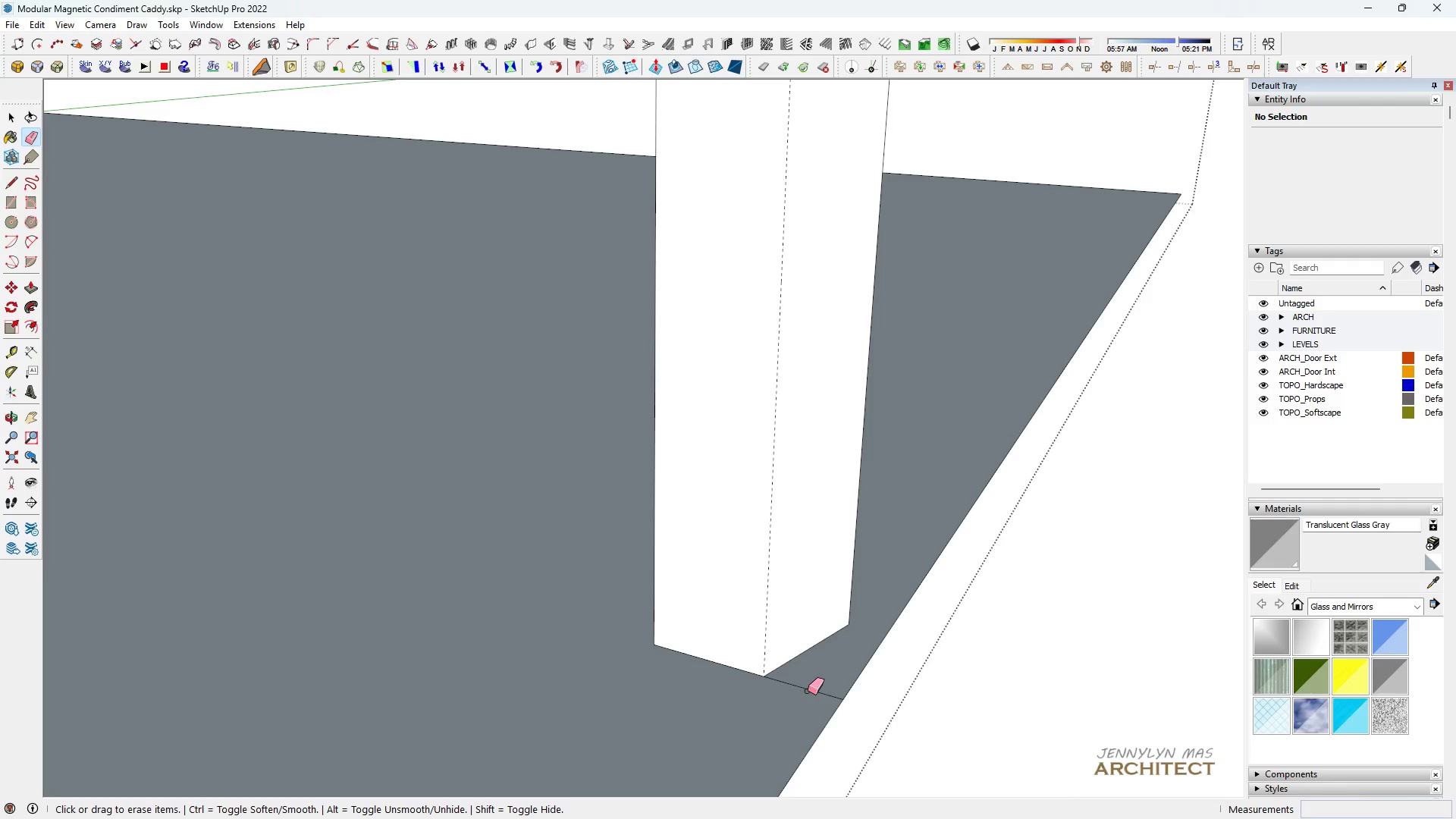 
left_click_drag(start_coordinate=[809, 691], to_coordinate=[830, 679])
 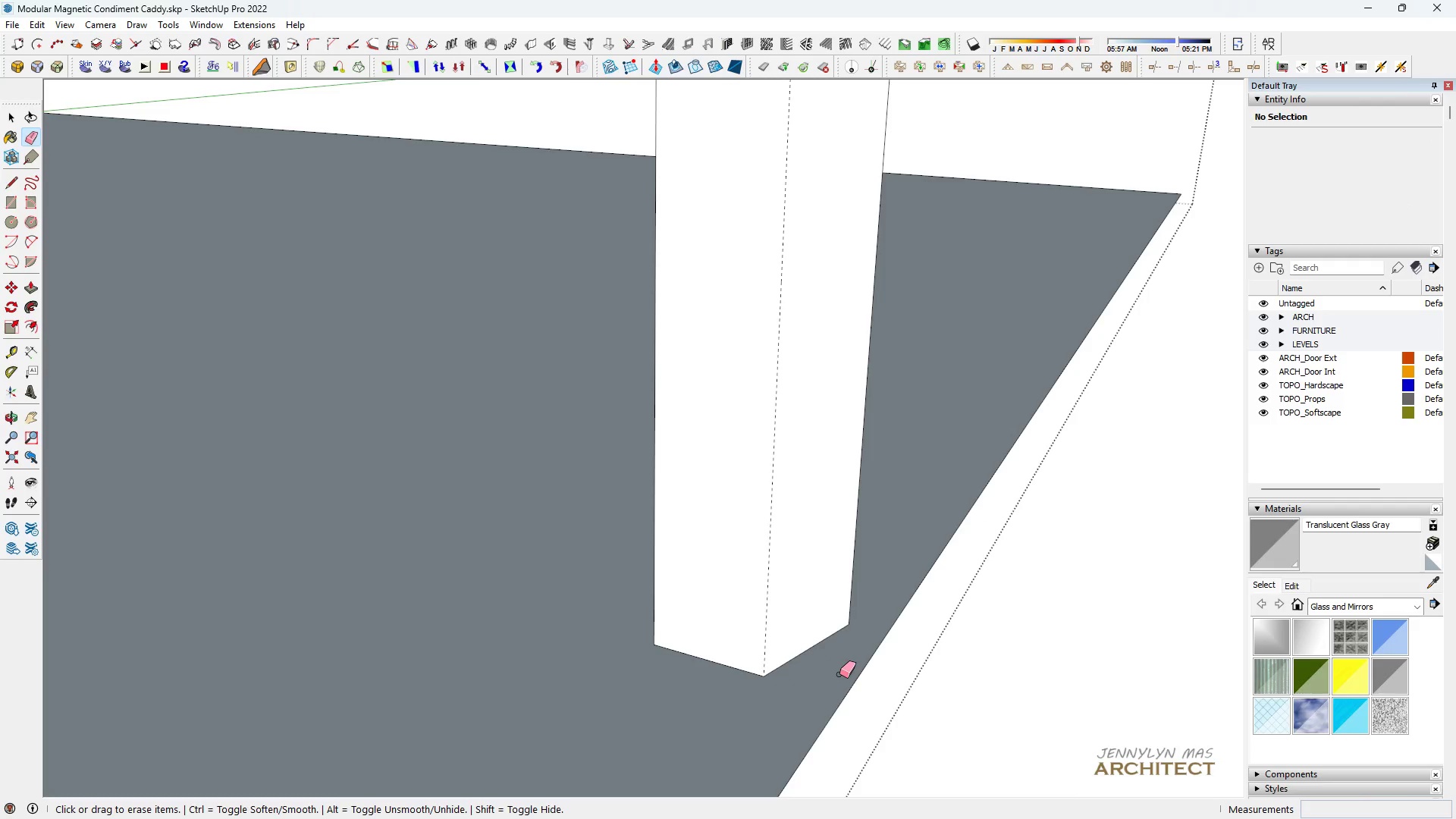 
left_click_drag(start_coordinate=[842, 184], to_coordinate=[896, 150])
 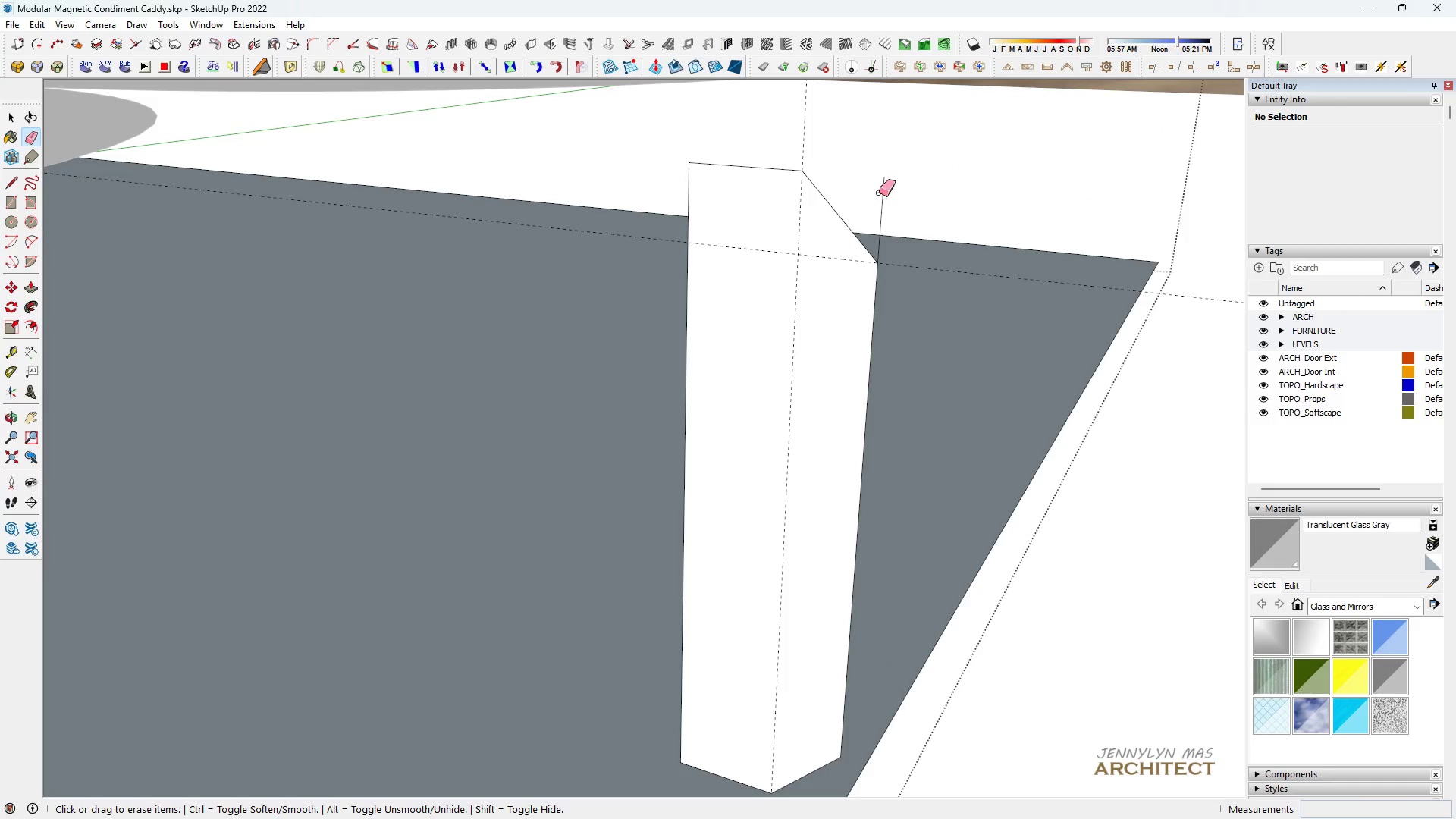 
scroll: coordinate [833, 187], scroll_direction: down, amount: 2.0
 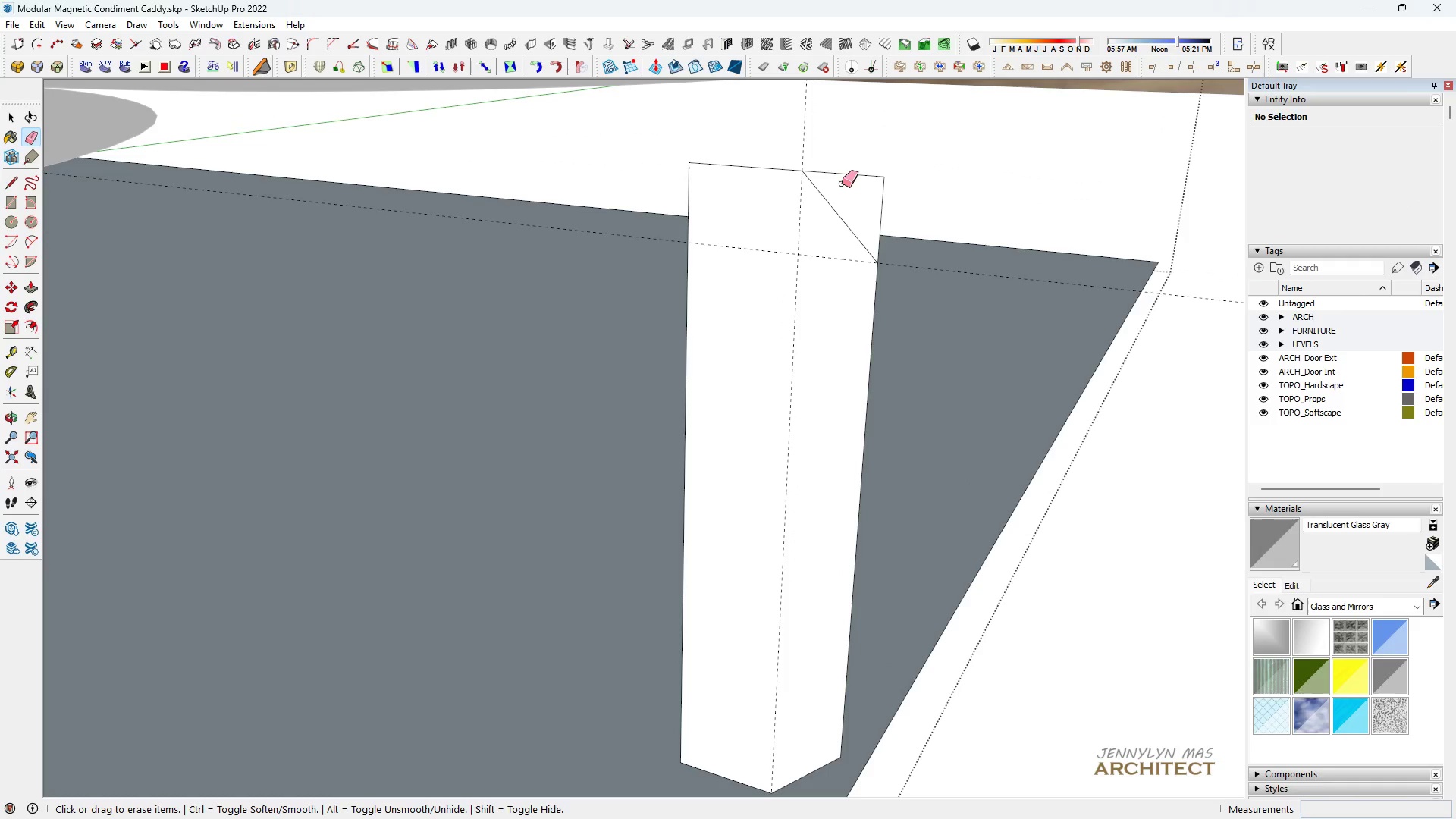 
left_click_drag(start_coordinate=[875, 185], to_coordinate=[884, 203])
 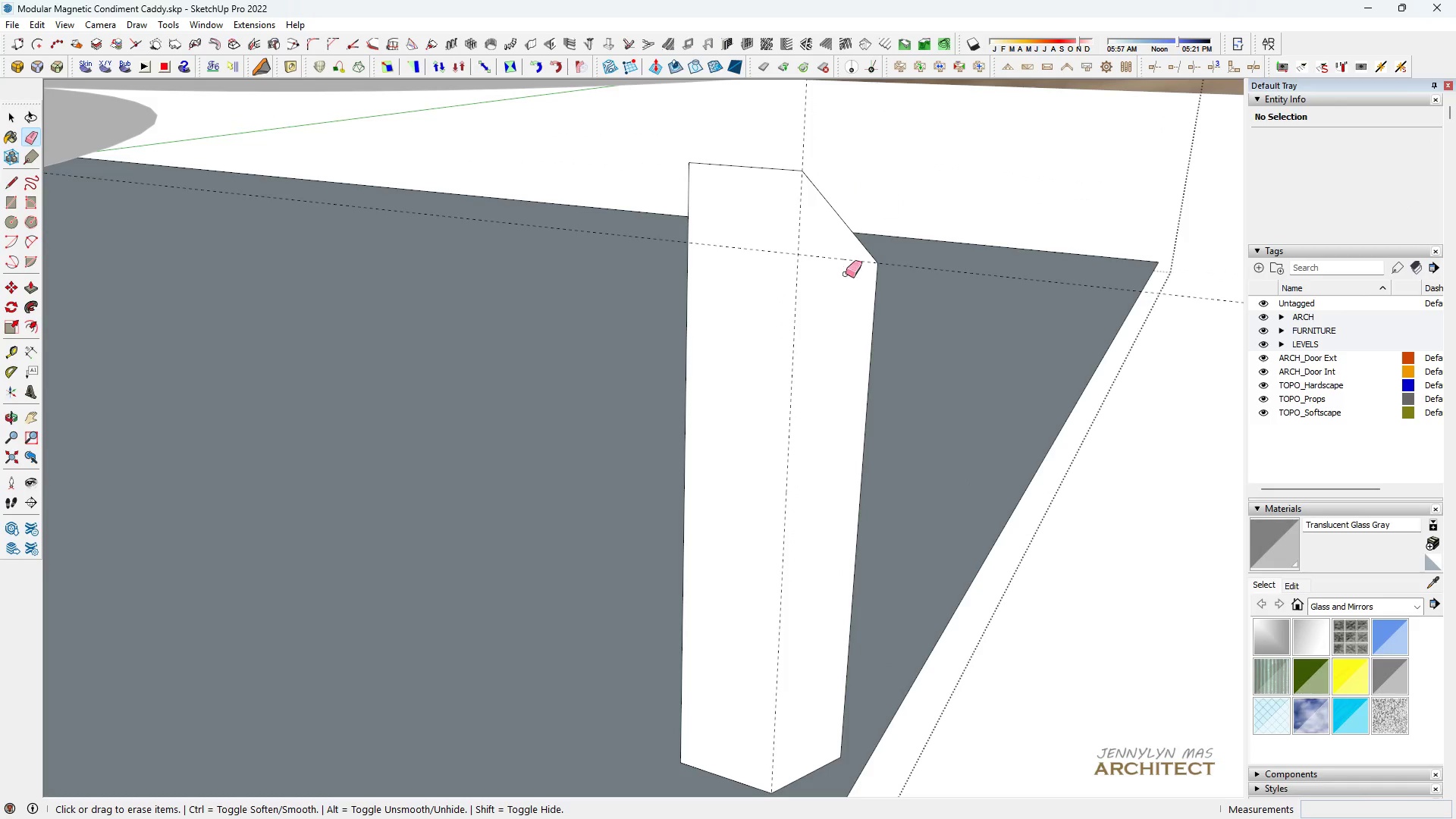 
key(Space)
 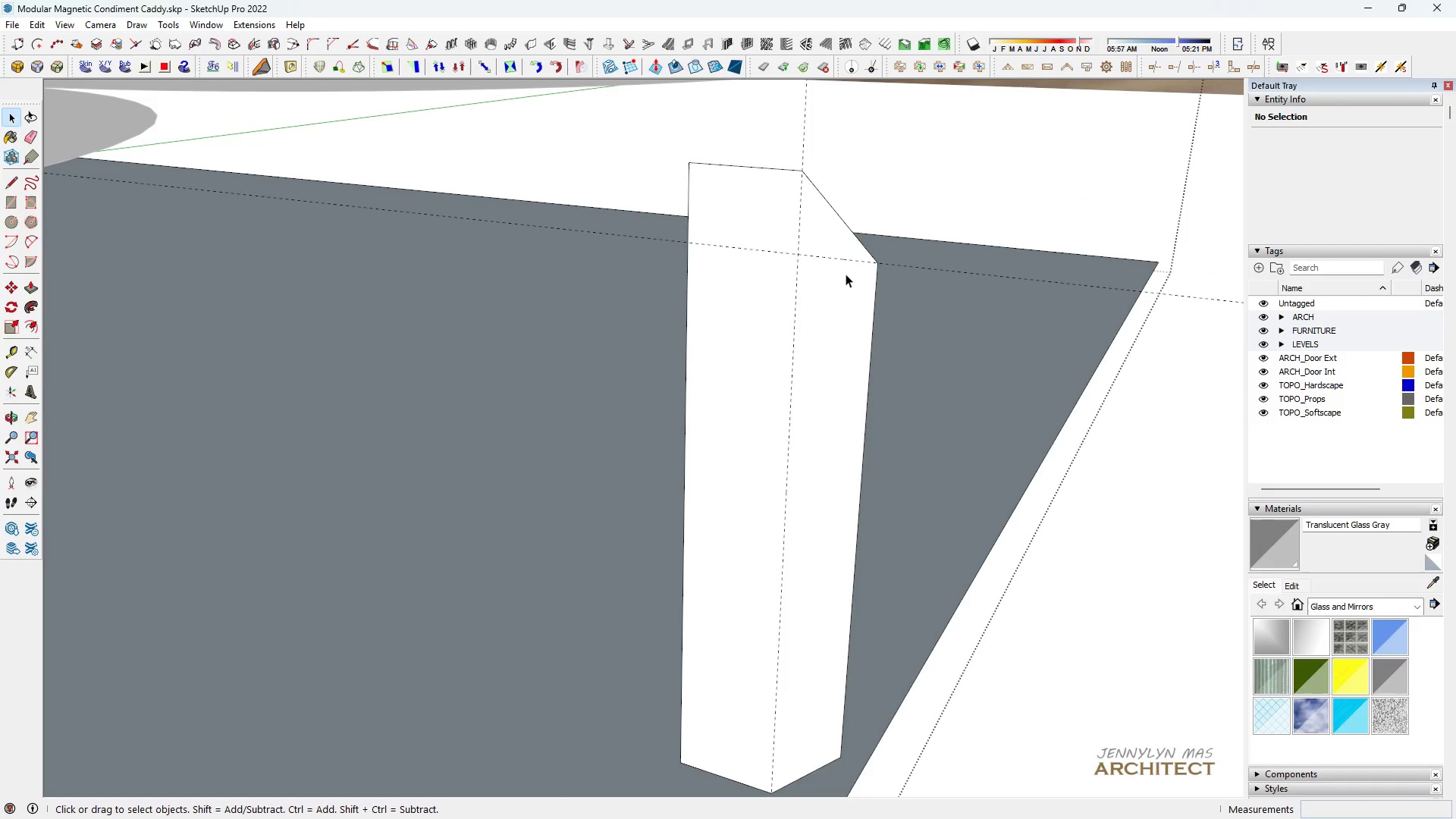 
double_click([846, 274])
 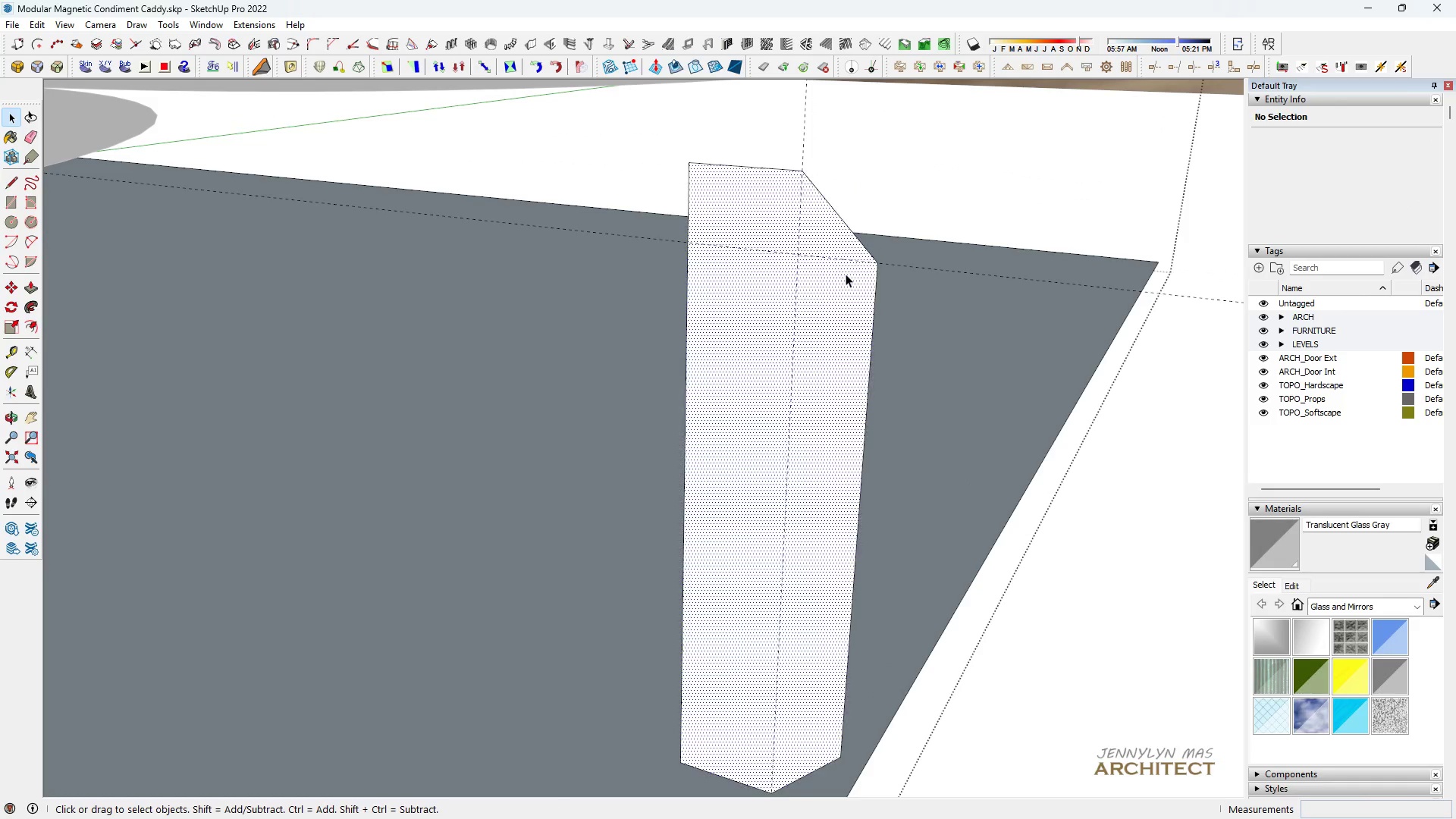 
triple_click([846, 274])
 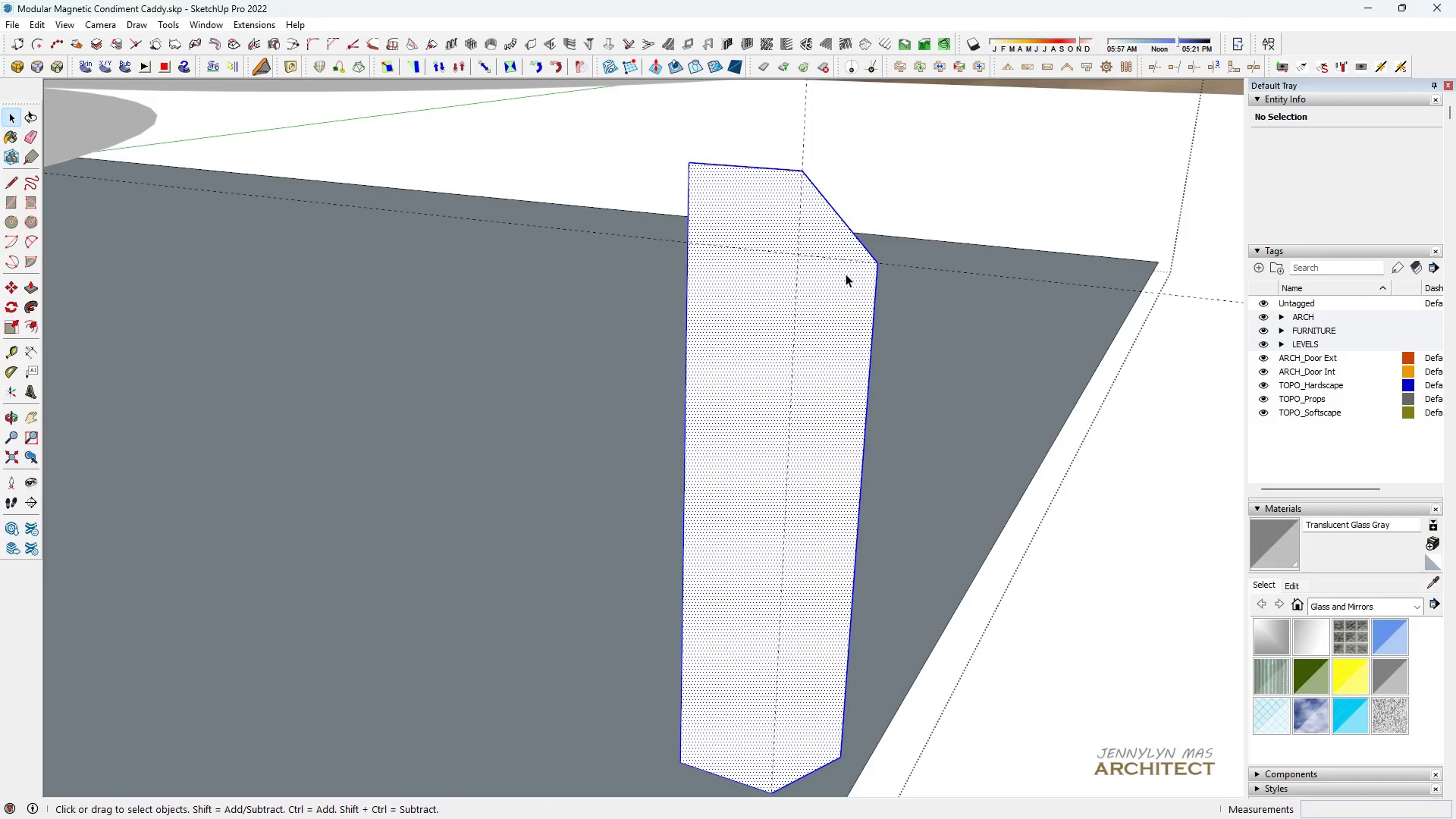 
triple_click([846, 274])
 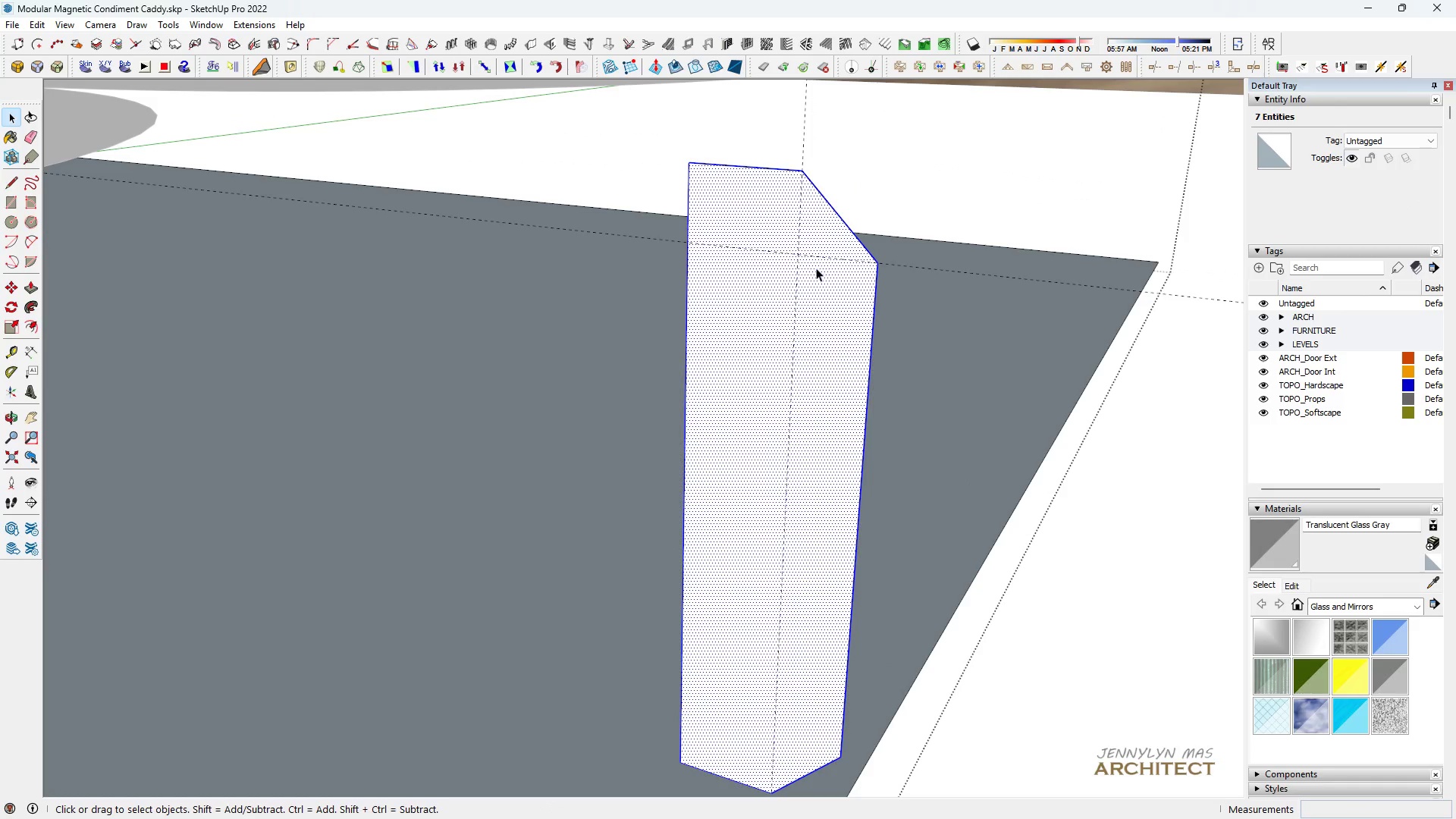 
key(E)
 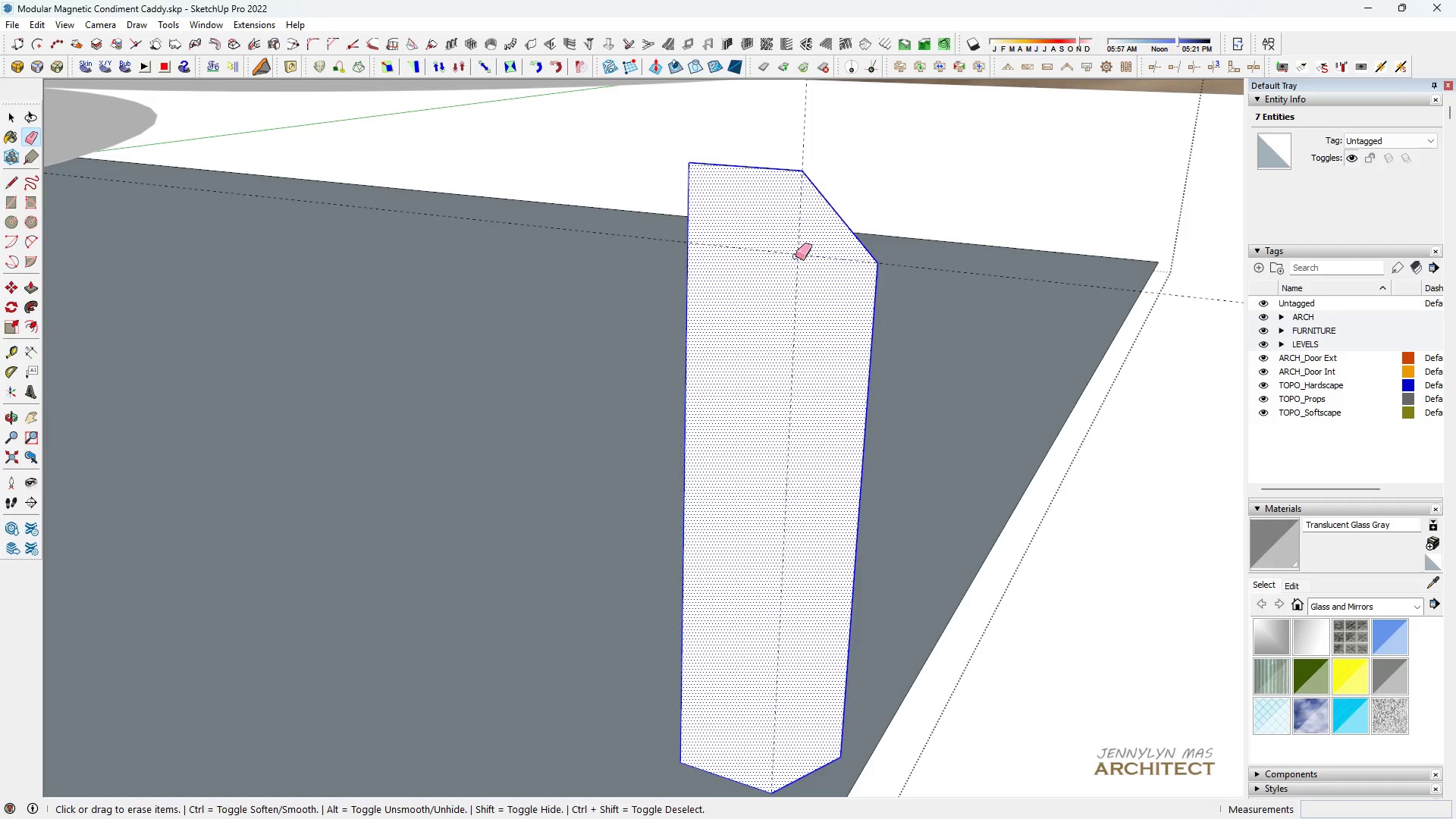 
left_click_drag(start_coordinate=[812, 265], to_coordinate=[781, 247])
 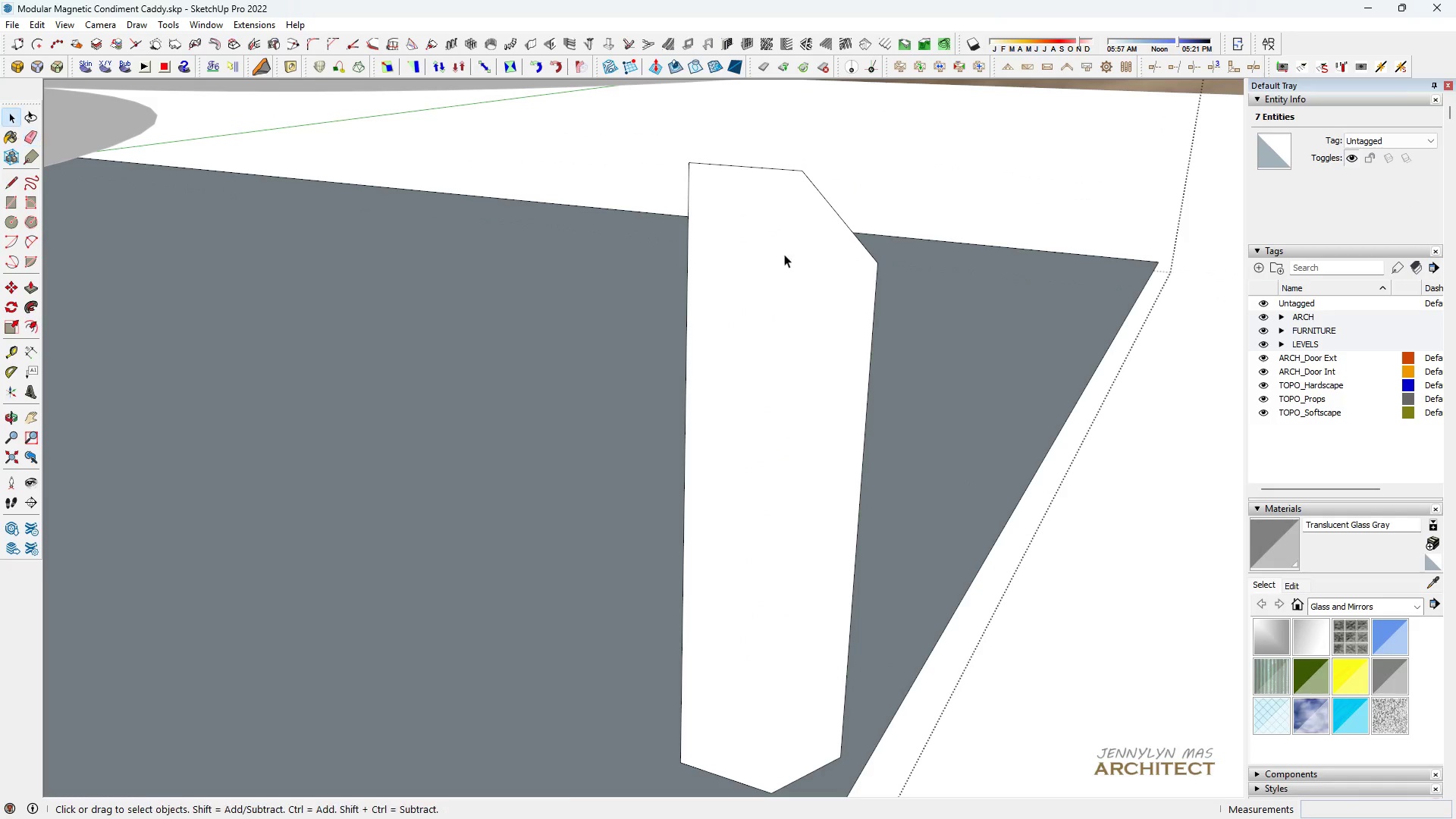 
key(Space)
 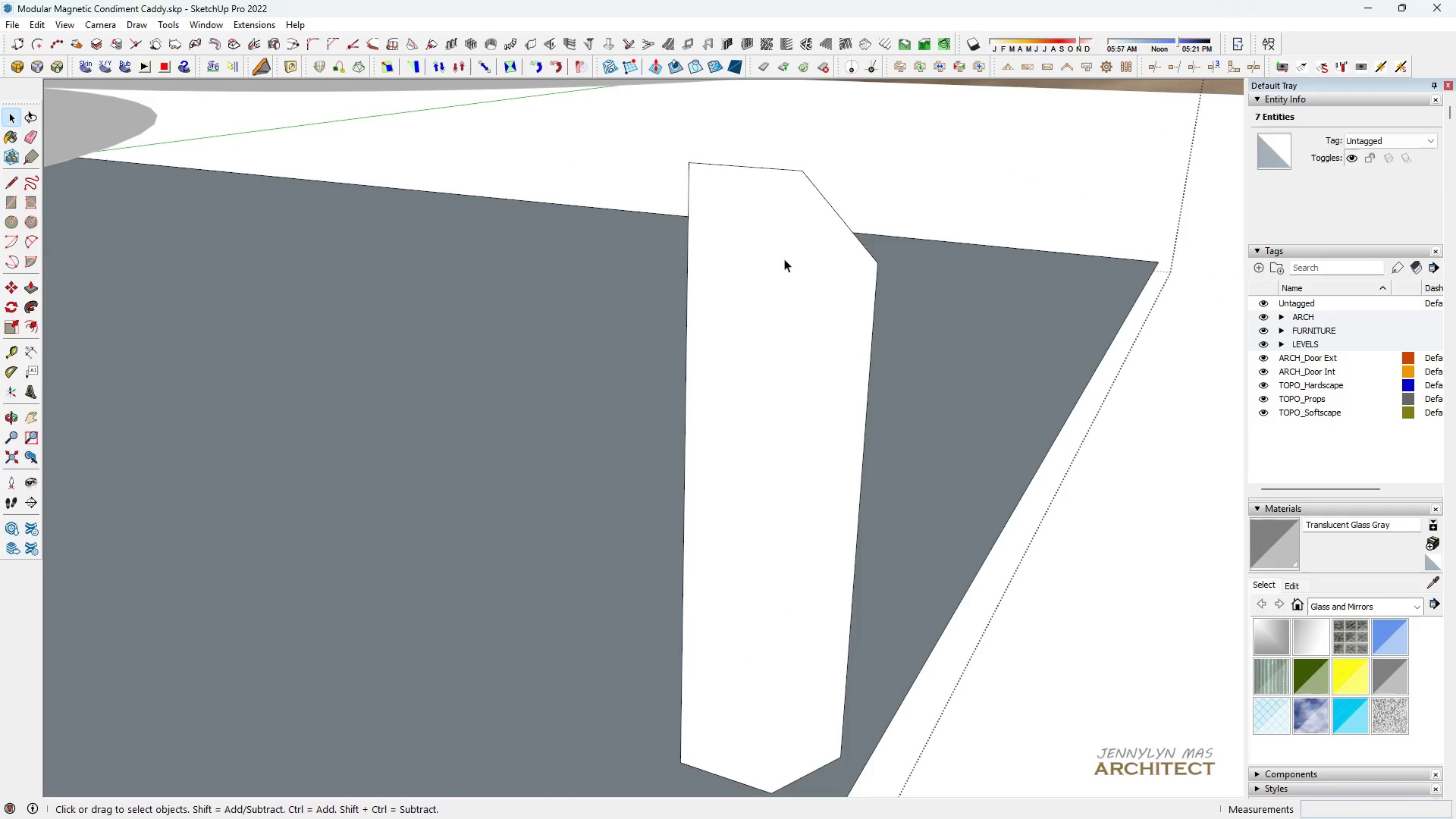 
left_click([784, 259])
 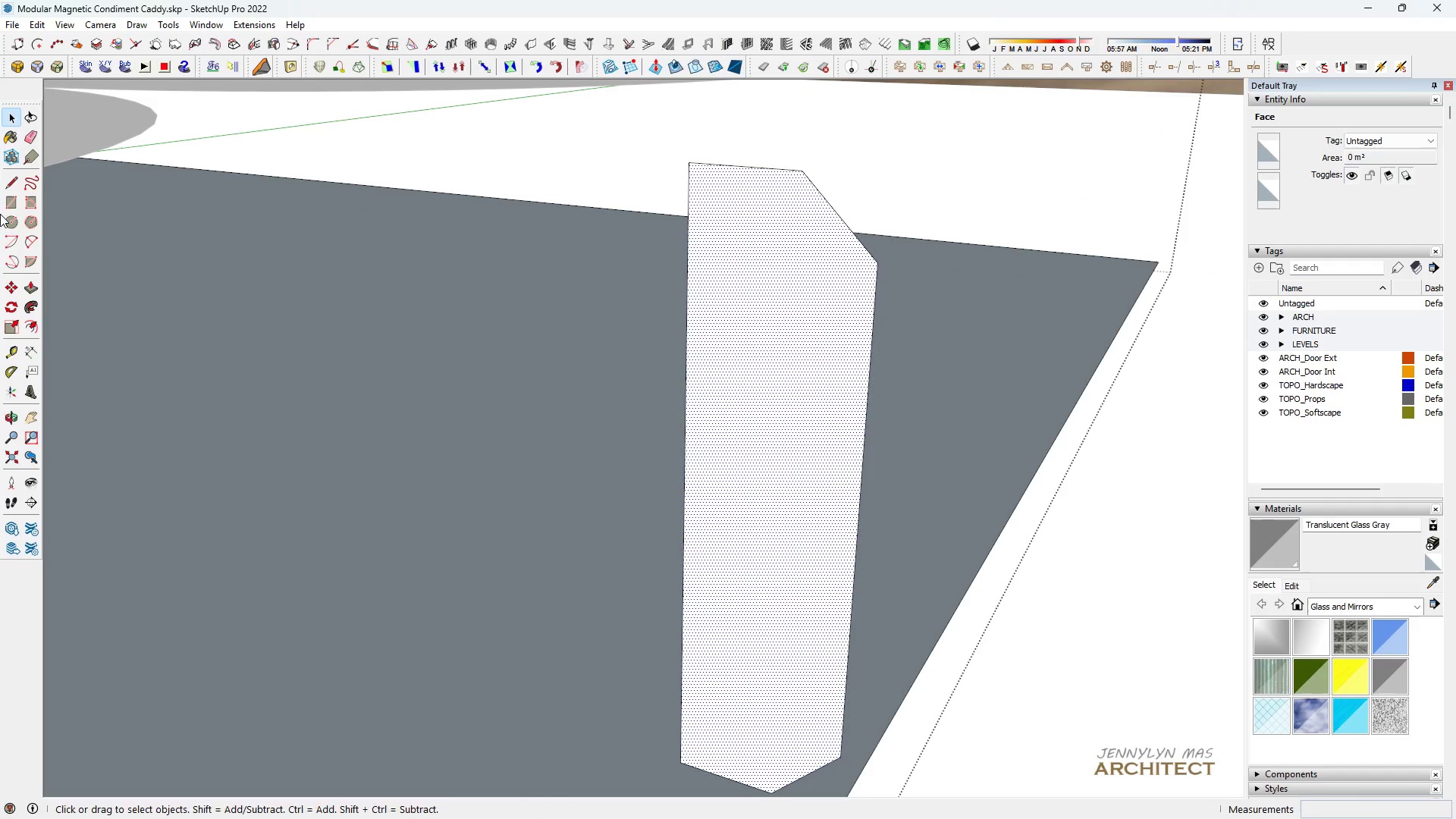 
left_click([30, 243])
 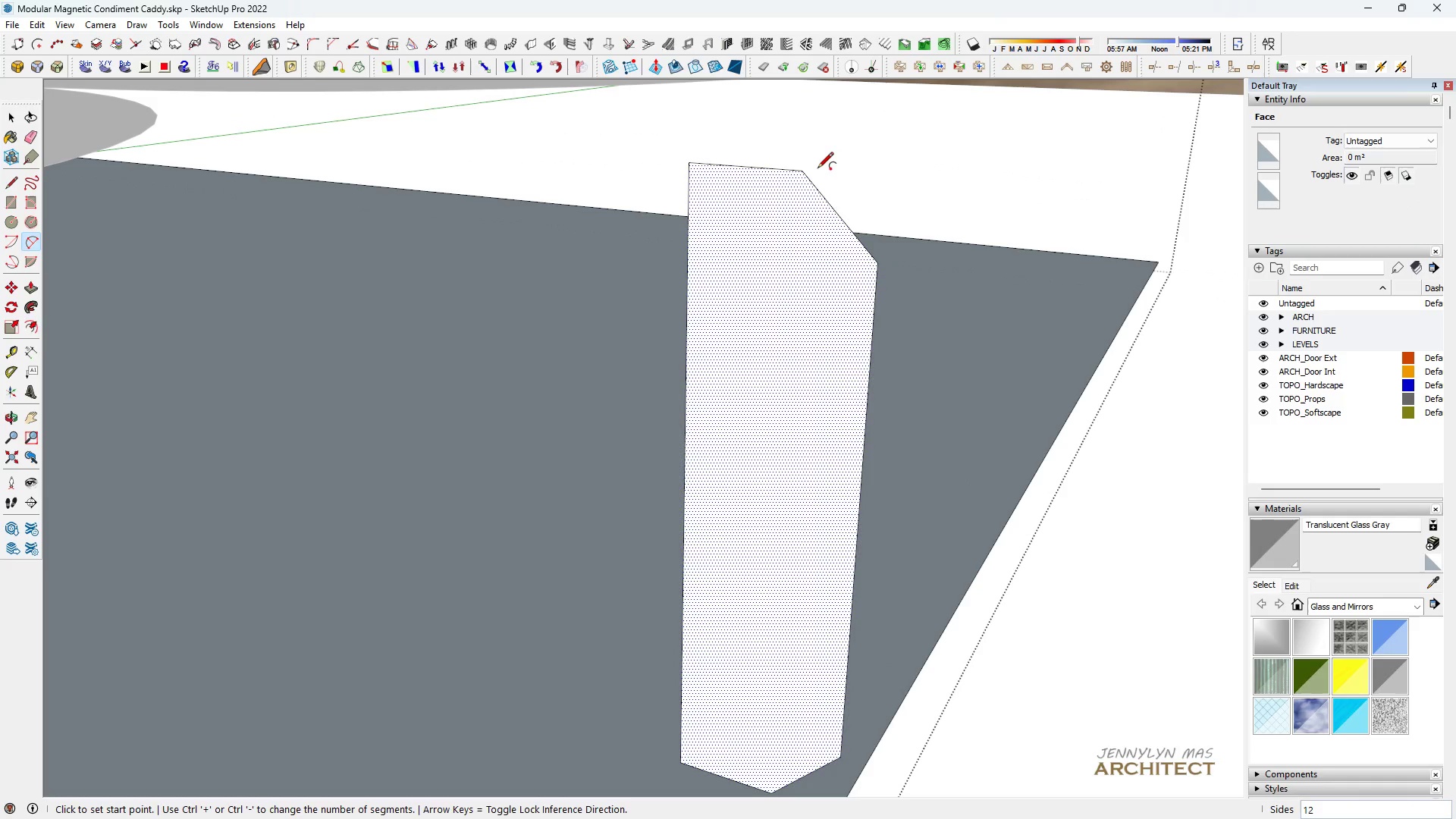 
left_click([808, 175])
 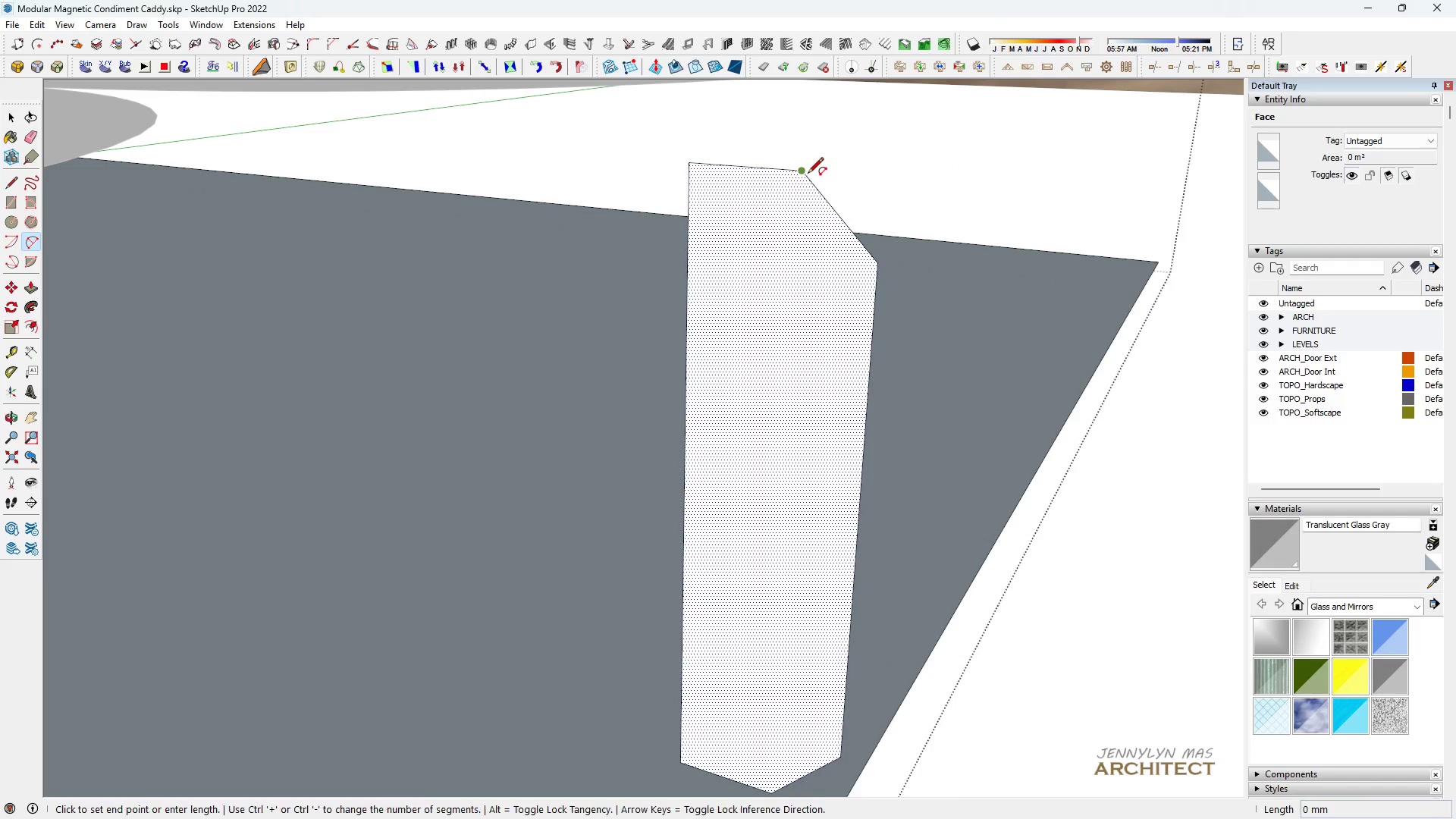 
scroll: coordinate [808, 174], scroll_direction: up, amount: 5.0
 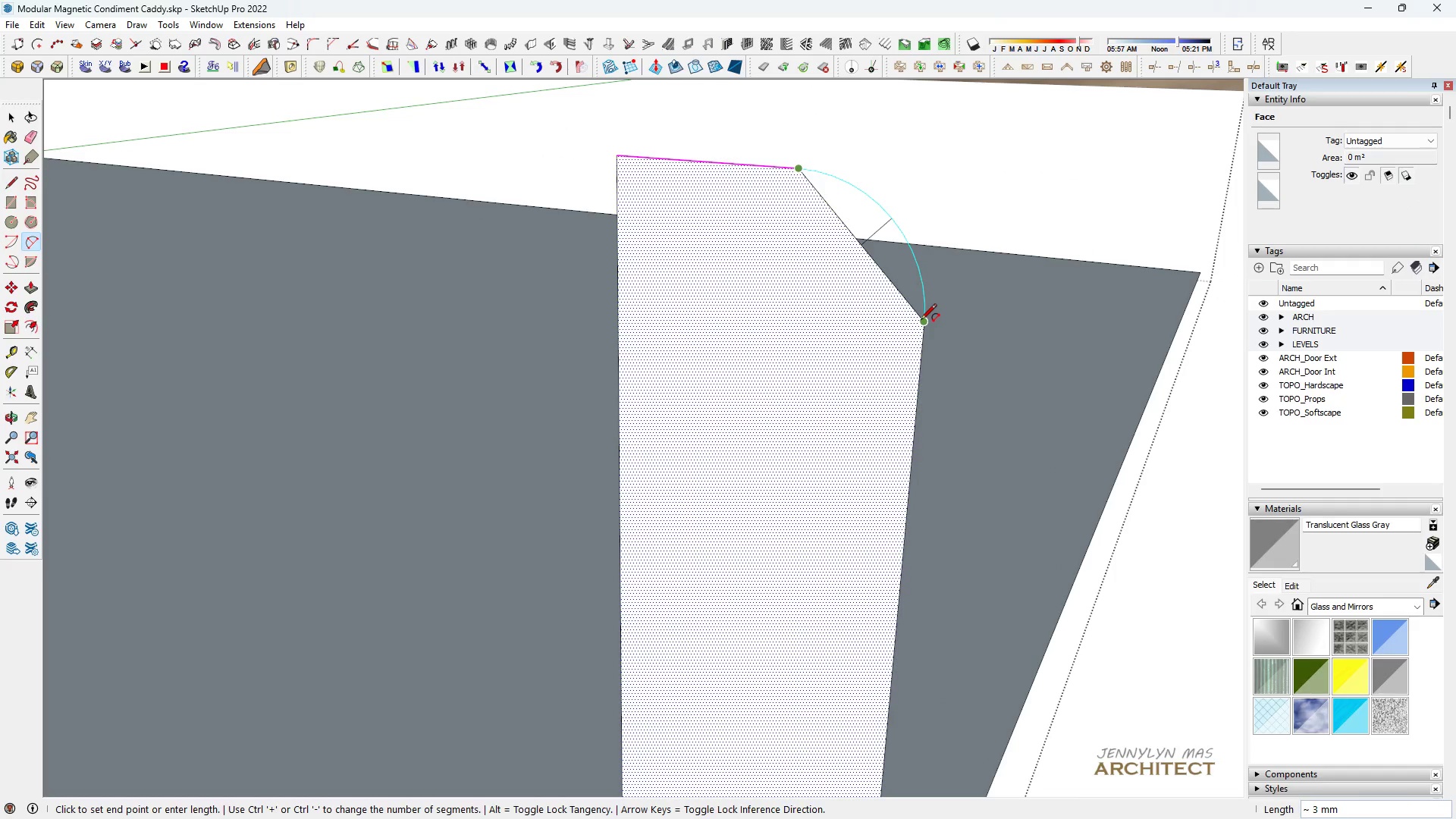 
double_click([921, 321])
 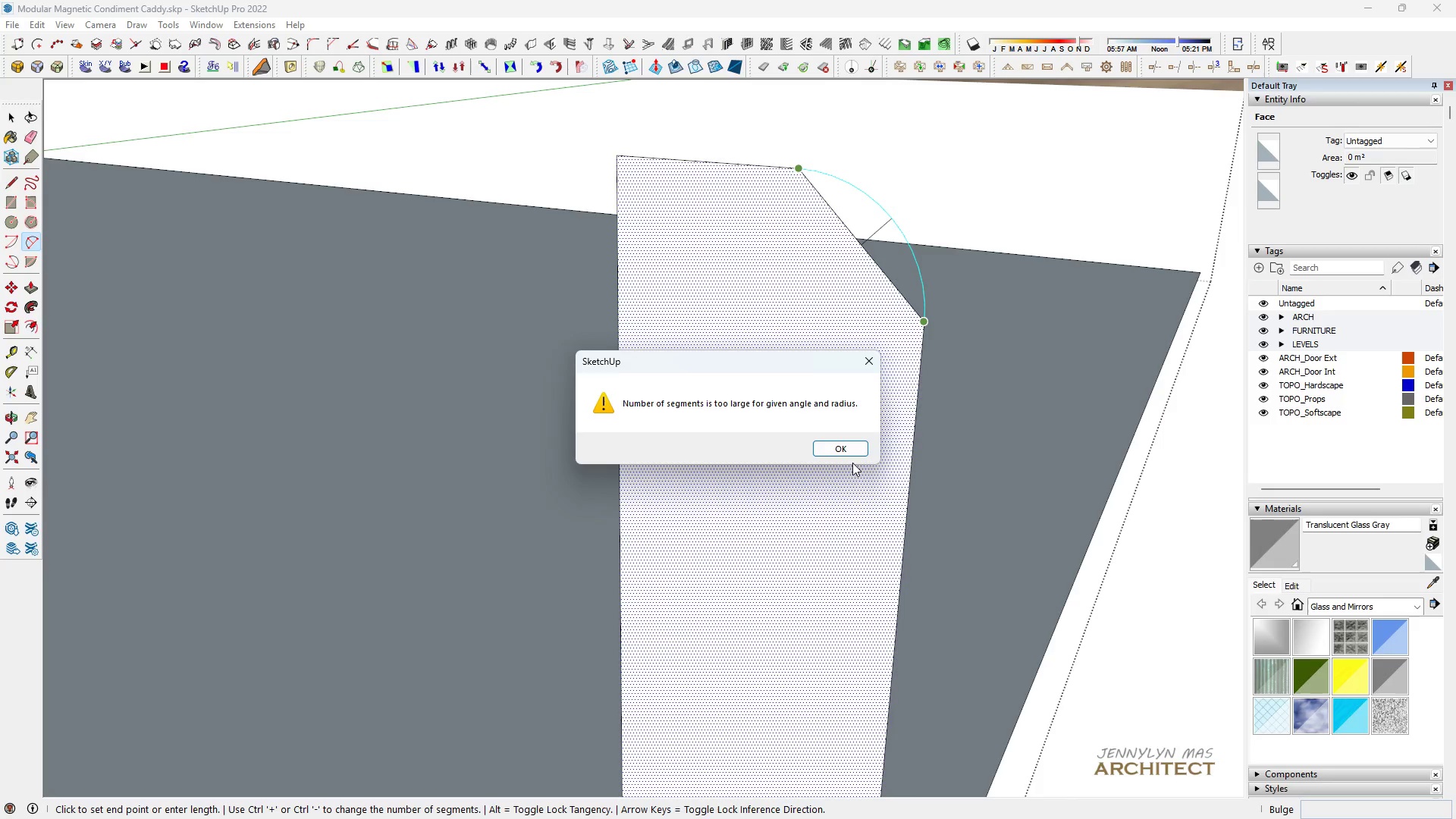 
left_click([859, 446])
 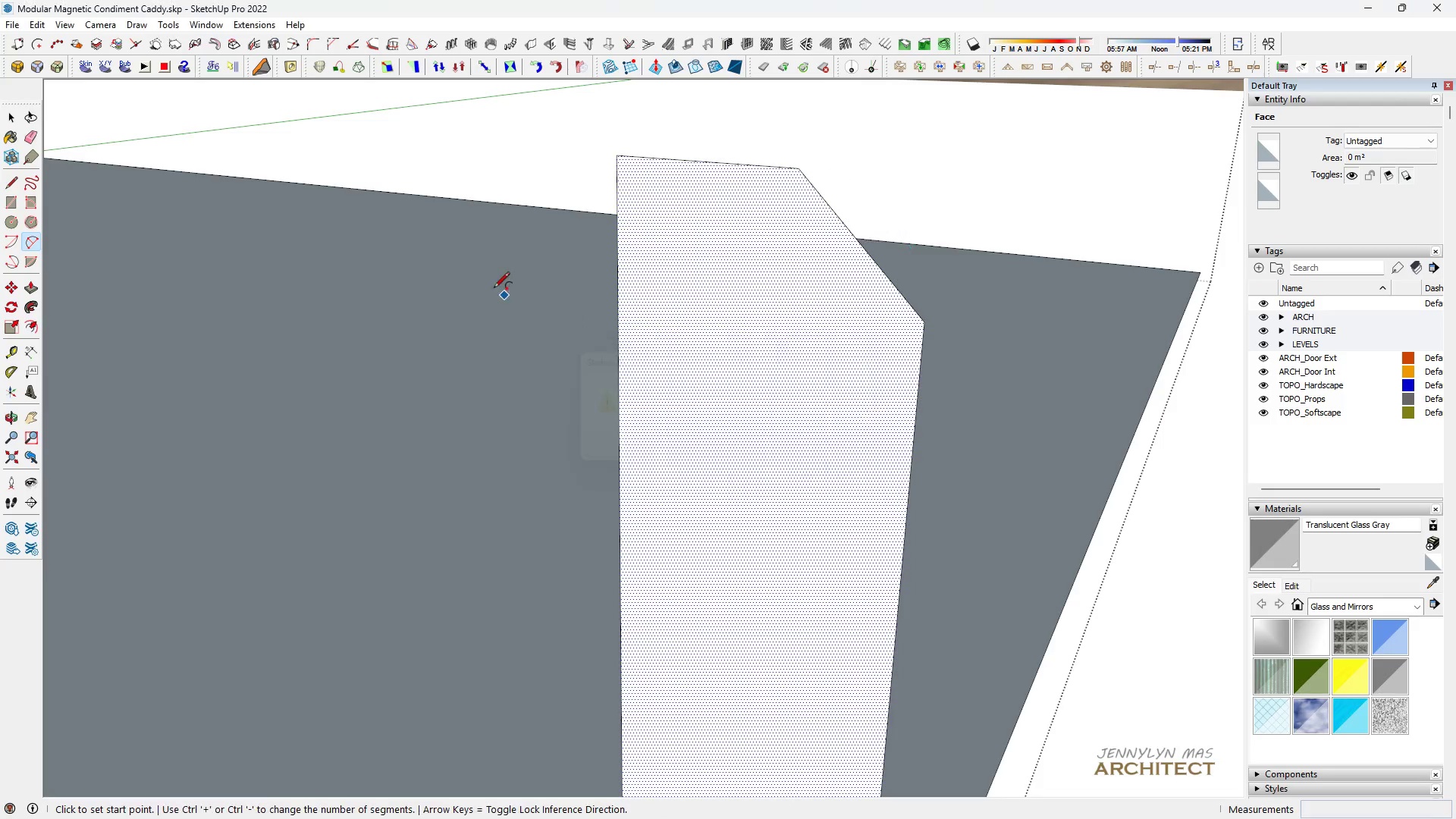 
key(H)
 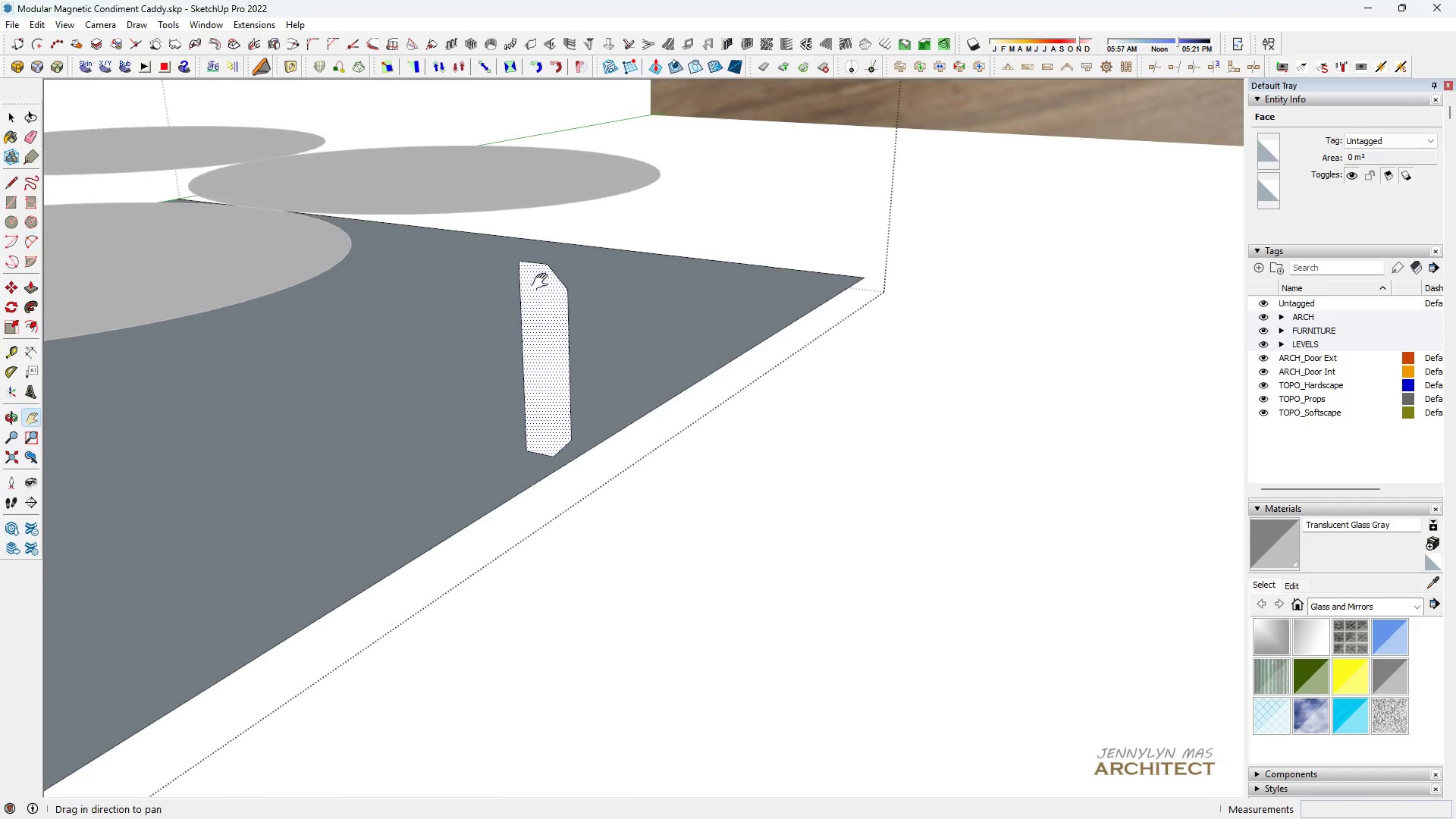 
key(Space)
 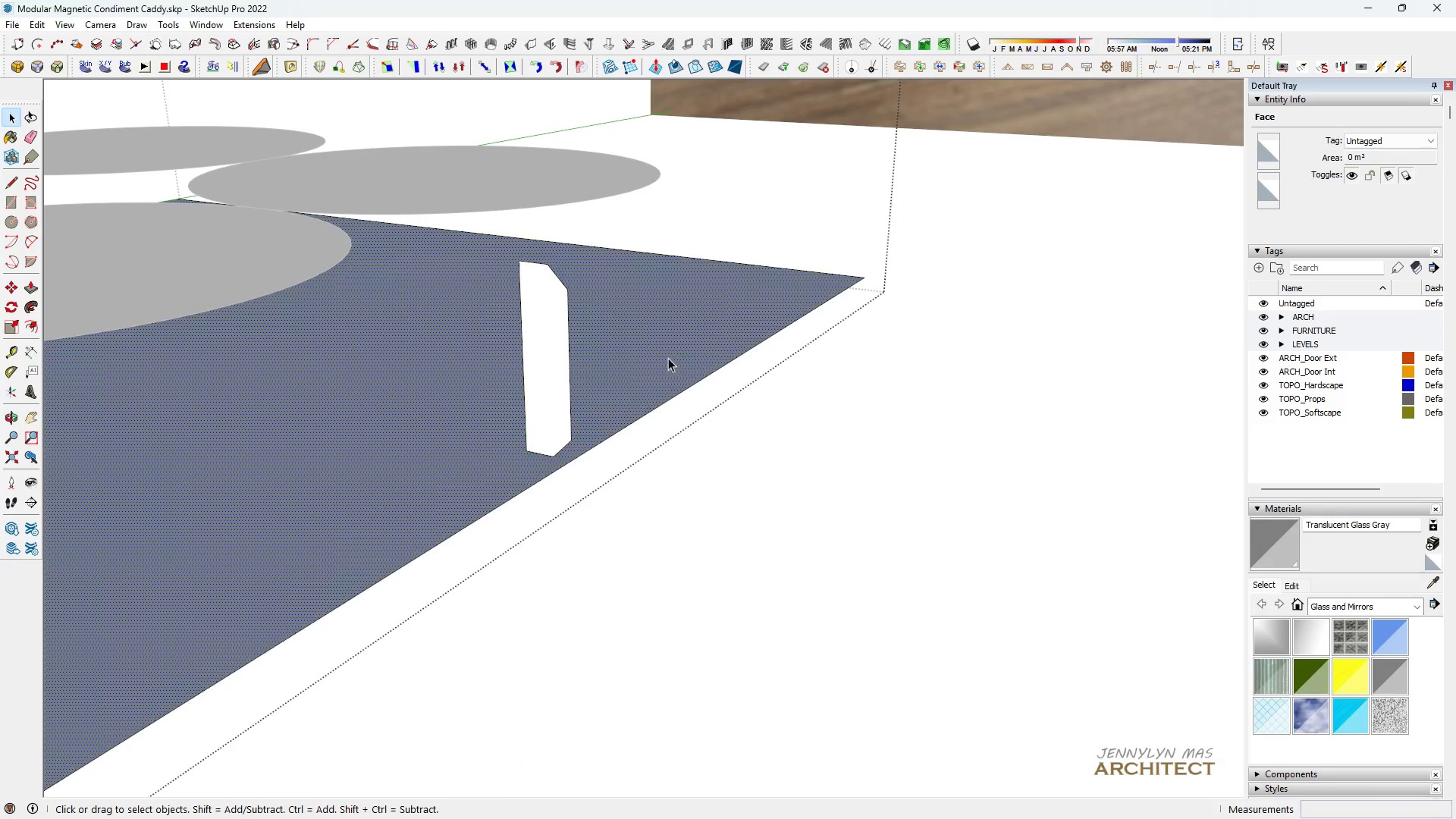 
scroll: coordinate [540, 281], scroll_direction: down, amount: 9.0
 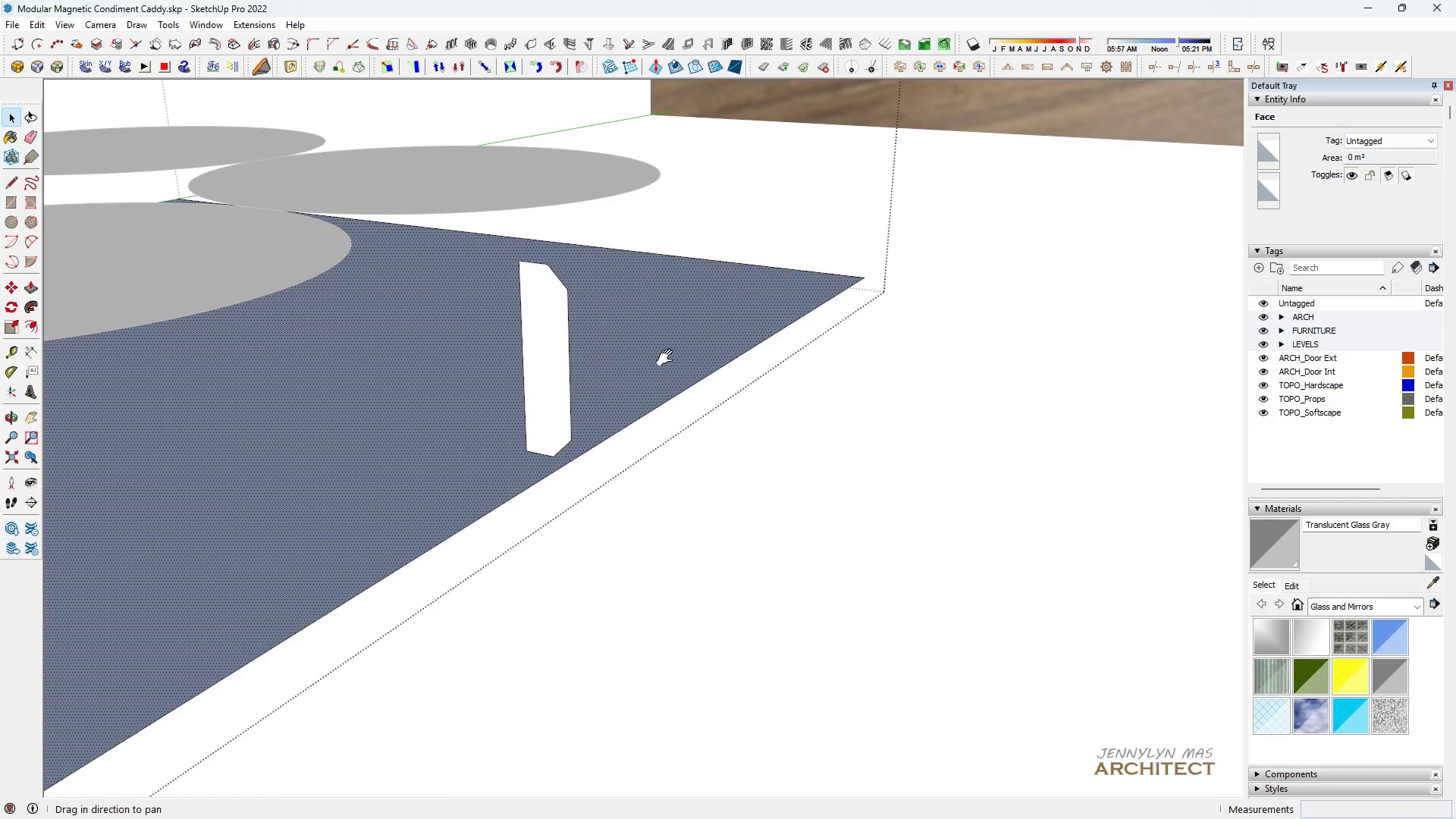 
type(hh )
 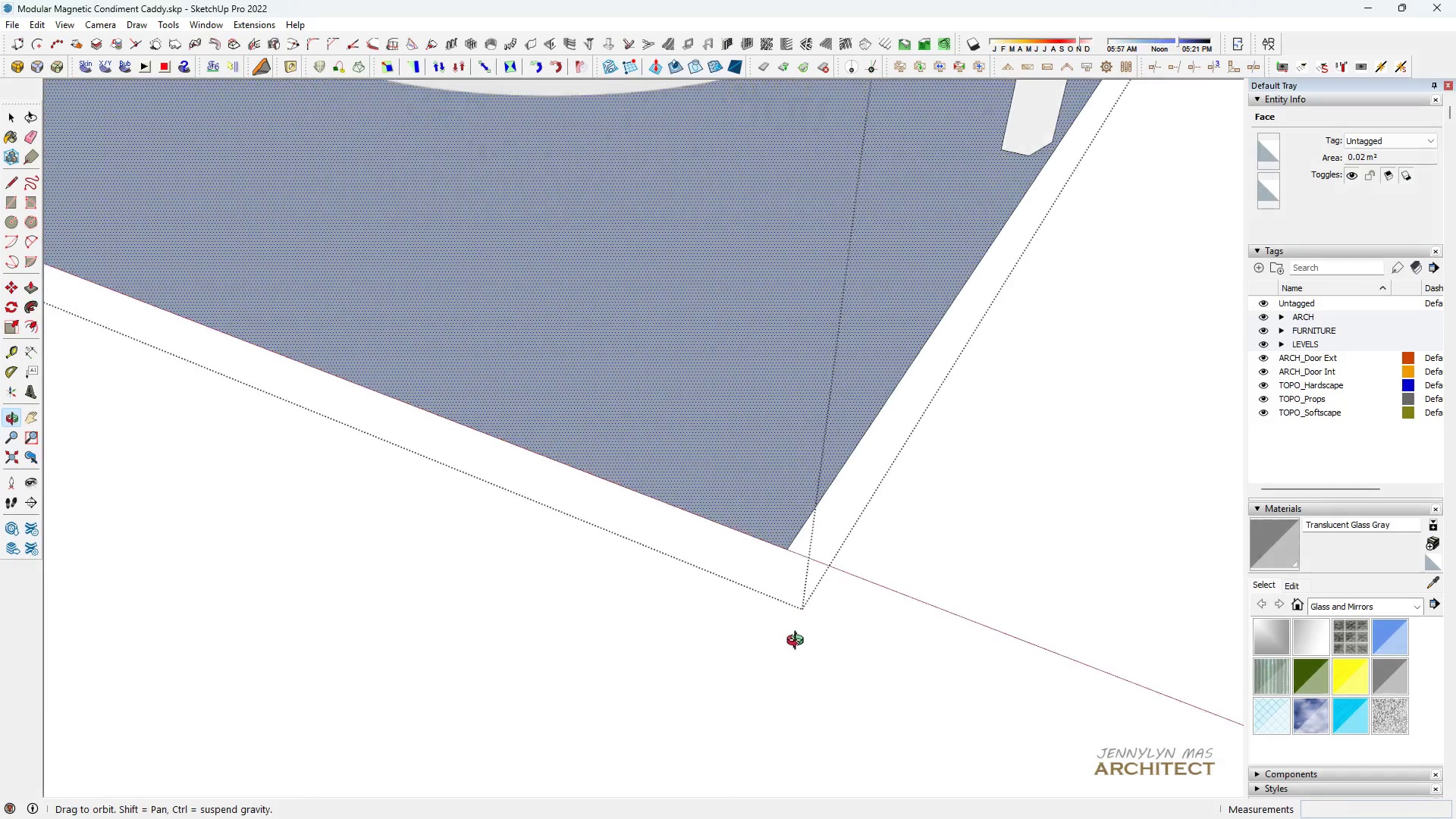 
left_click_drag(start_coordinate=[312, 546], to_coordinate=[752, 449])
 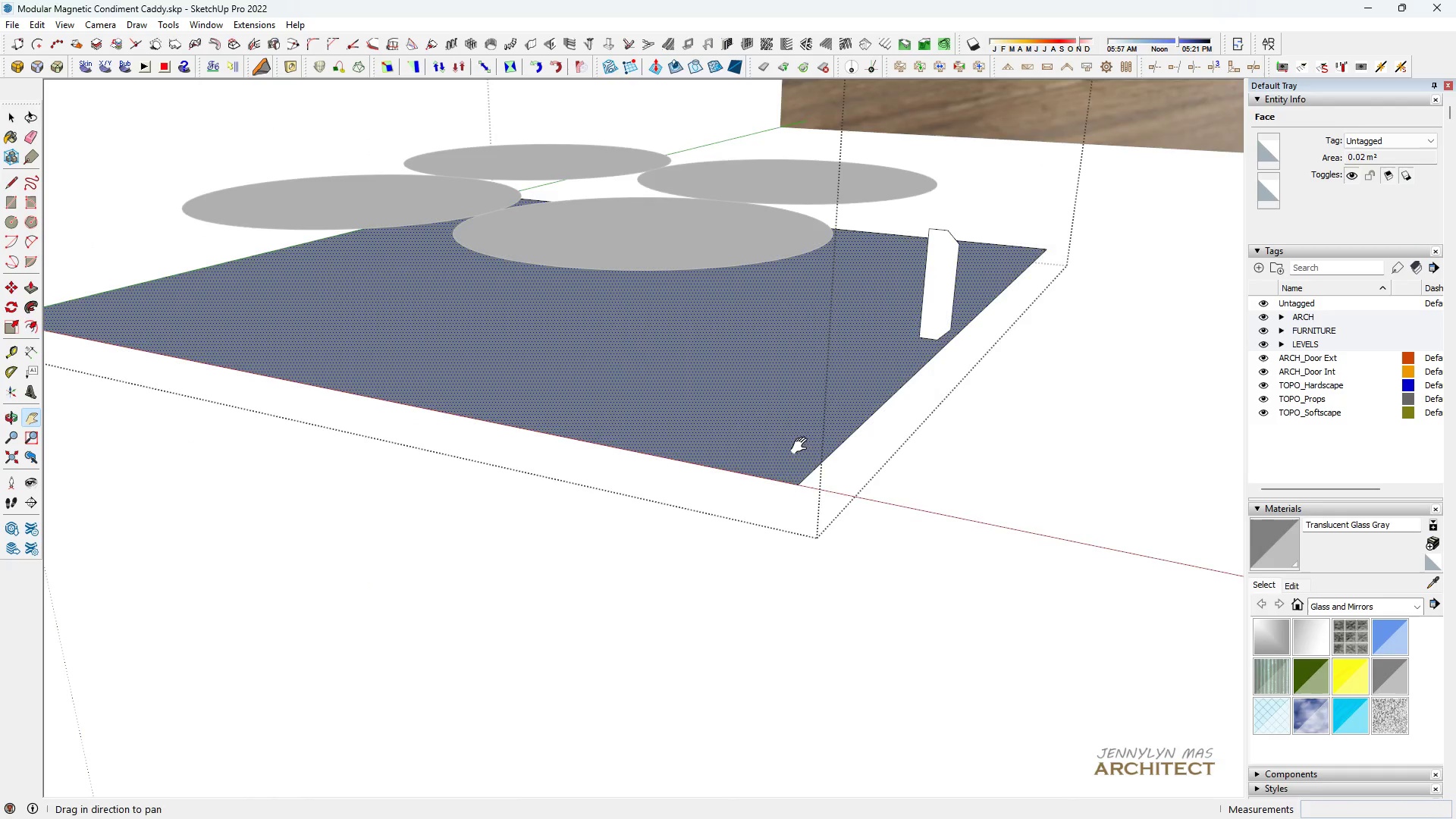 
scroll: coordinate [668, 358], scroll_direction: down, amount: 5.0
 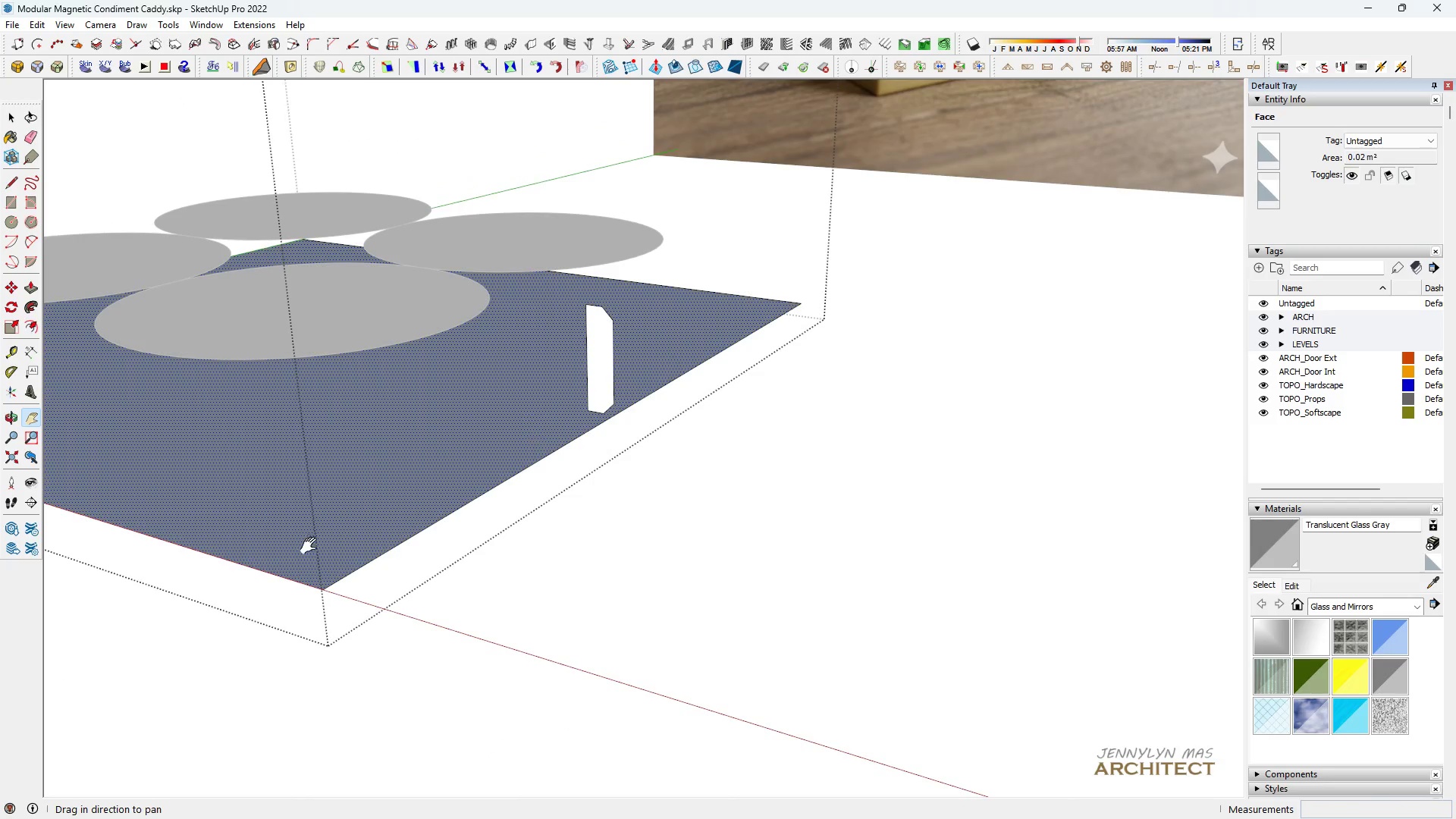 
type(ht)
 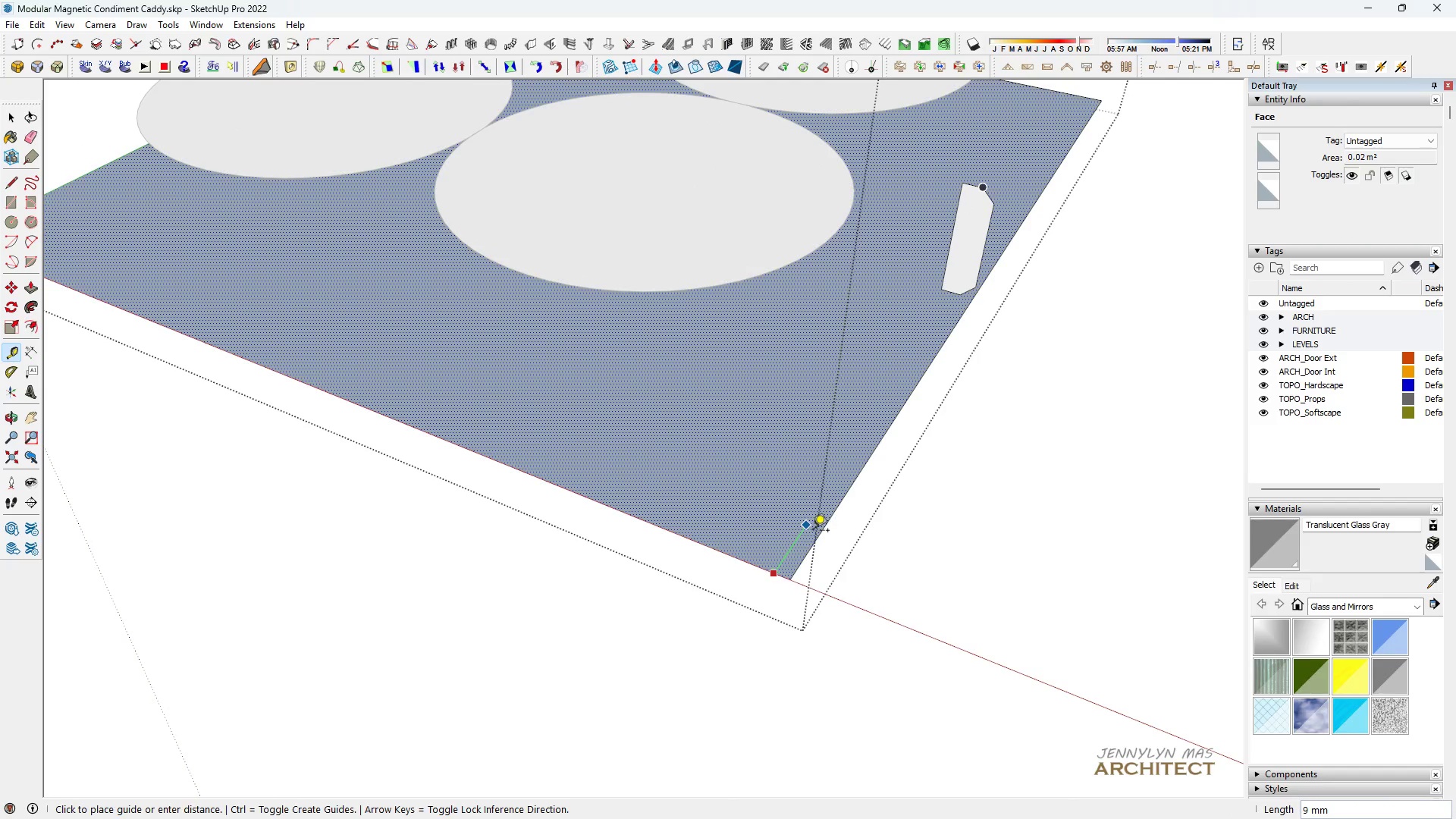 
scroll: coordinate [795, 604], scroll_direction: down, amount: 1.0
 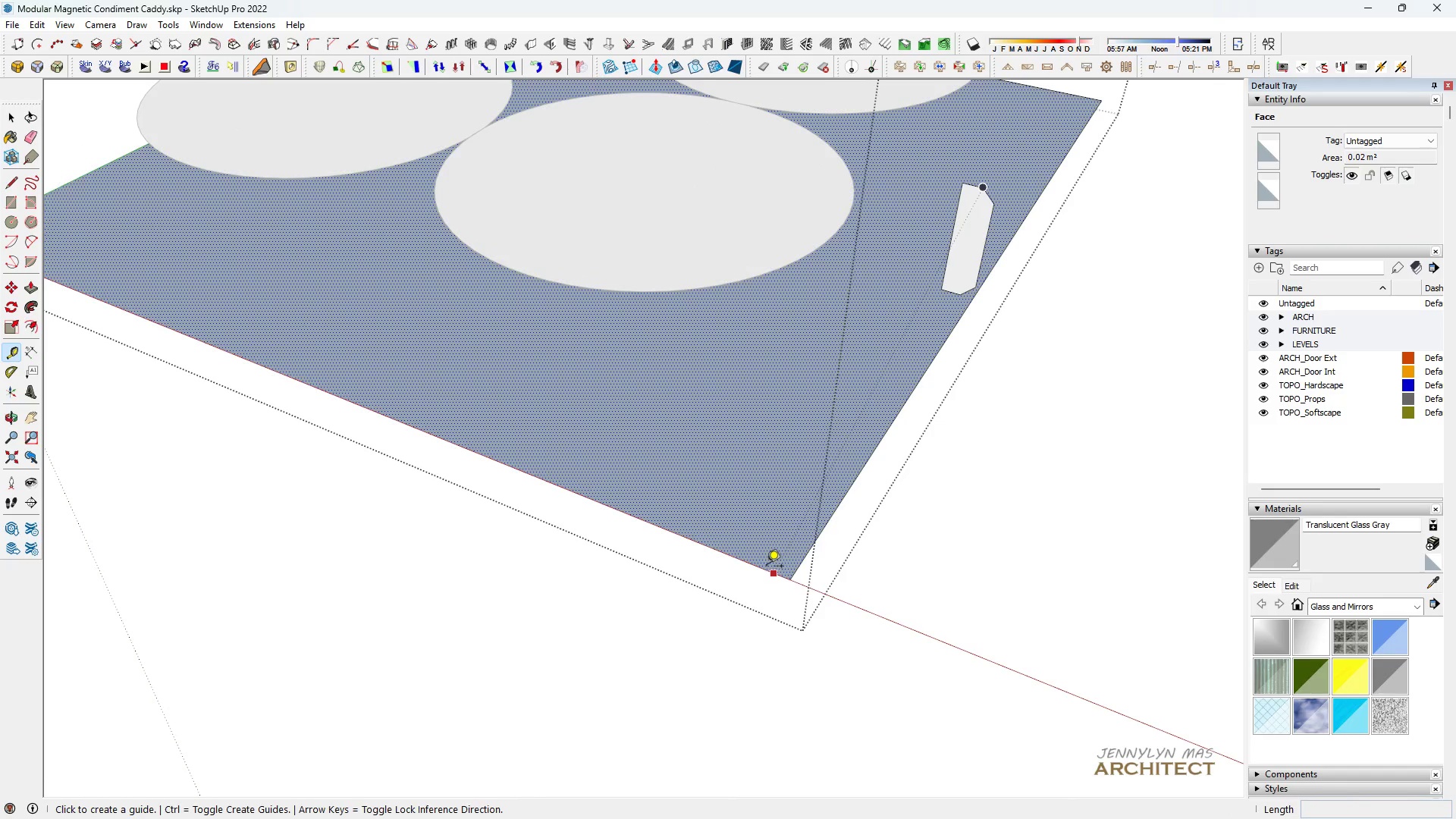 
key(Space)
 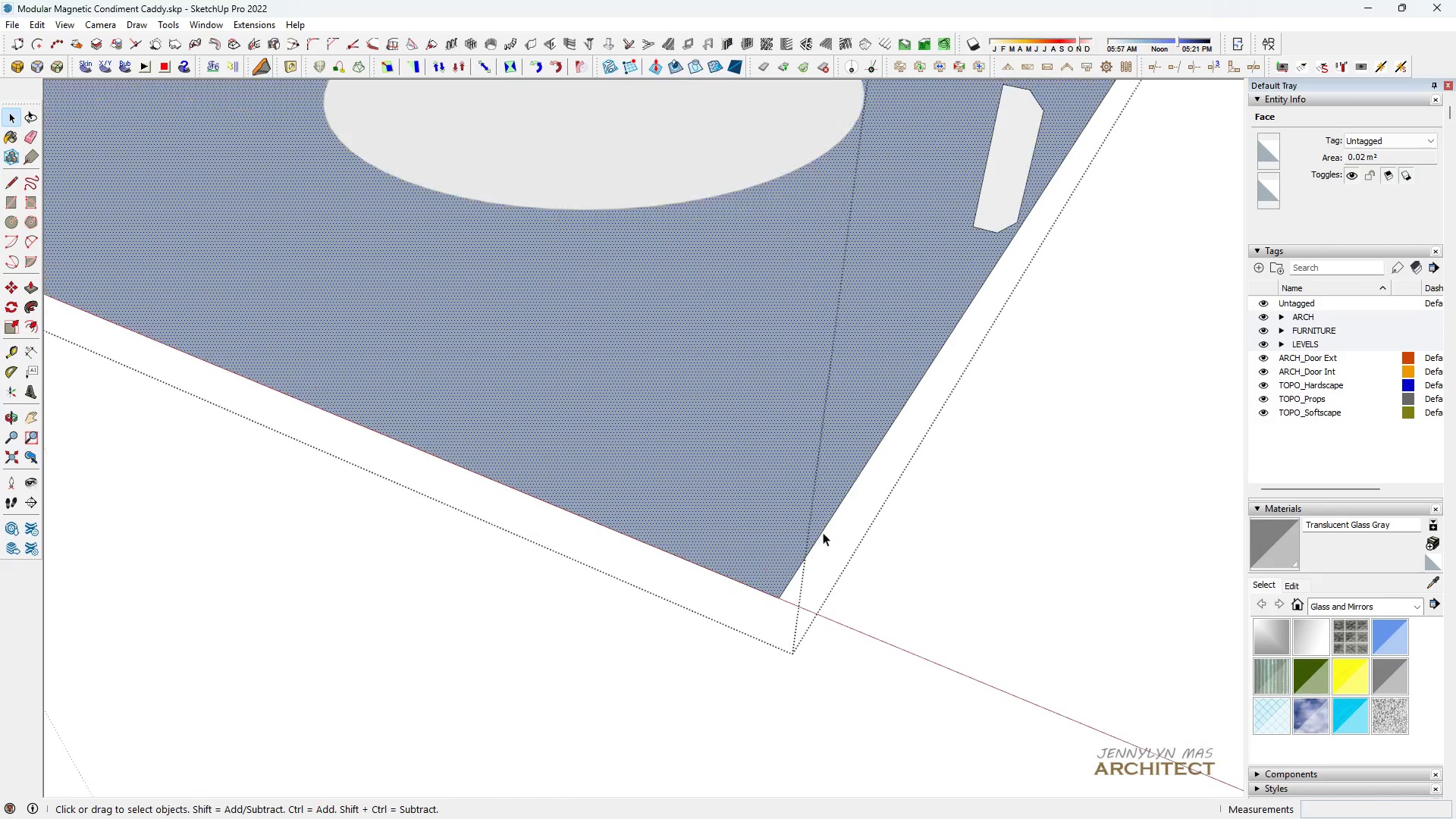 
key(T)
 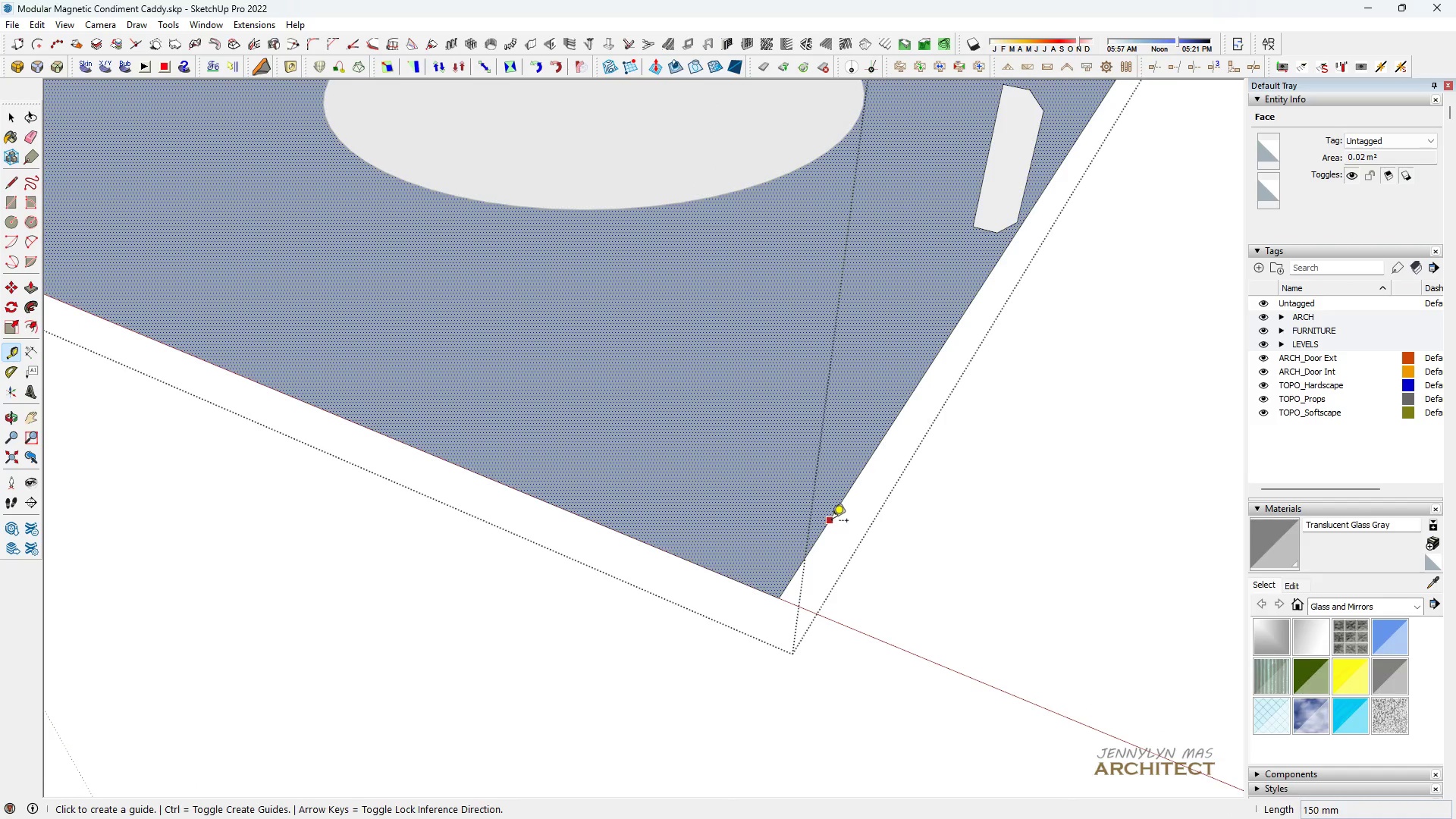 
scroll: coordinate [820, 532], scroll_direction: up, amount: 3.0
 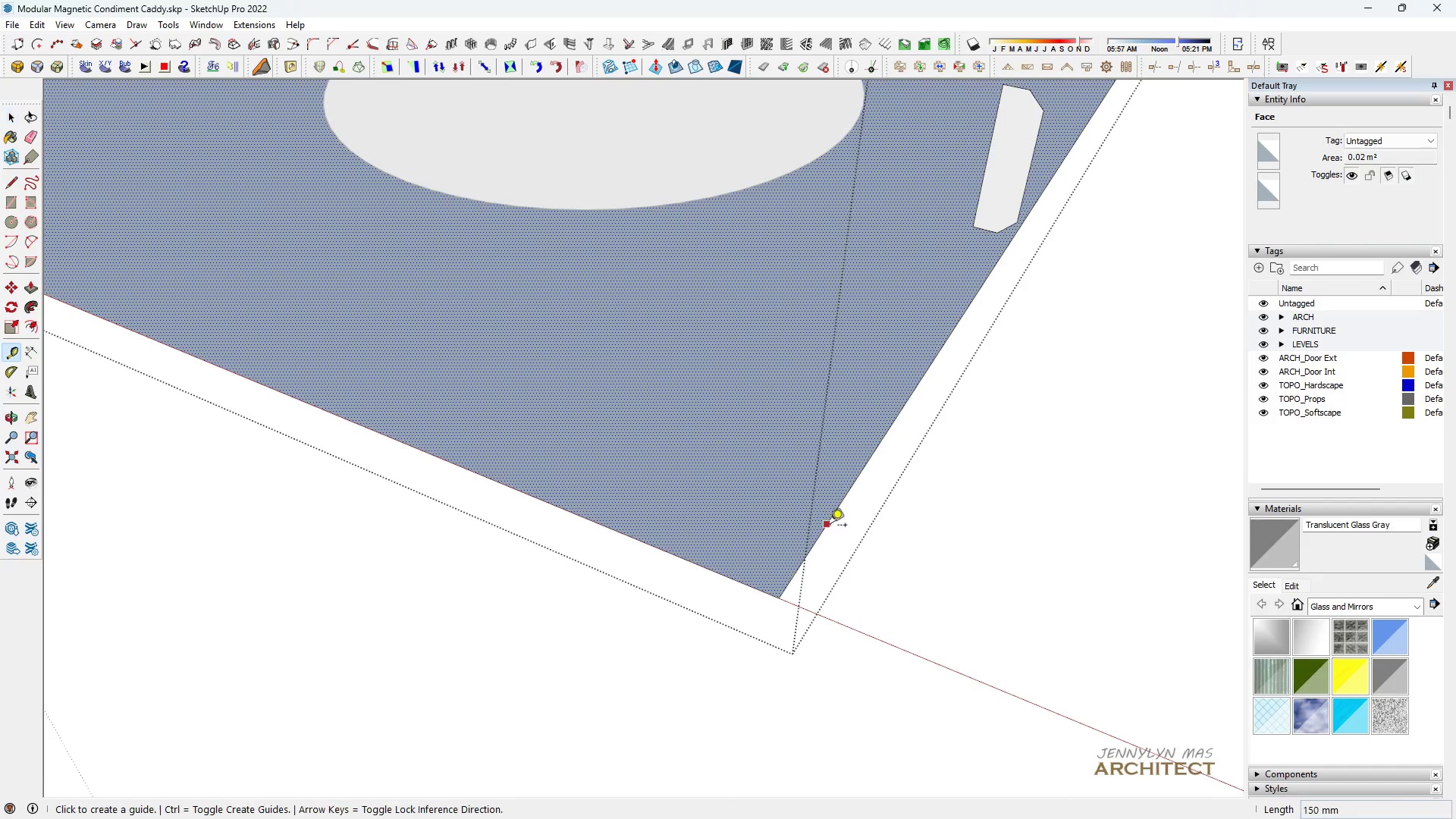 
left_click([832, 522])
 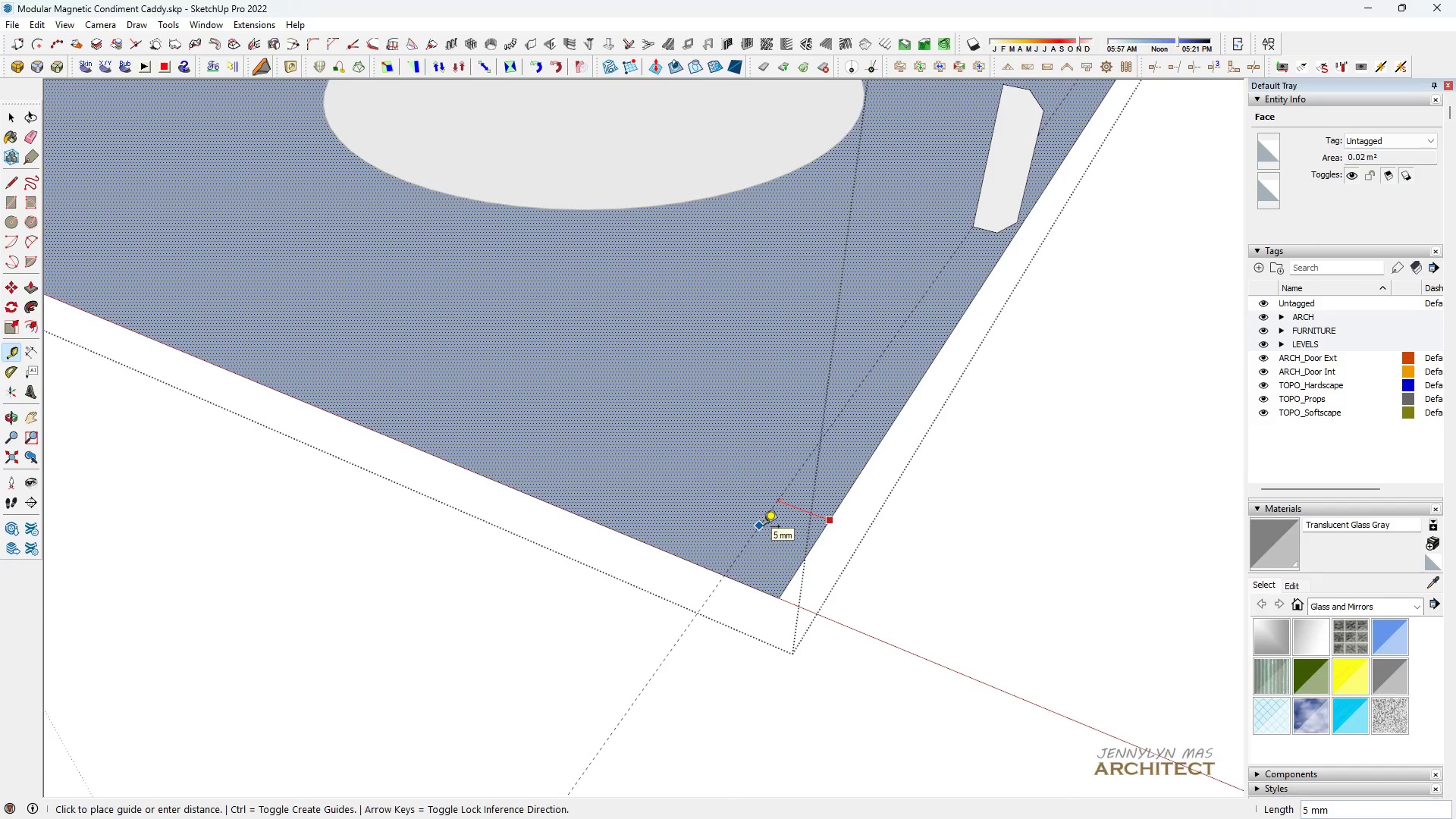 
key(2)
 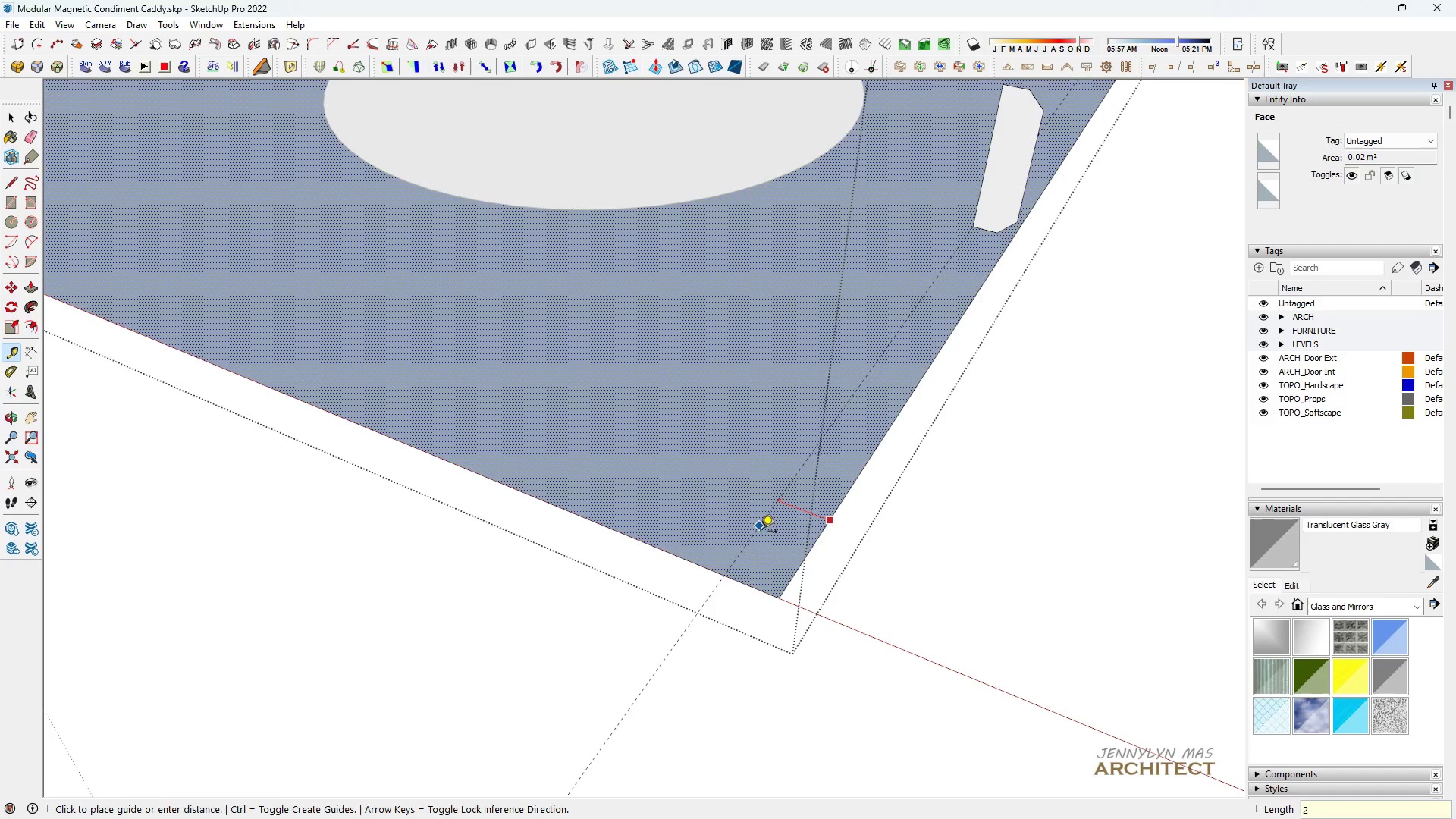 
key(Enter)
 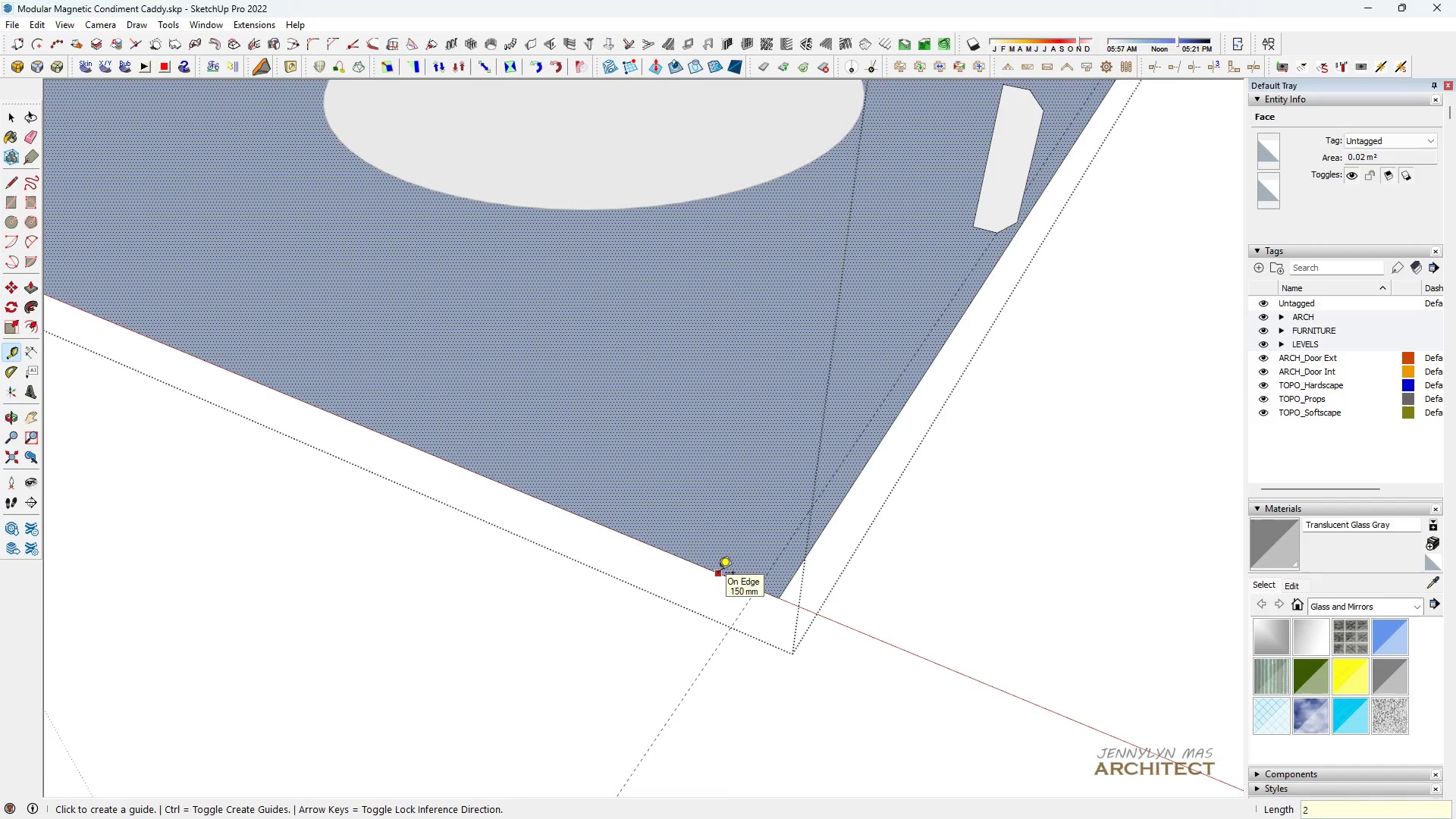 
left_click([718, 574])
 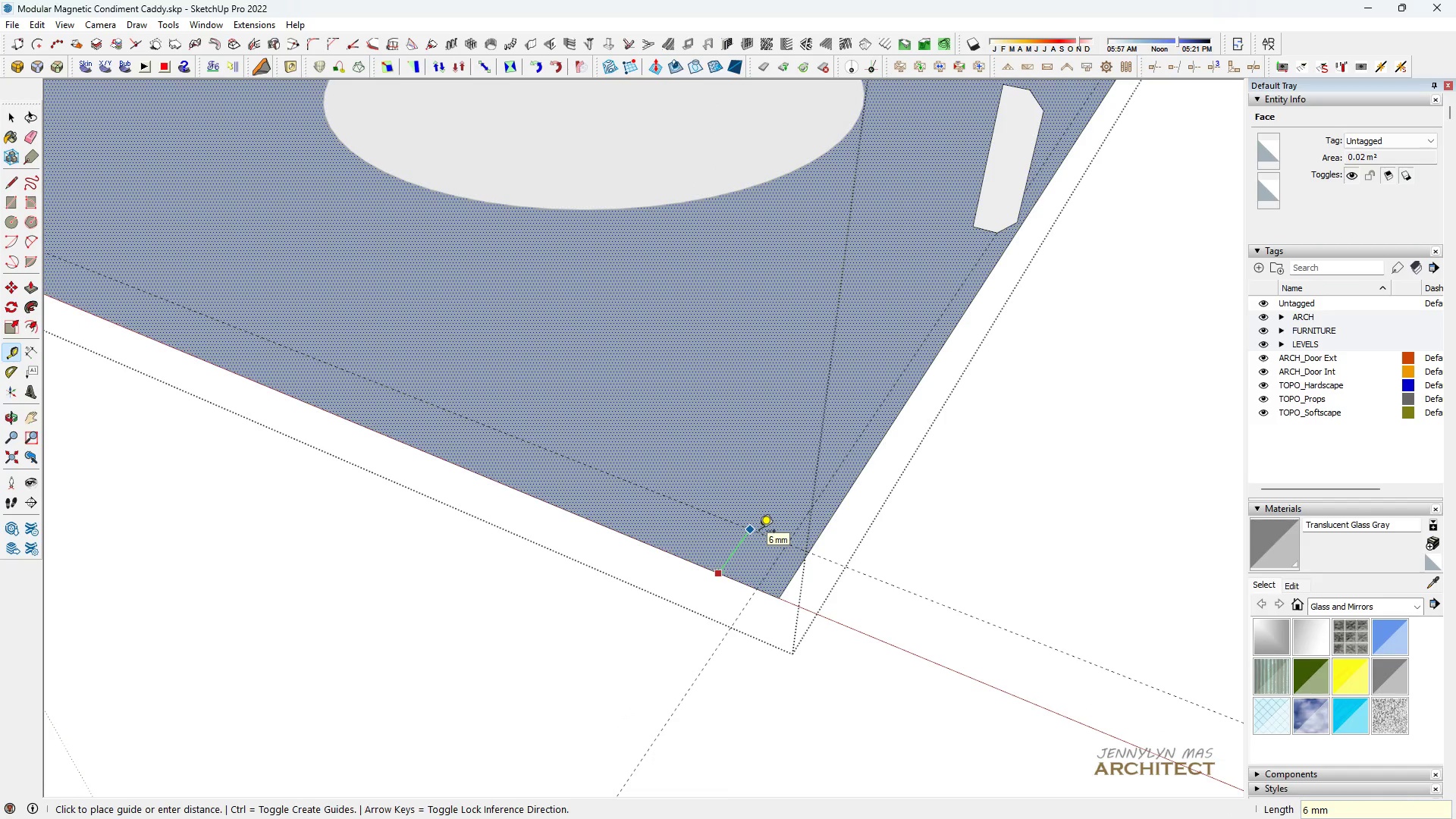 
key(2)
 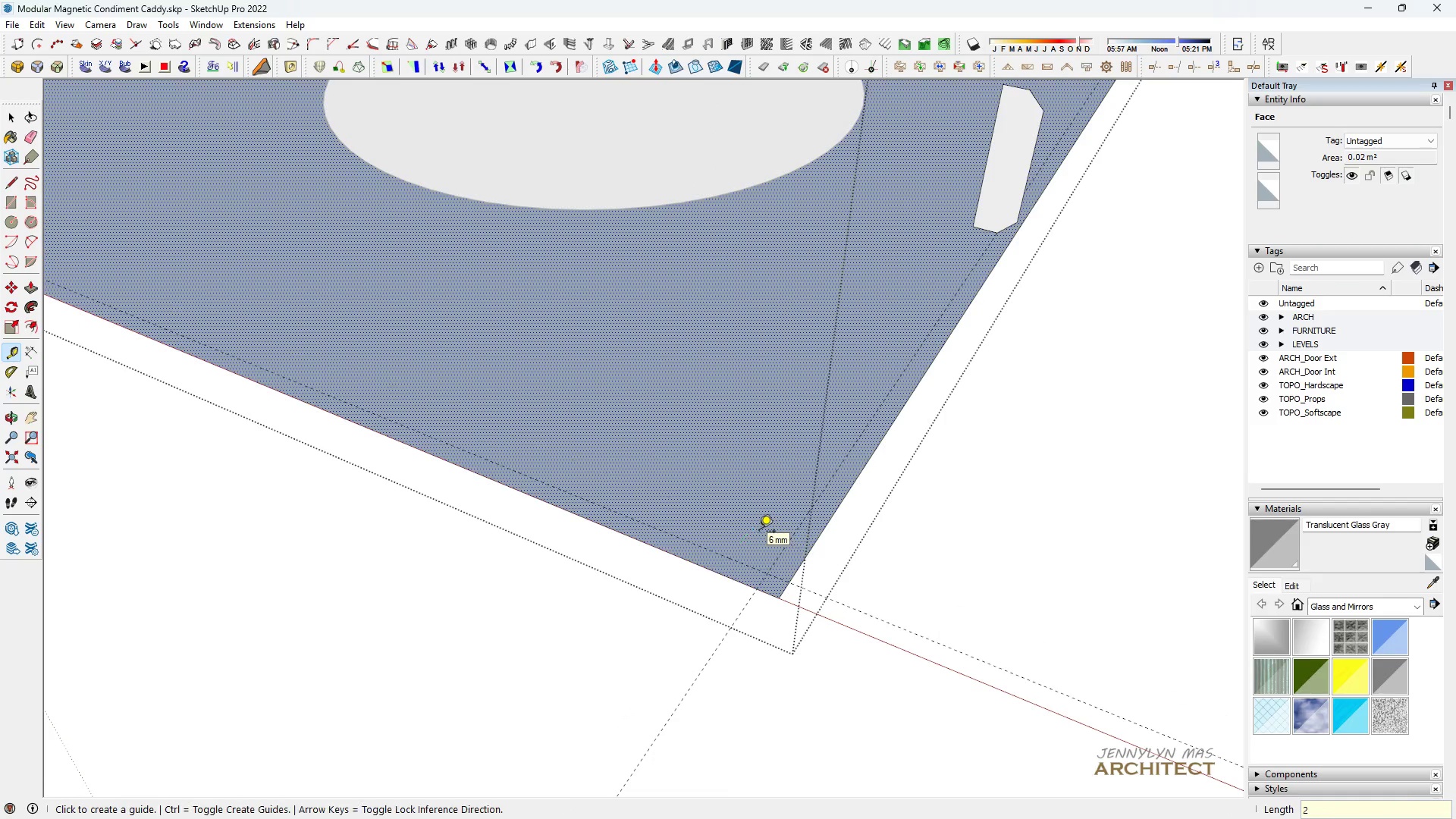 
key(Enter)
 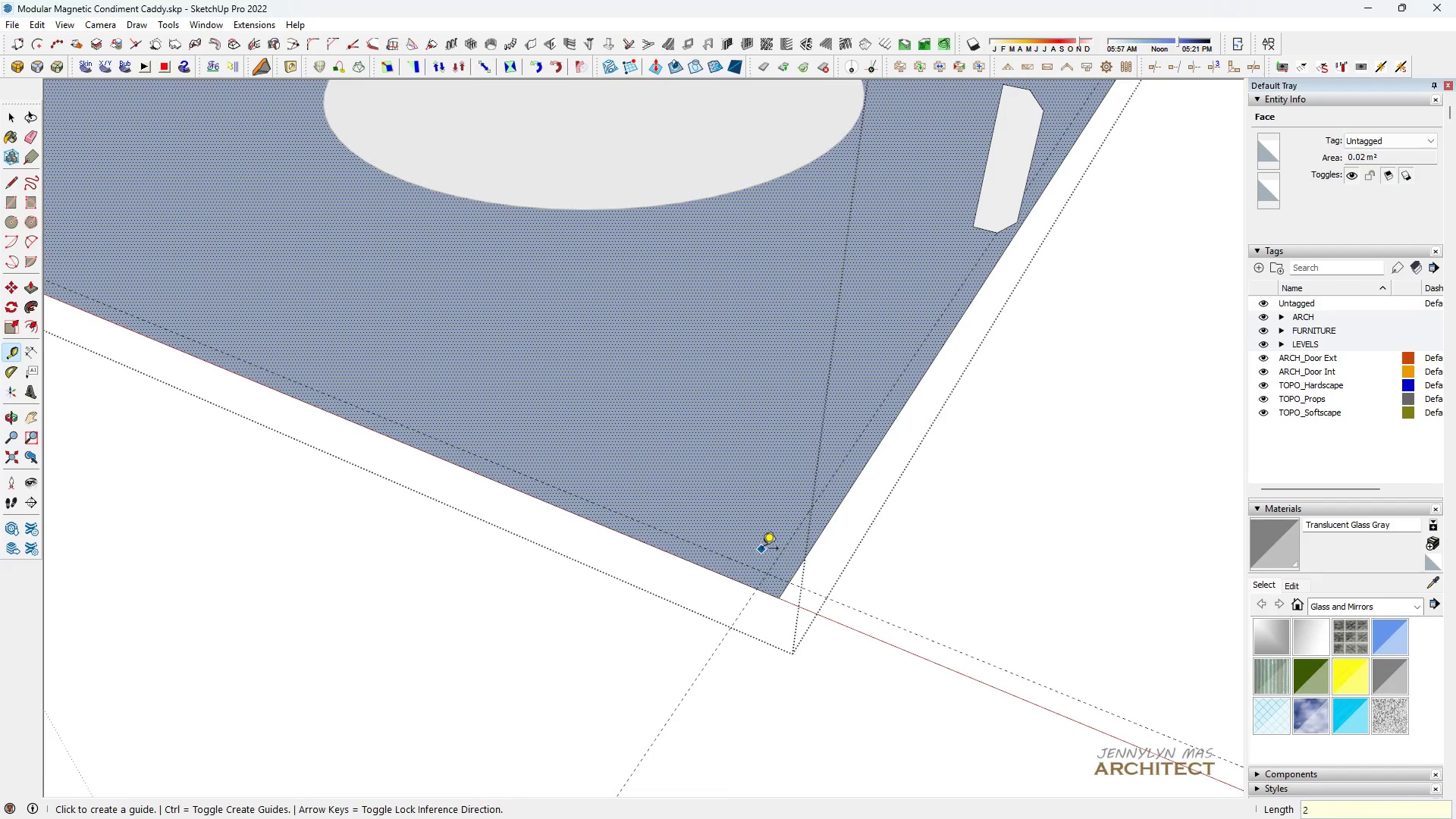 
key(Space)
 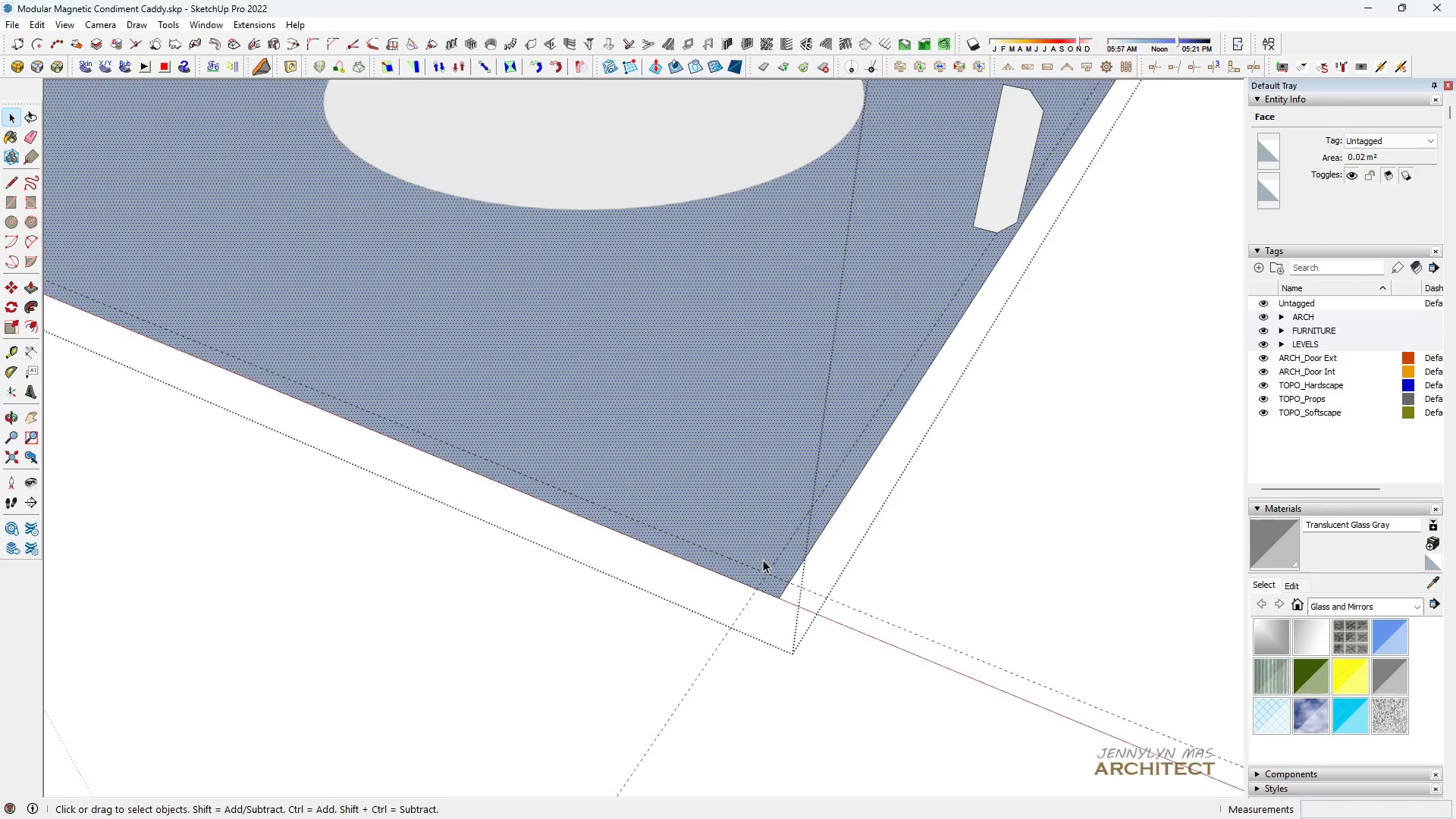 
key(L)
 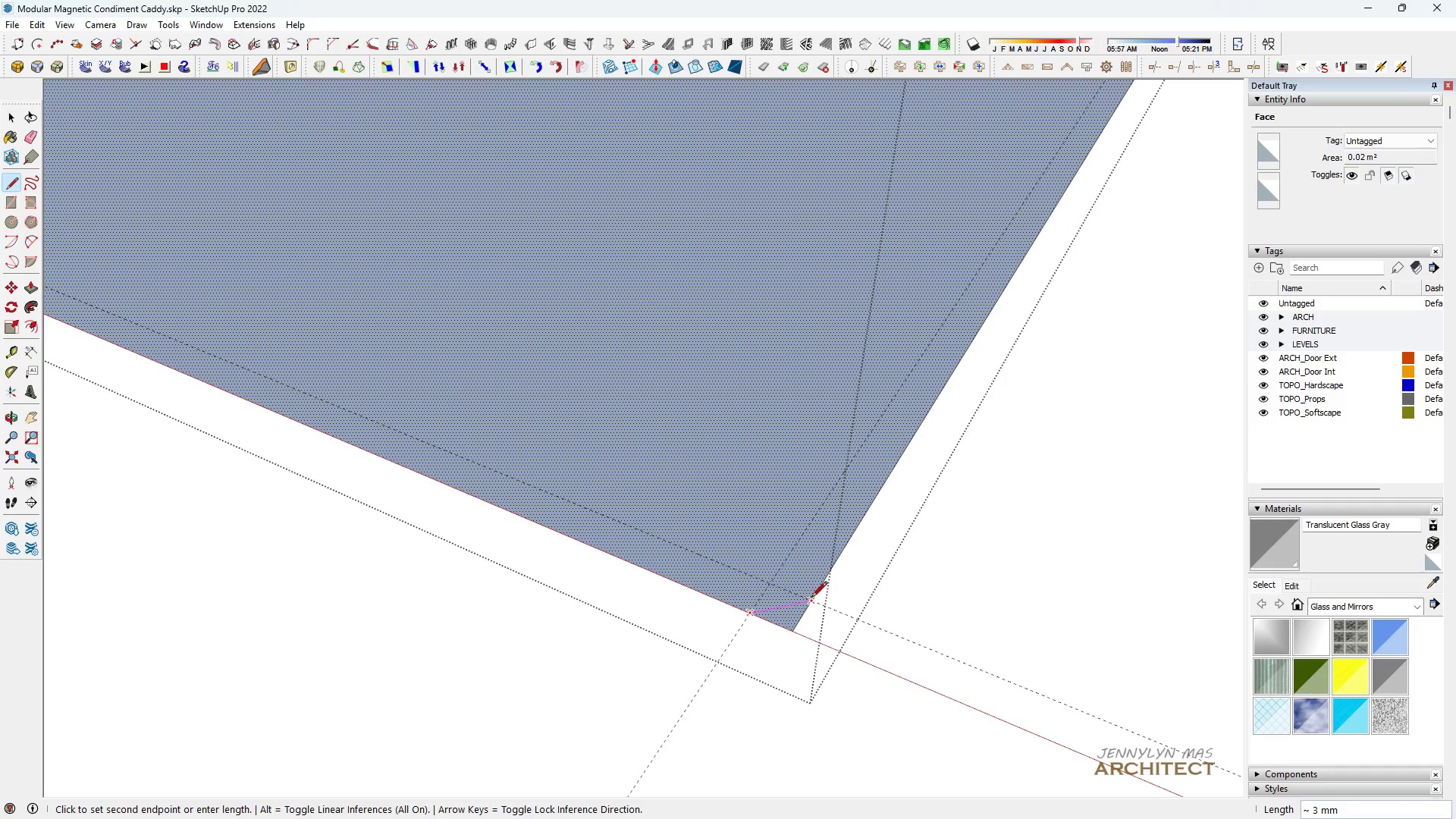 
scroll: coordinate [764, 563], scroll_direction: up, amount: 6.0
 